 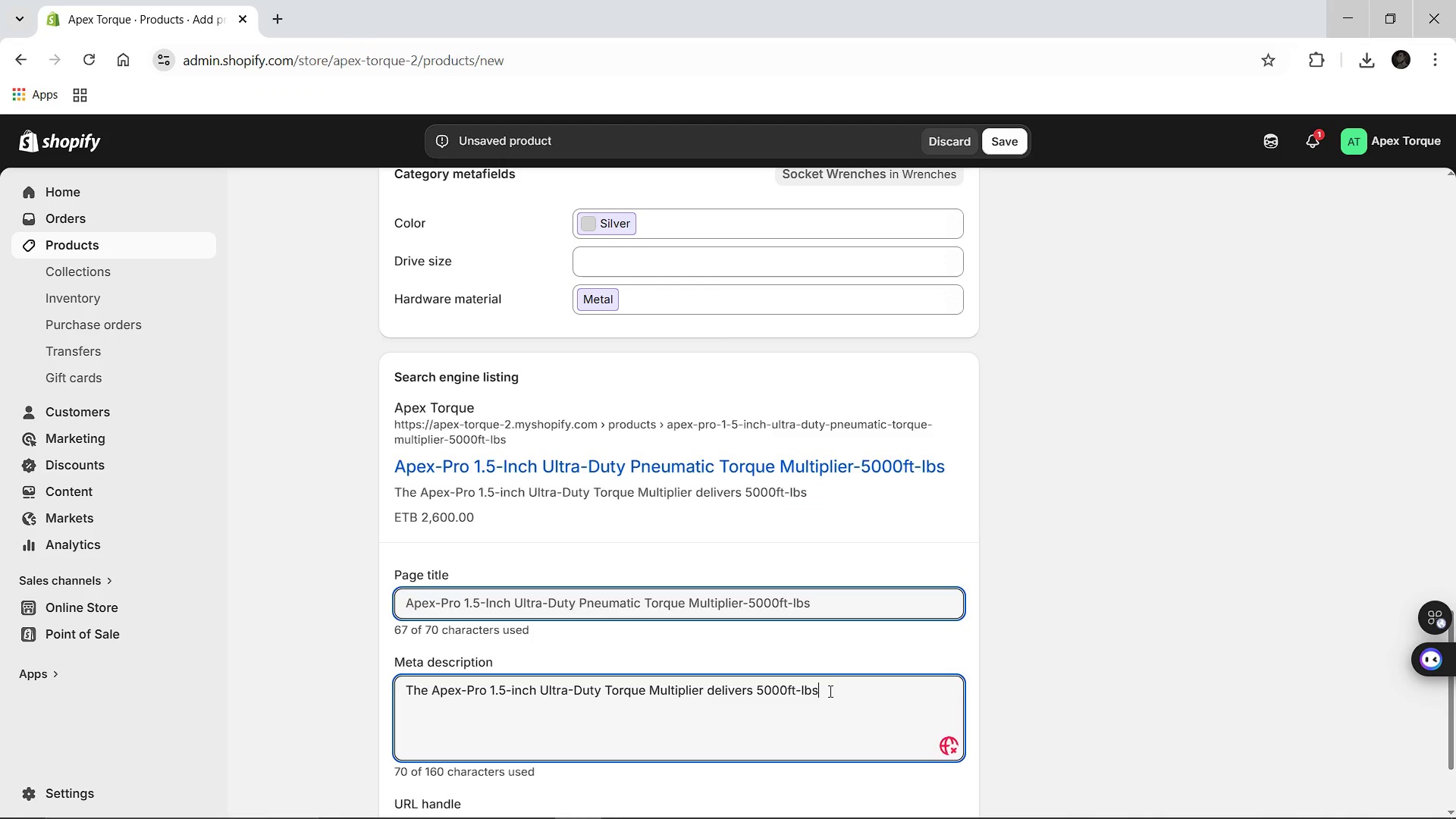 
type( )
key(Backspace)
type( of torque. Built for te)
key(Backspace)
type(h e)
key(Backspace)
key(Backspace)
type(e most demanding industrial gearbox and a)
key(Backspace)
type(machinery repairs)
 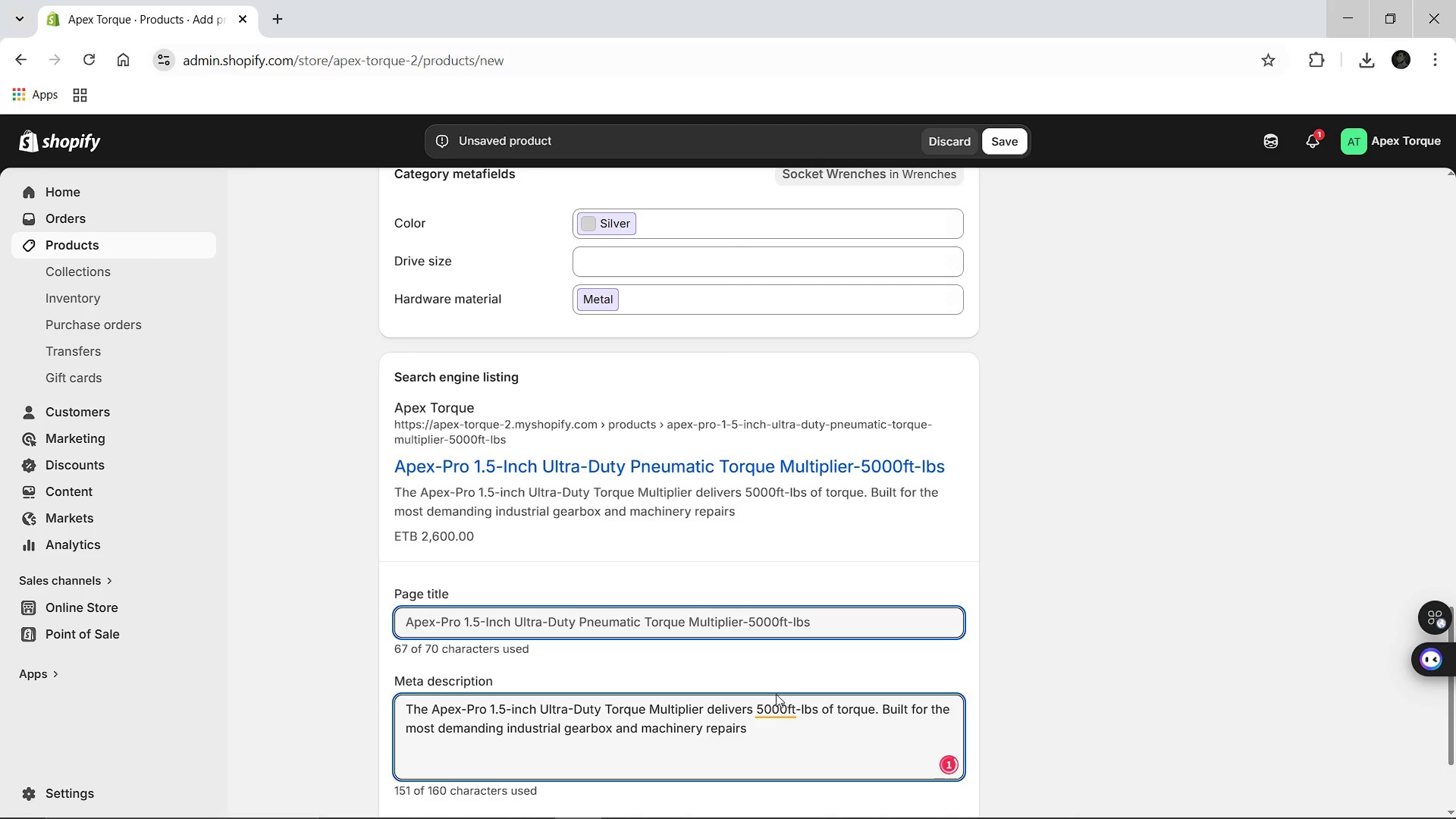 
left_click([783, 711])
 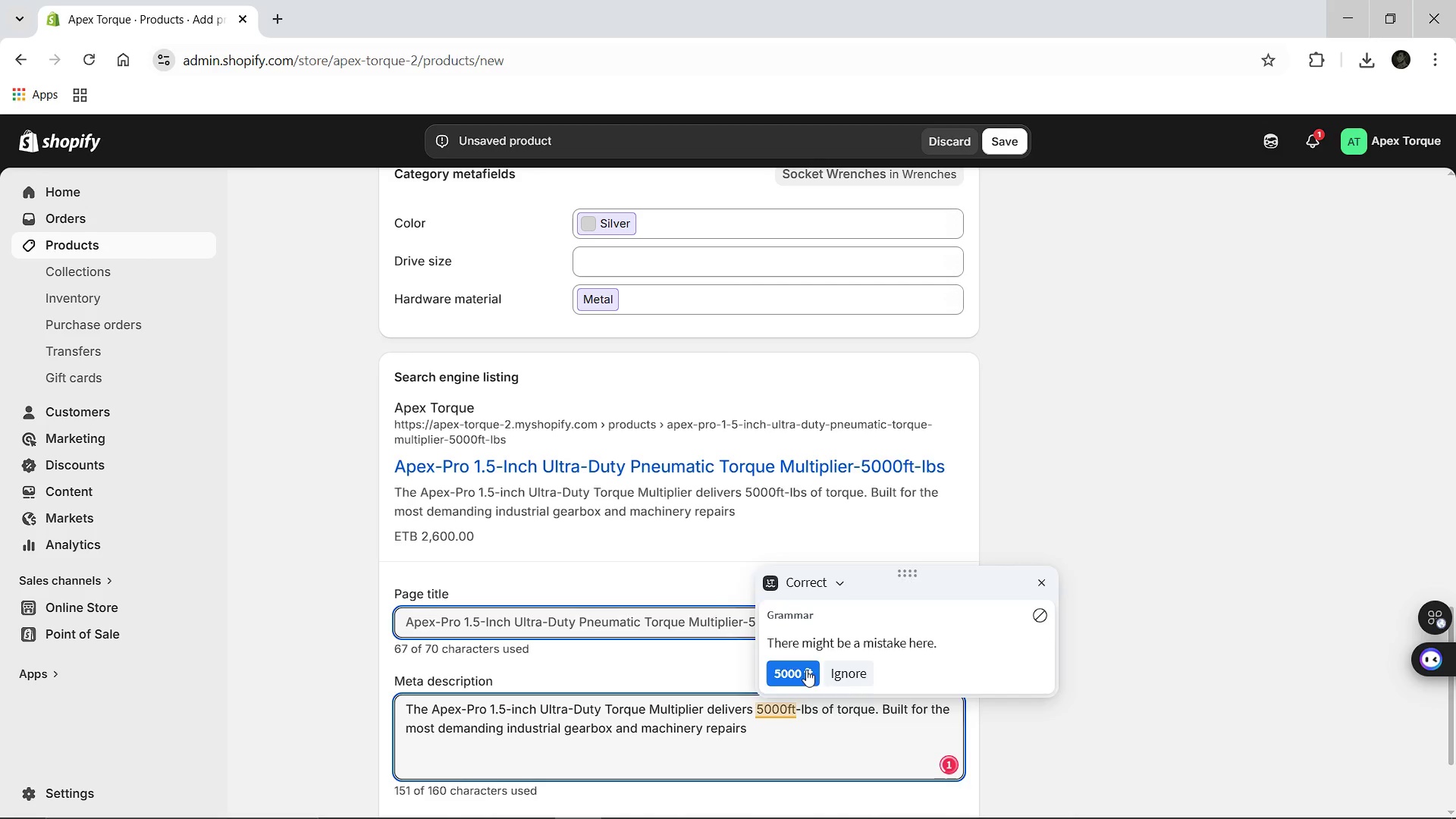 
left_click([806, 670])
 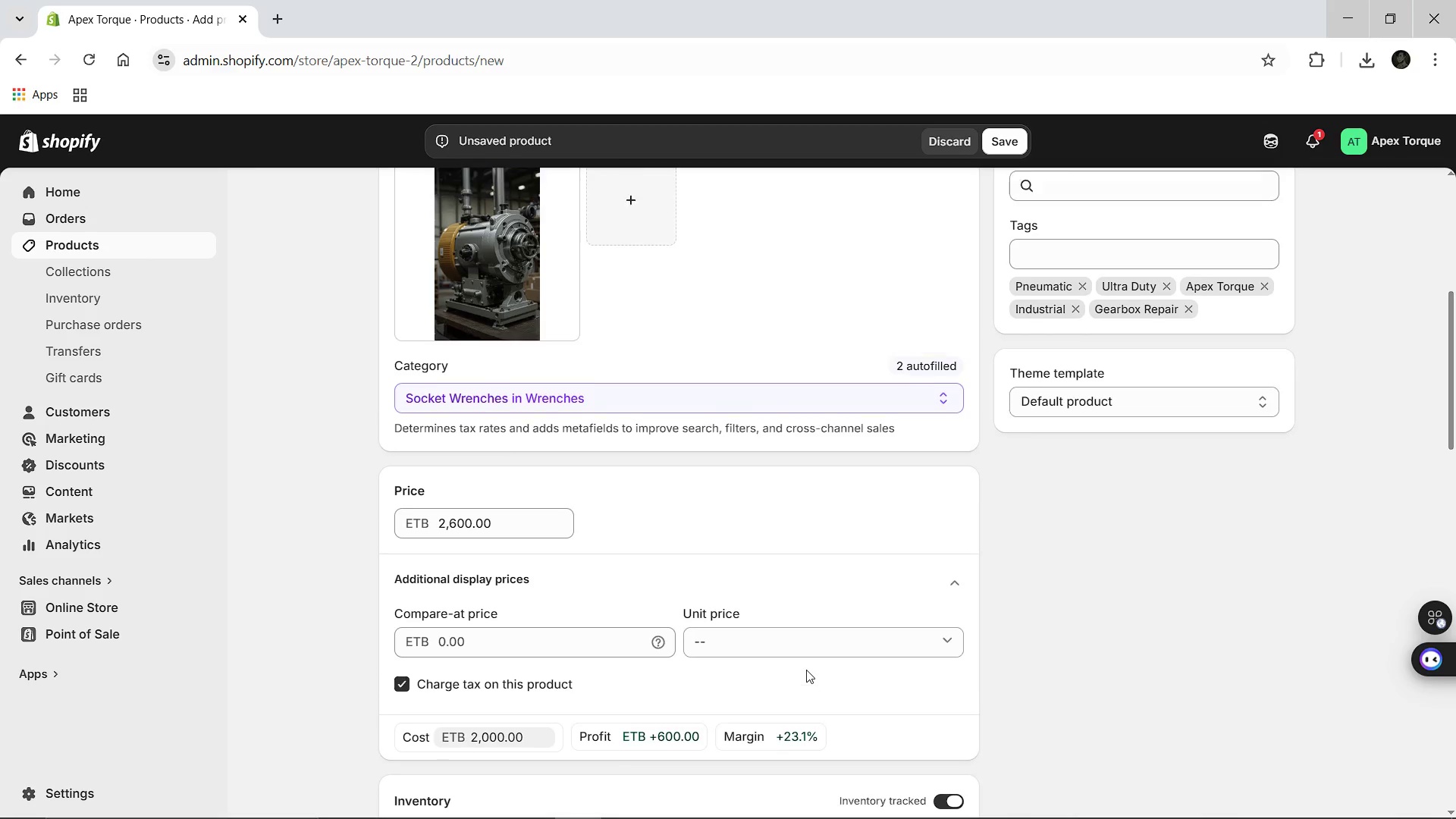 
wait(16.08)
 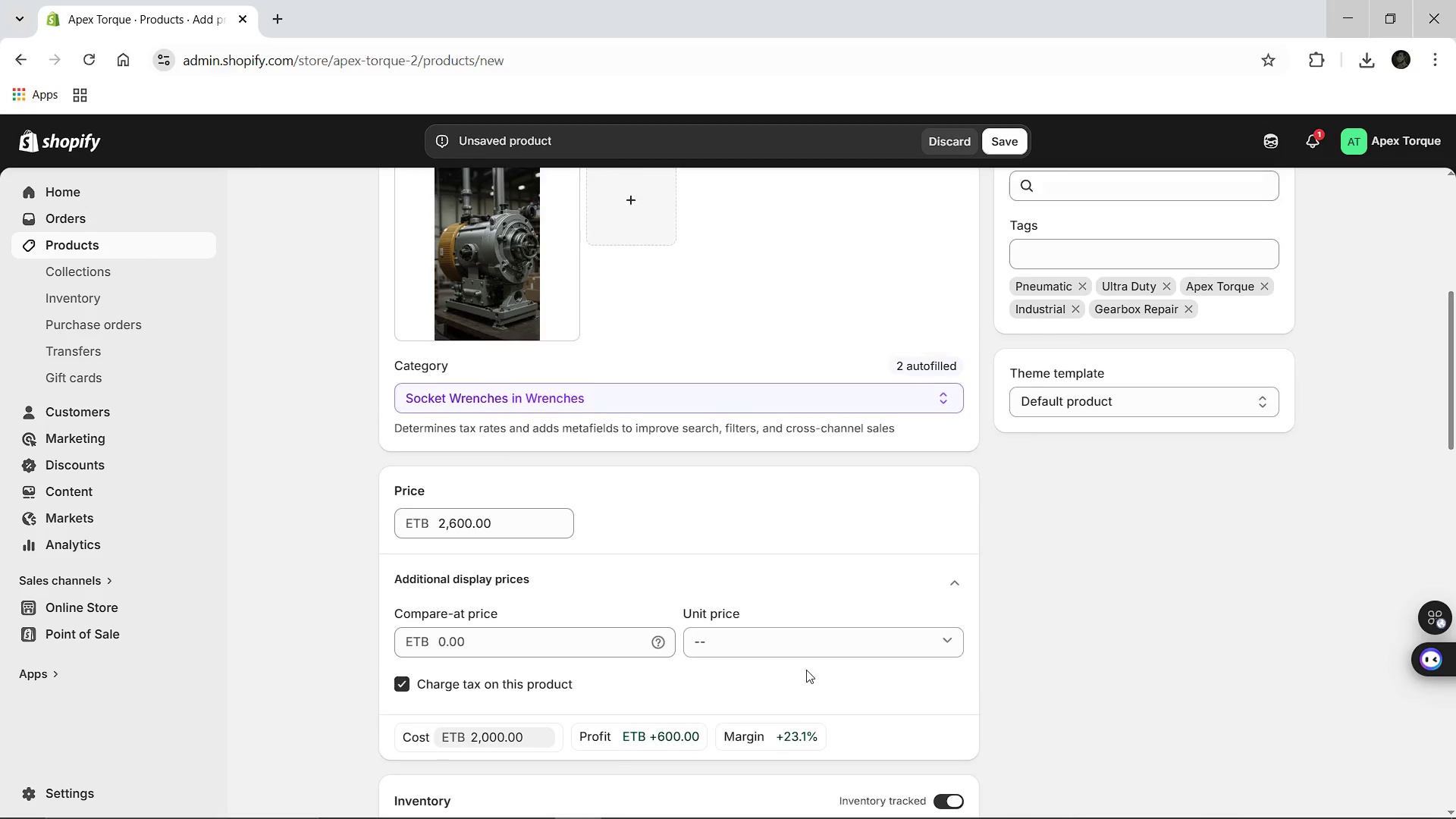 
left_click([992, 153])
 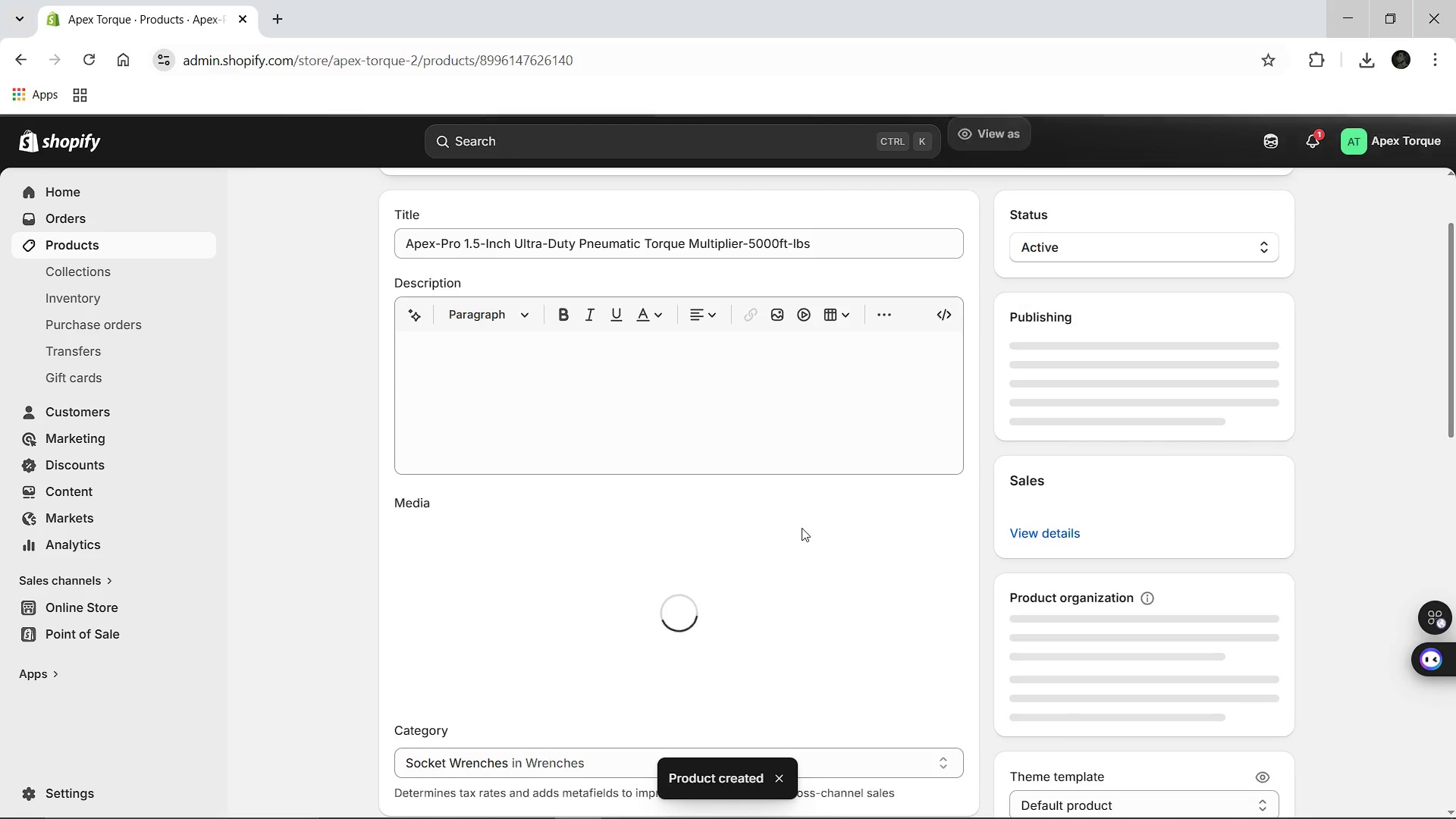 
wait(13.8)
 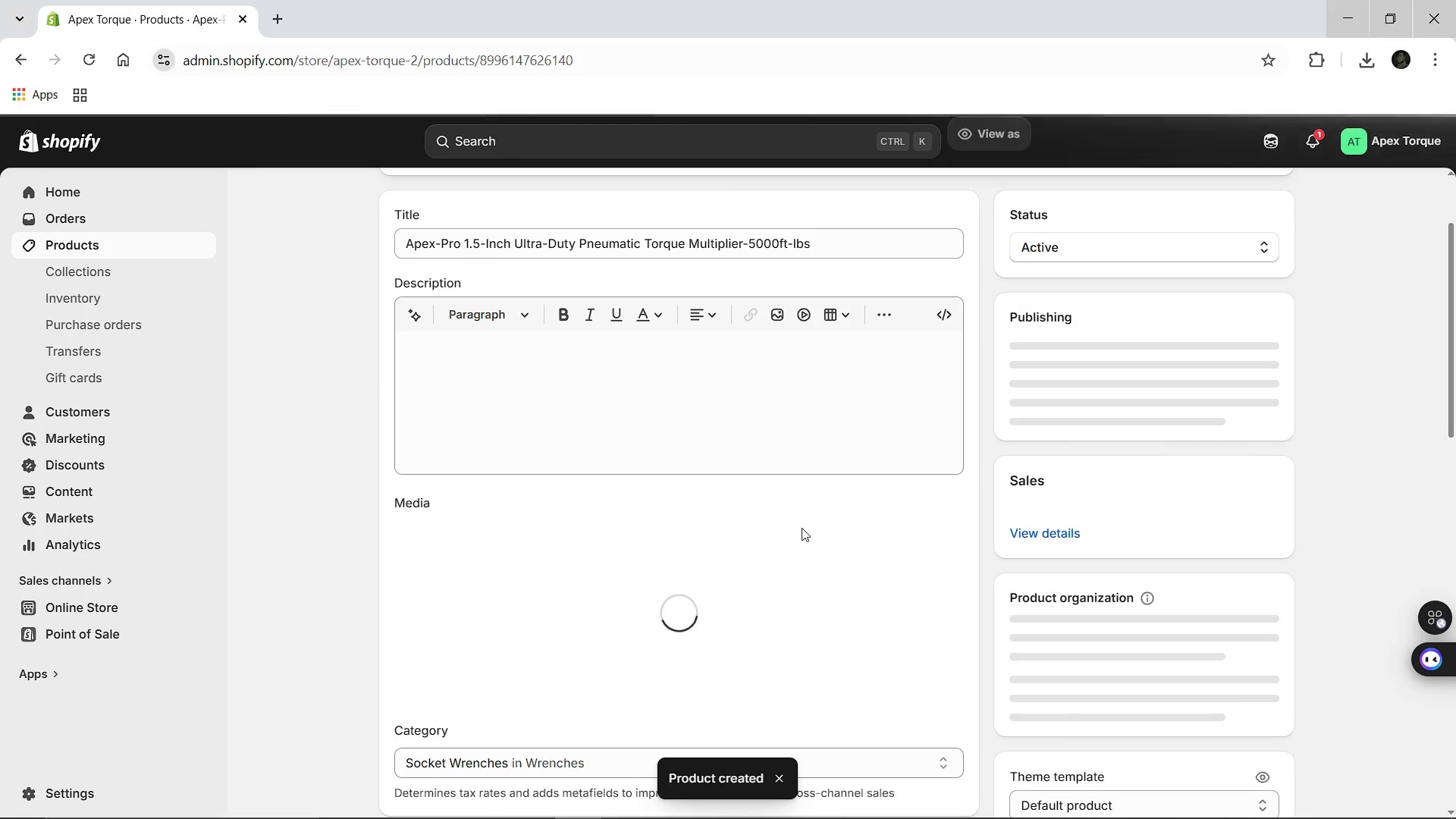 
left_click([397, 199])
 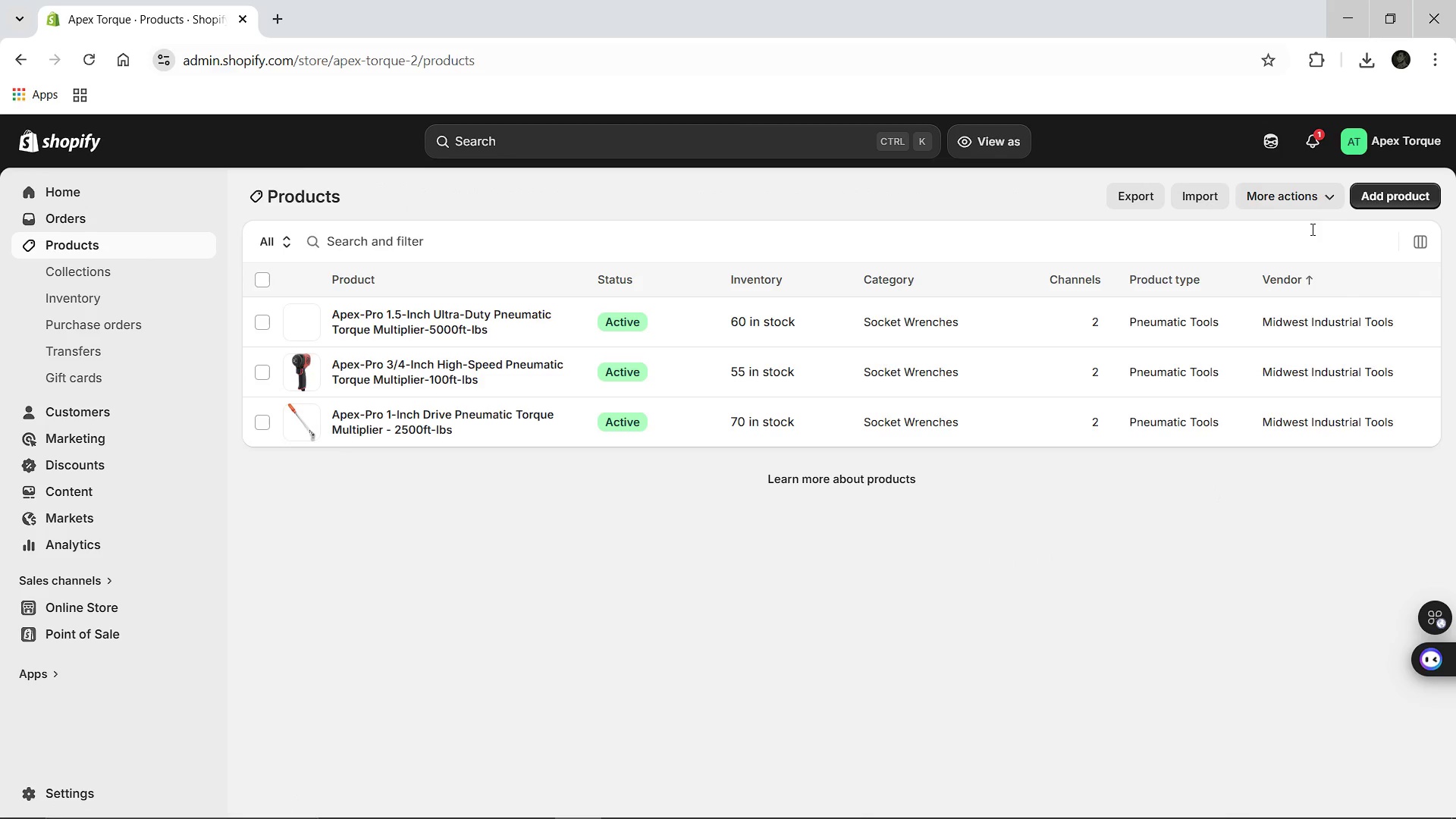 
left_click([1369, 202])
 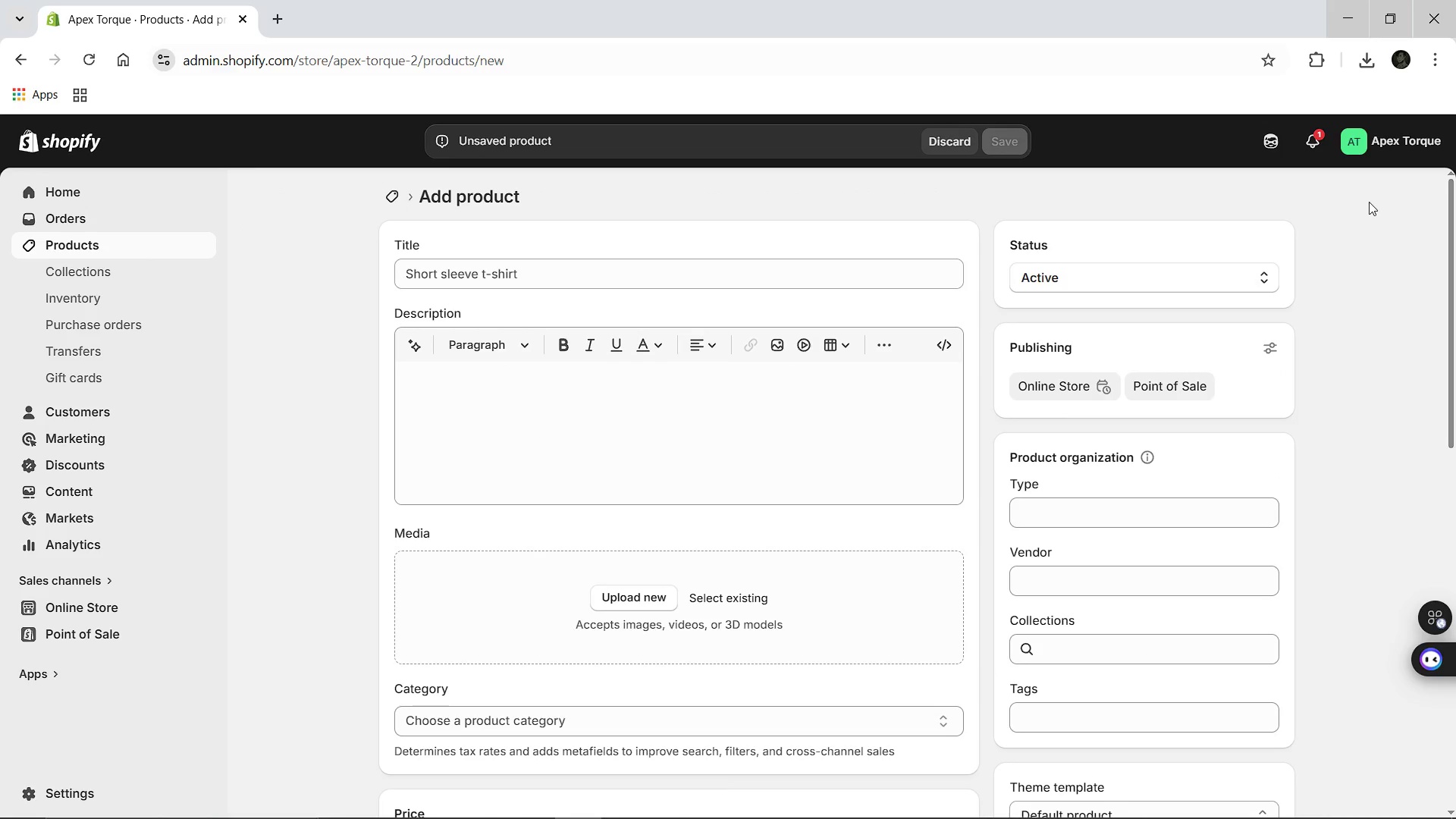 
wait(7.81)
 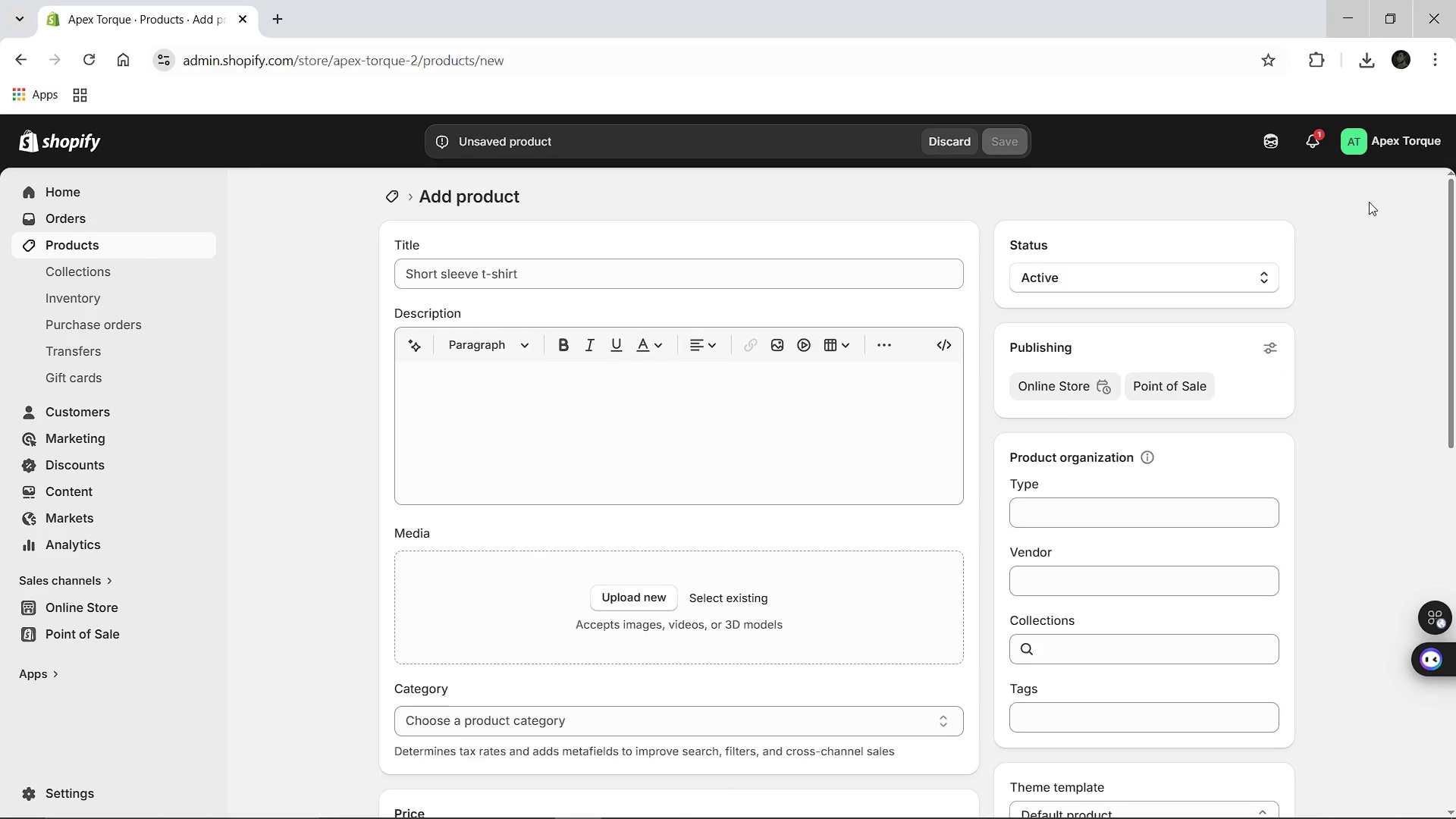 
left_click([525, 268])
 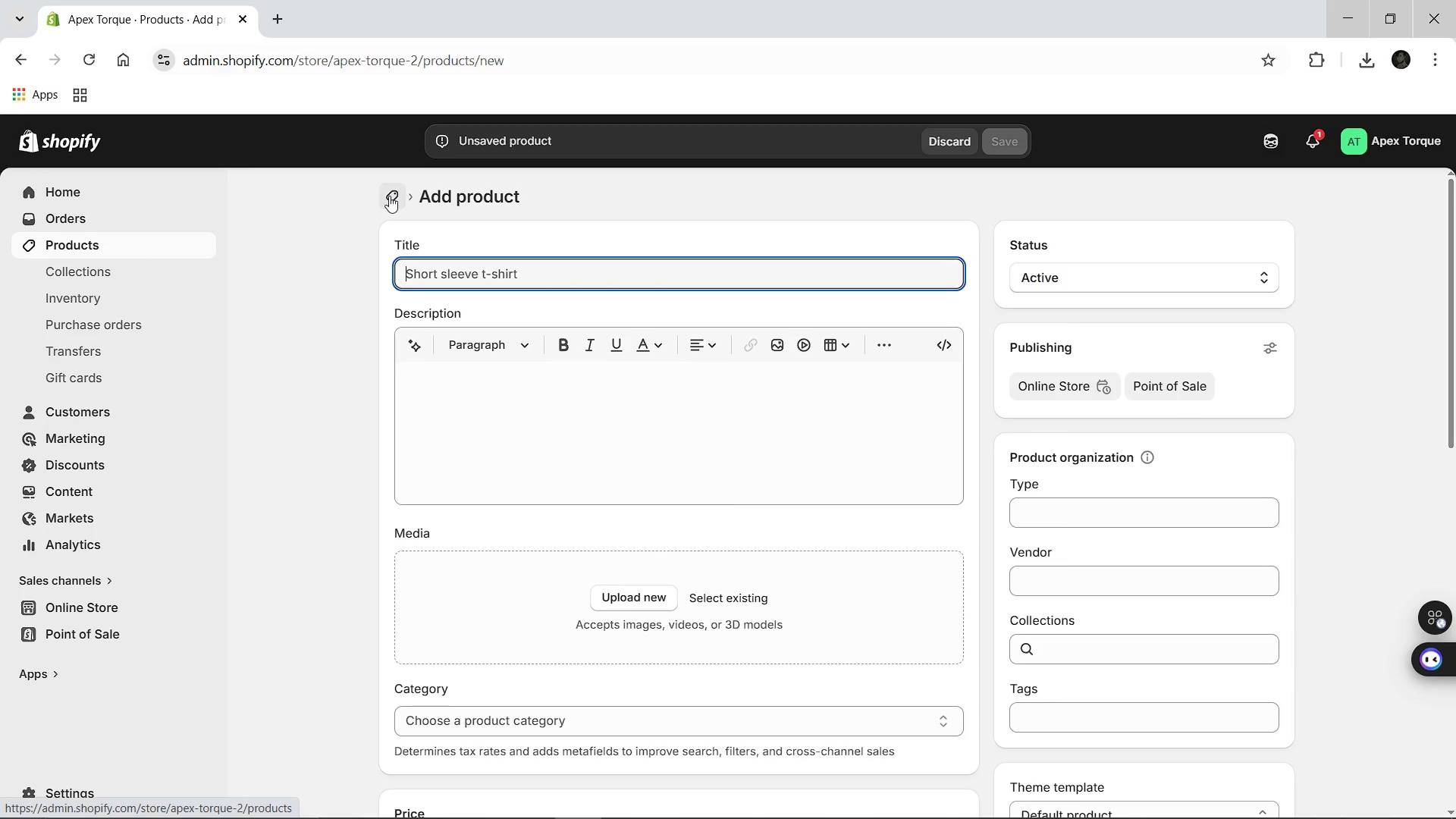 
left_click([389, 196])
 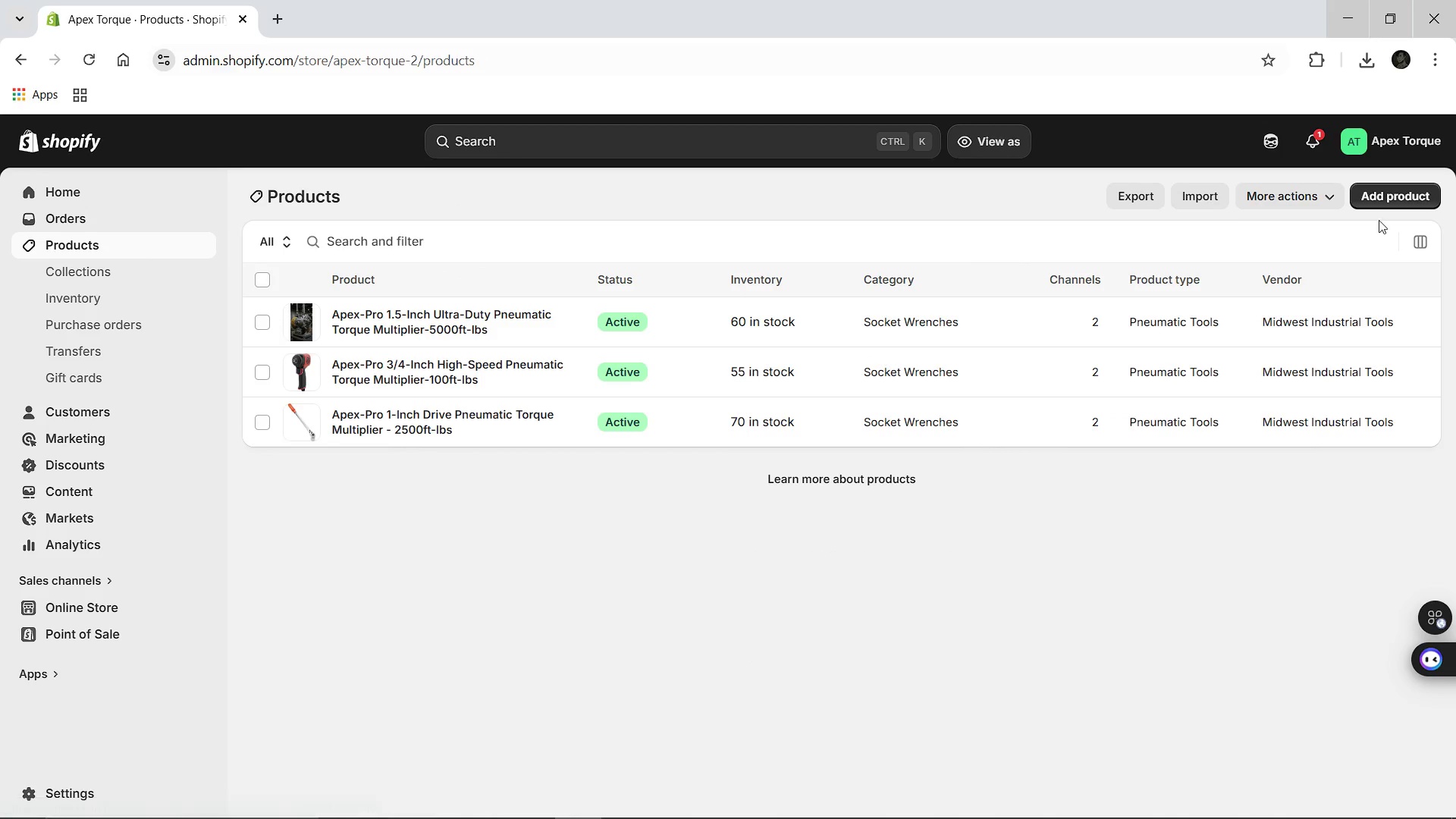 
left_click([1389, 203])
 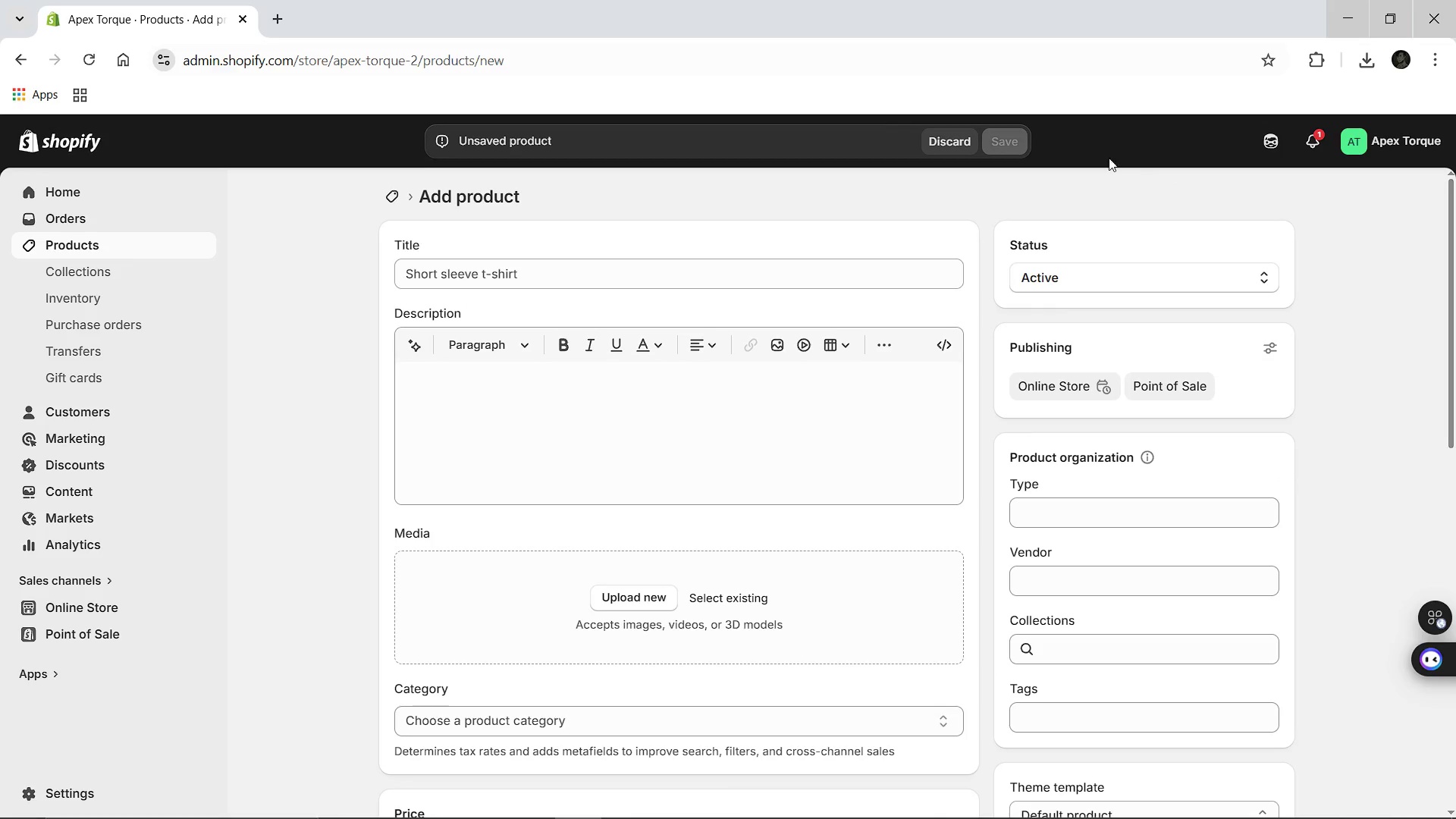 
wait(6.19)
 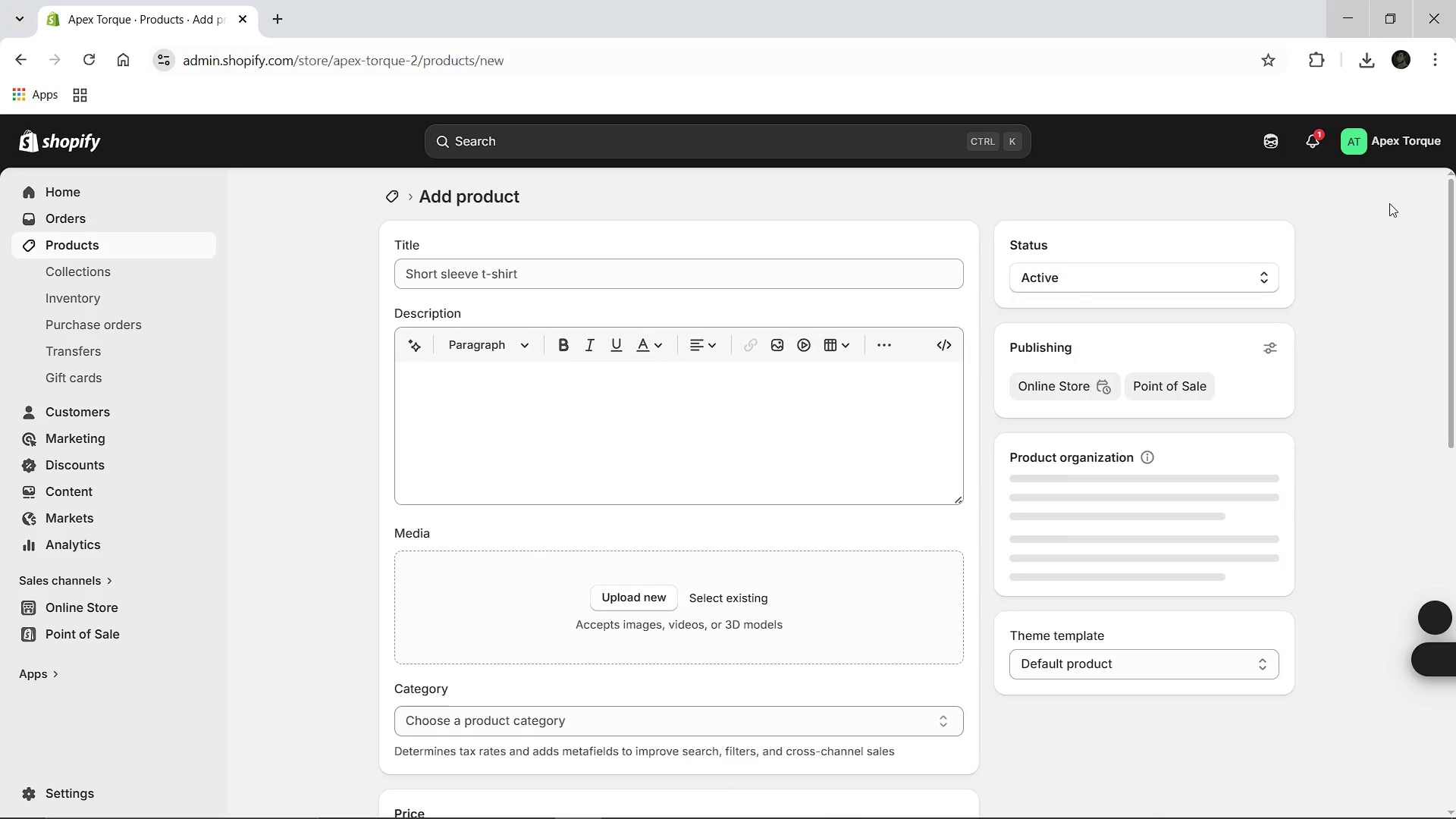 
left_click([567, 276])
 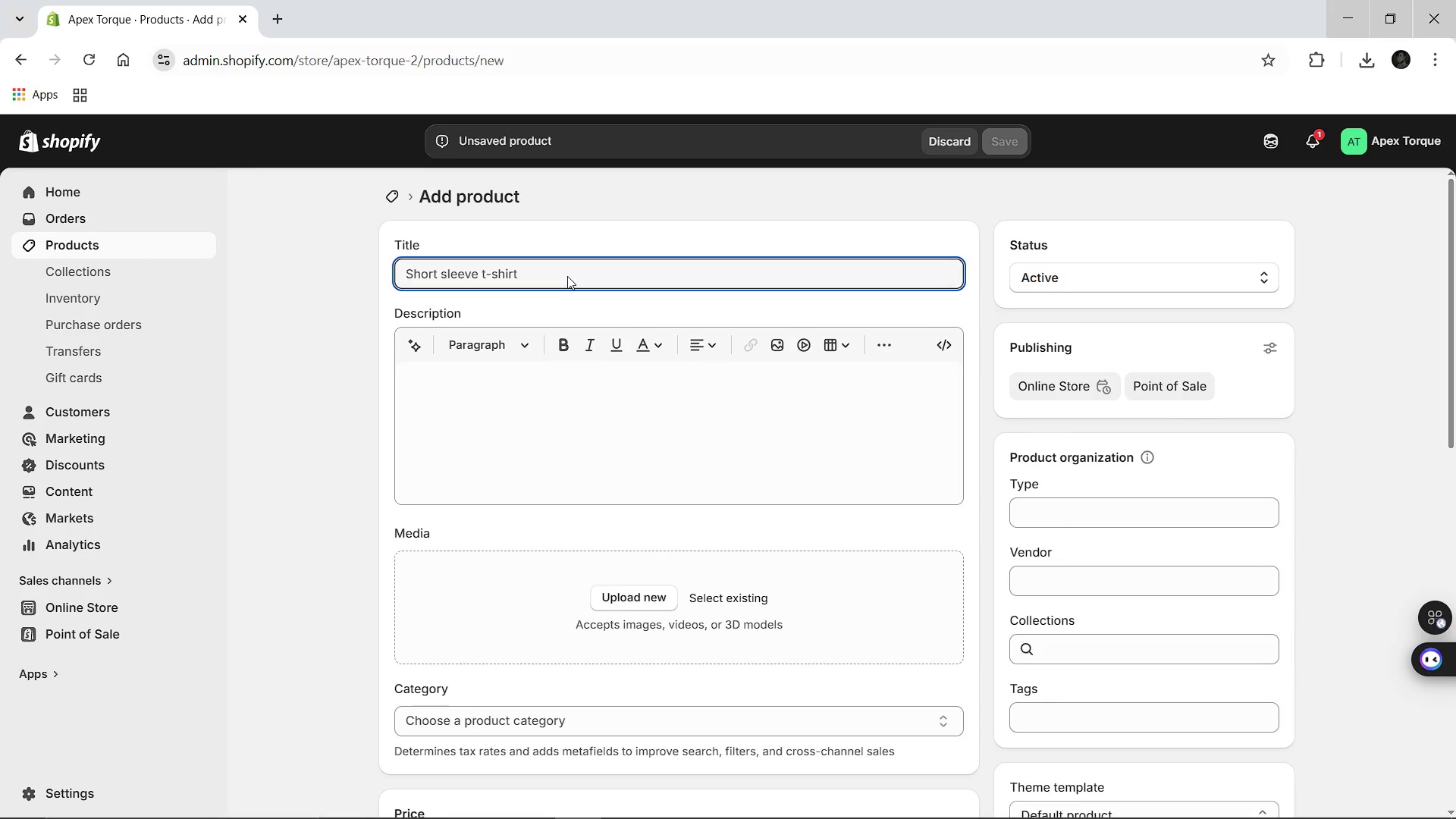 
type(Apex=pro)
key(Backspace)
key(Backspace)
key(Backspace)
key(Backspace)
type(_)
key(Backspace)
type(-Pro Right )
key(Backspace)
type(-Angle c)
key(Backspace)
type(Compact Pneumatic Torque m)
key(Backspace)
type(Multiplier - 800ft-)
key(Backspace)
type( - lbs)
 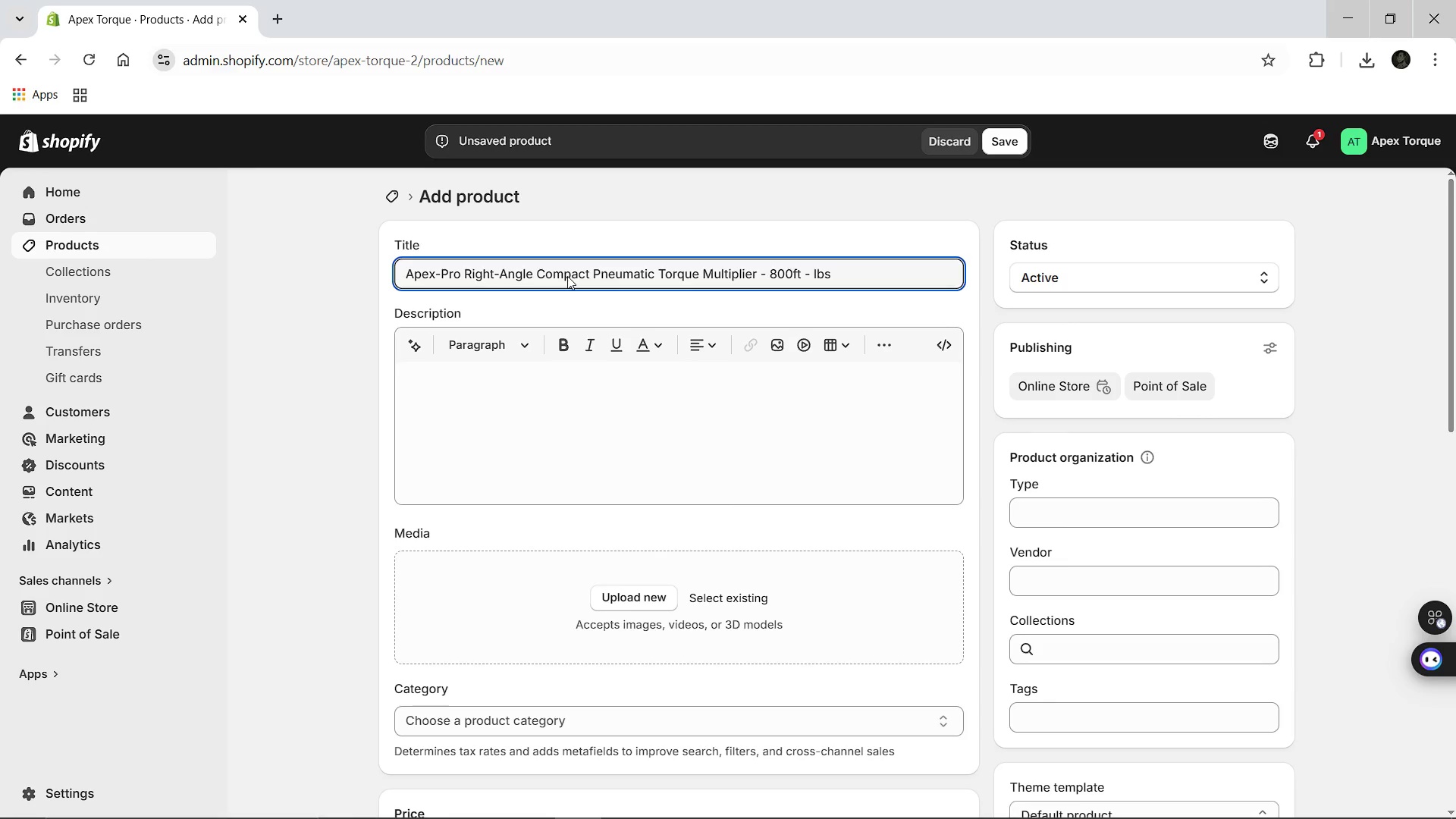 
left_click([485, 376])
 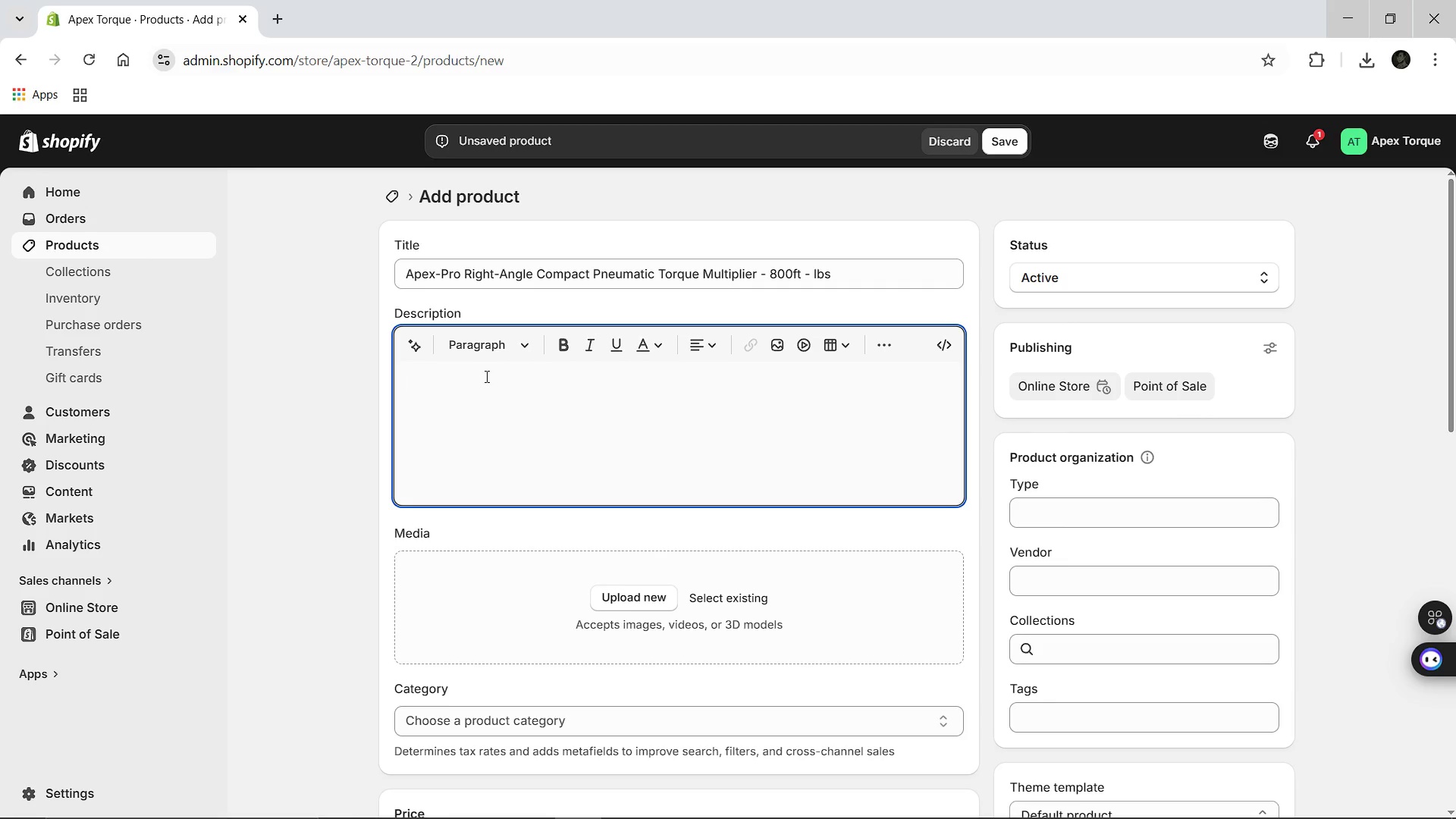 
type(Product Specifications )
 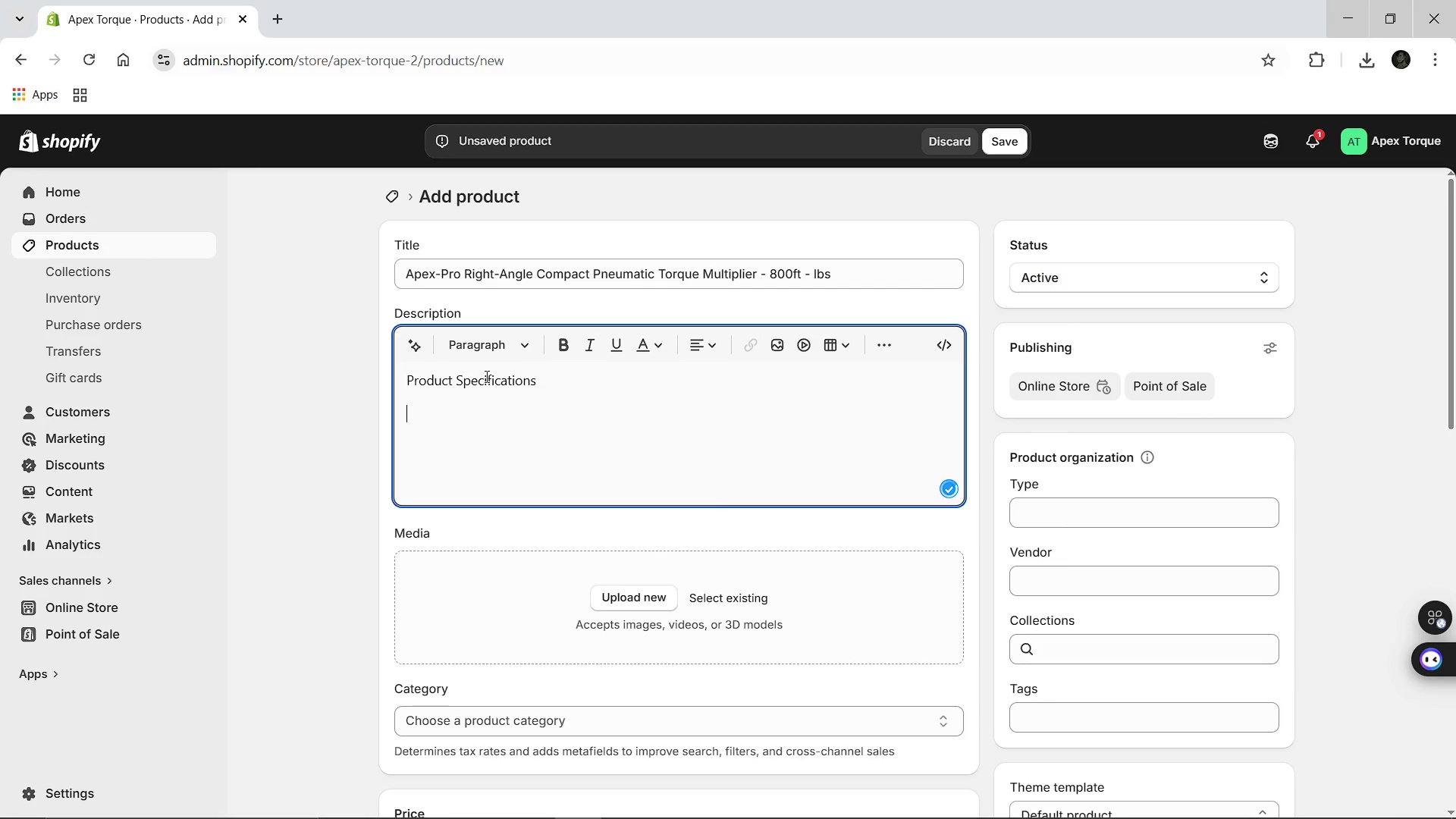 
 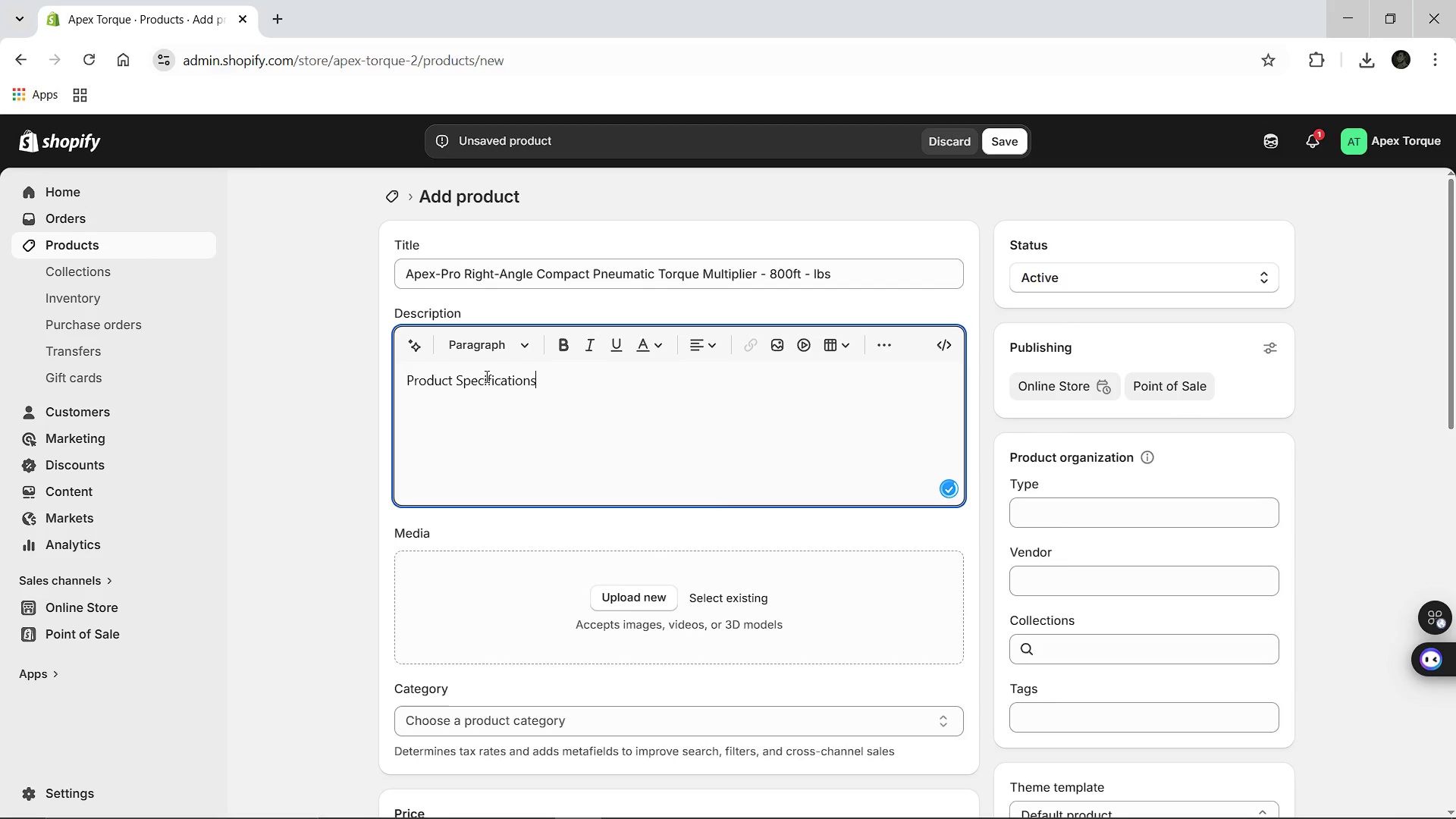 
key(Enter)
 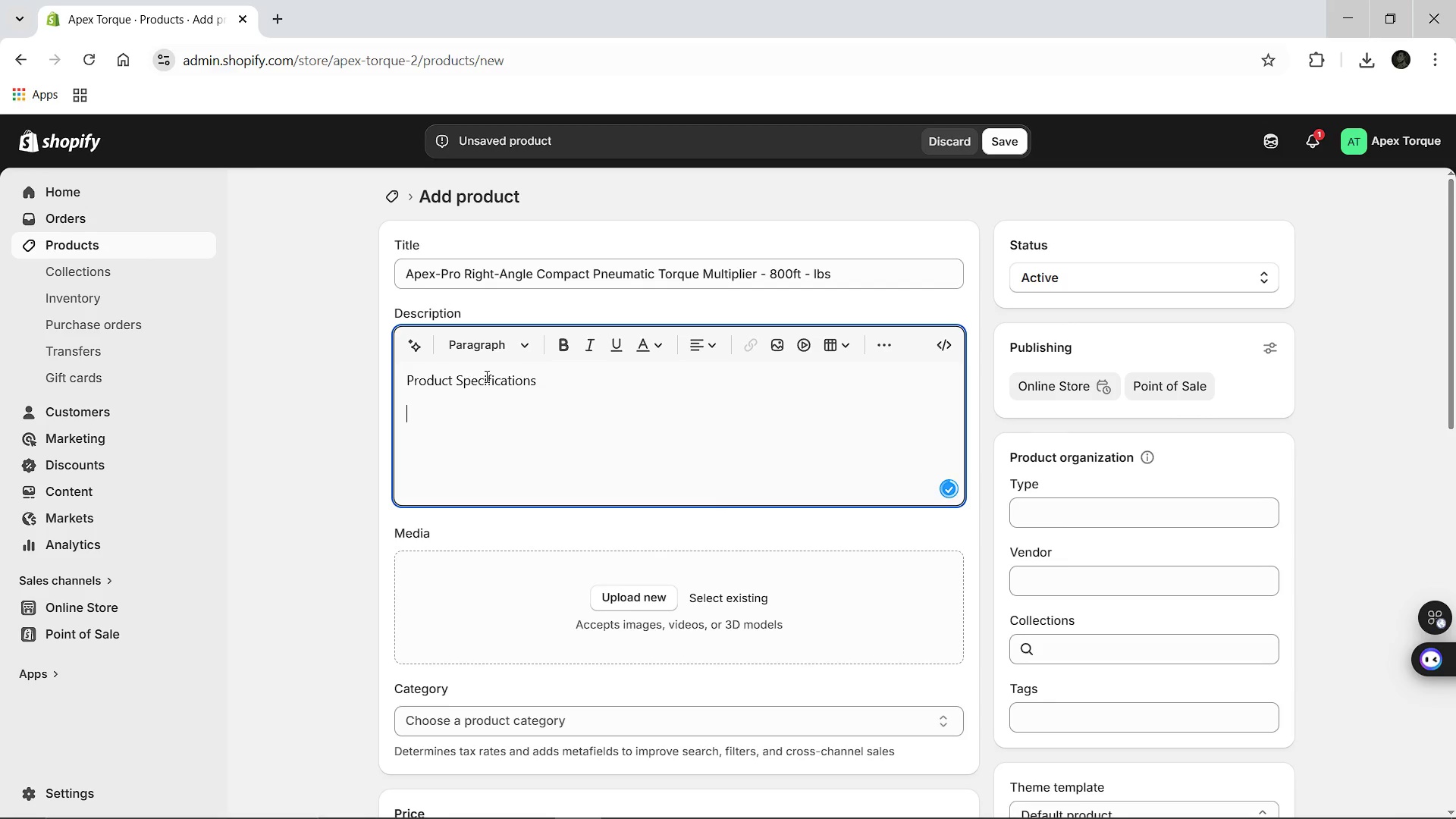 
type(MAx )
key(Backspace)
key(Backspace)
key(Backspace)
type(ax Torque: 7)
key(Backspace)
type(800 ft=)
key(Backspace)
type(-lbs)
 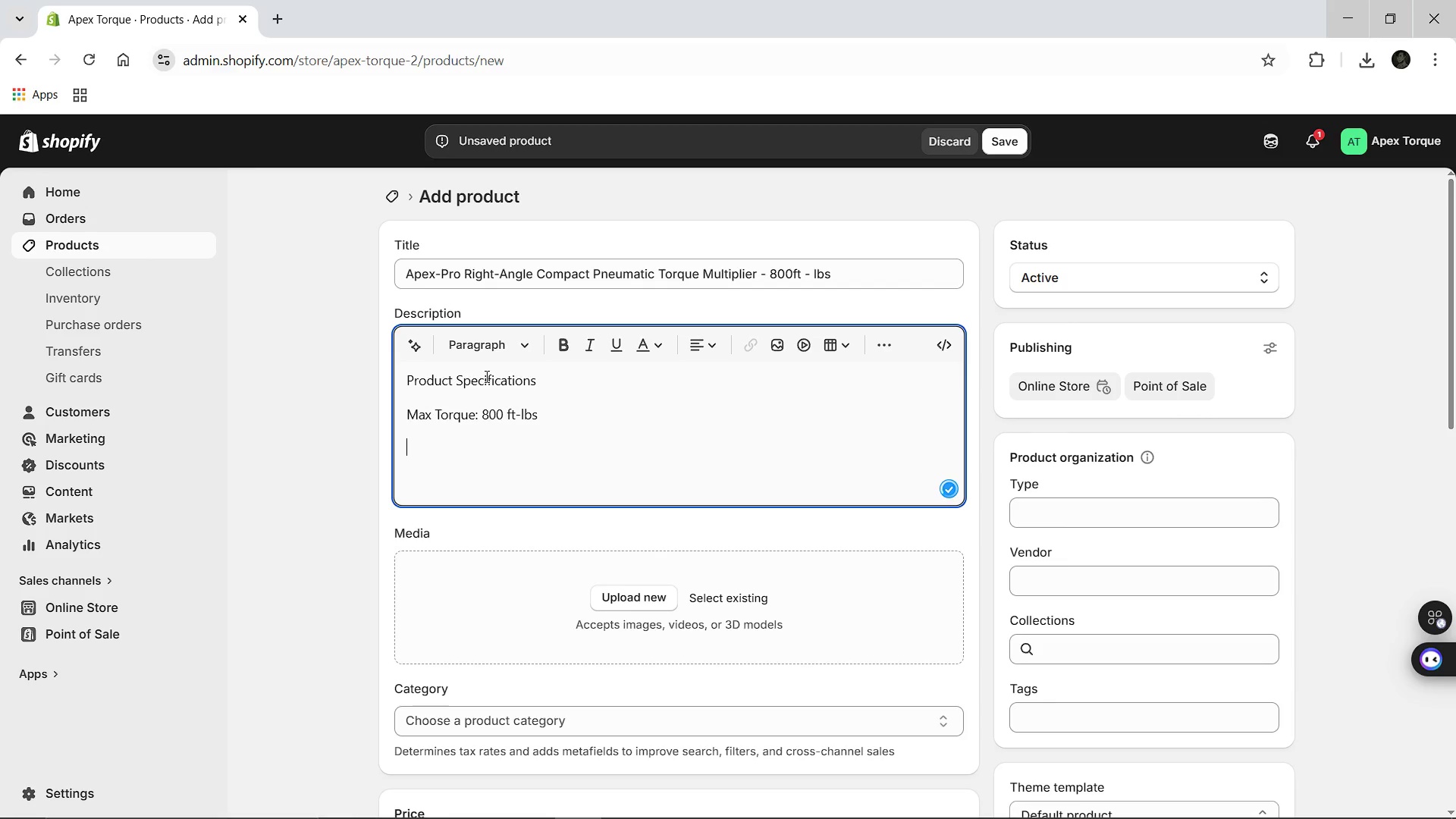 
 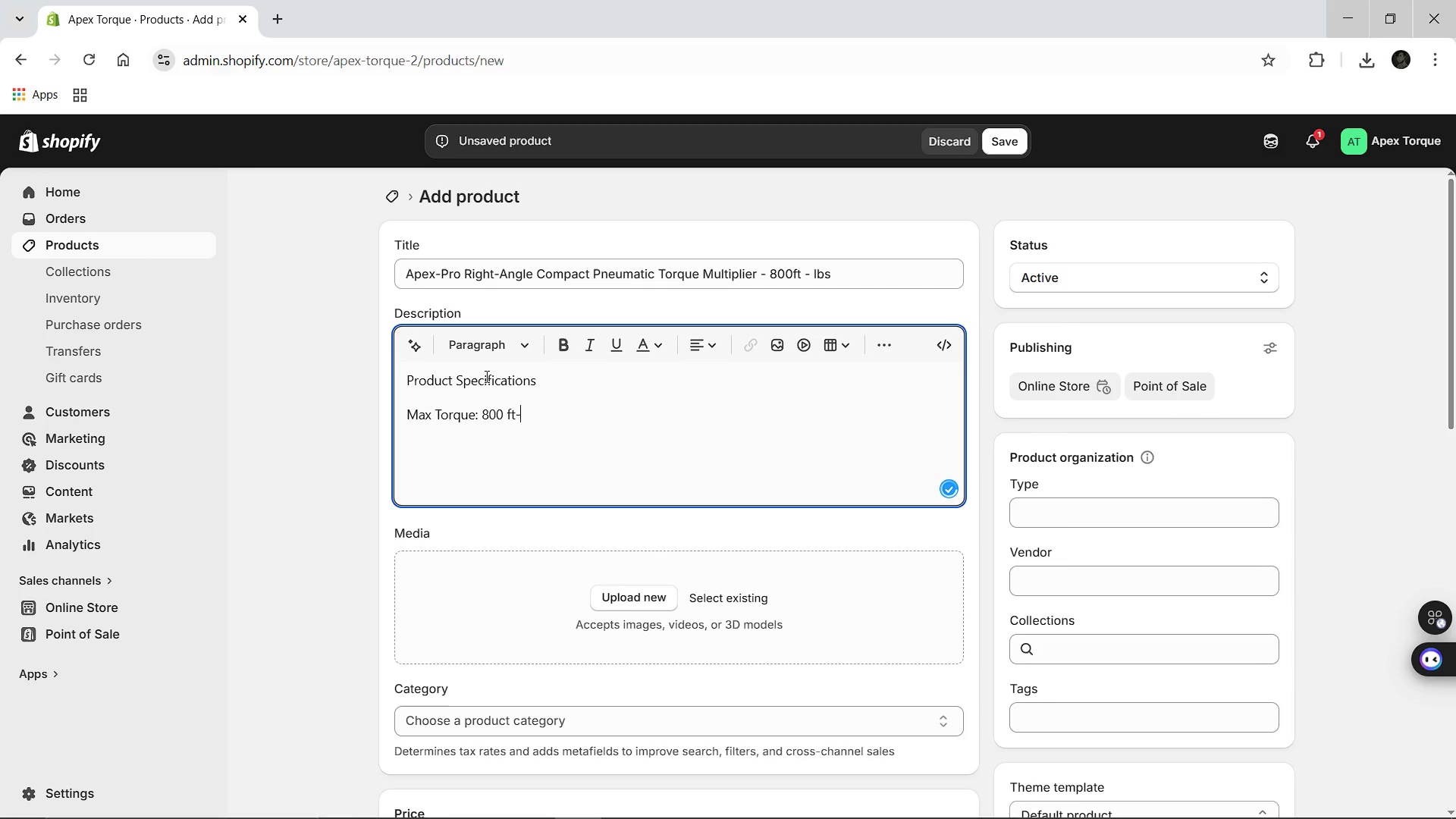 
key(Enter)
 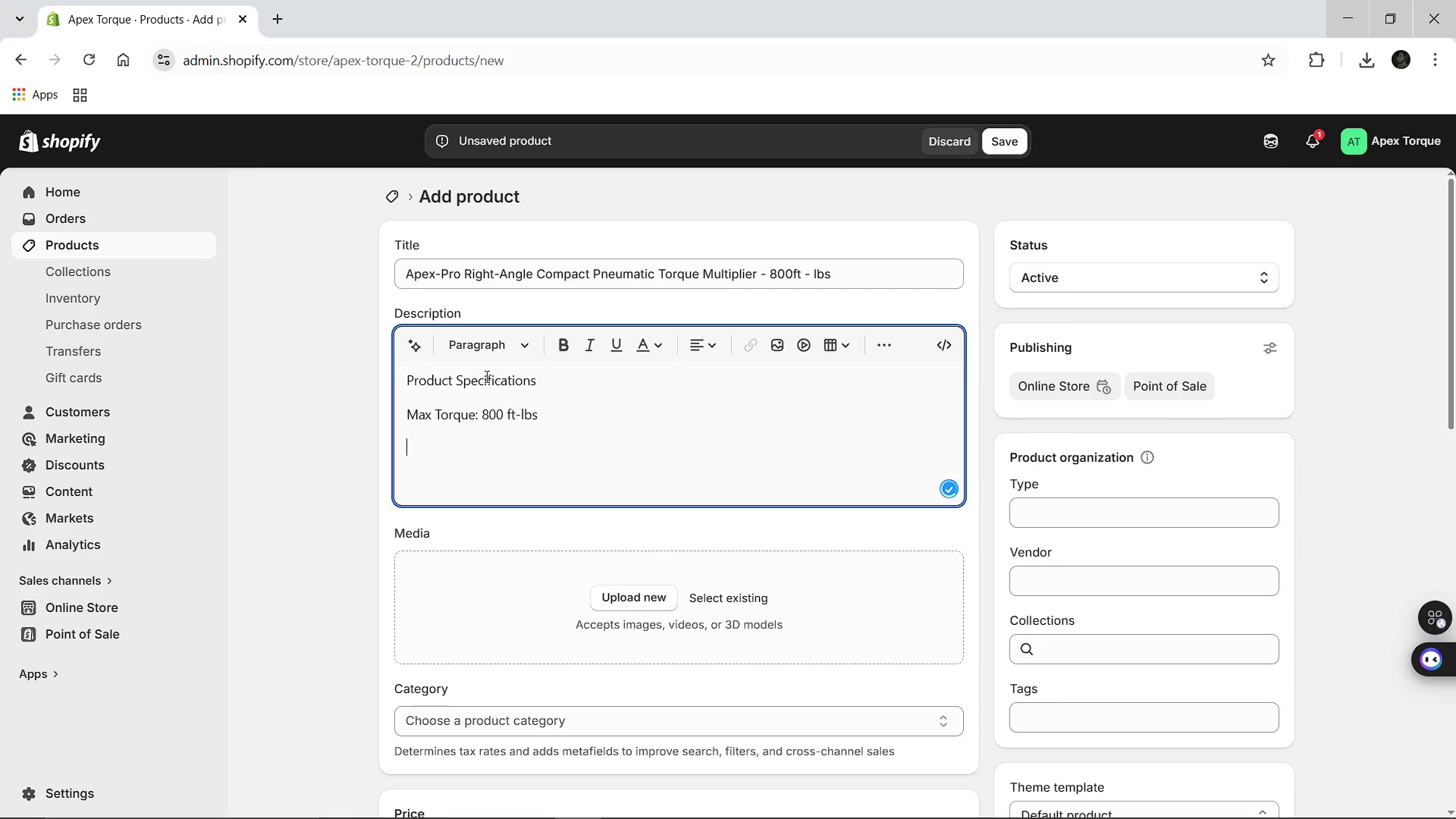 
hold_key(key=ShiftLeft, duration=0.45)
 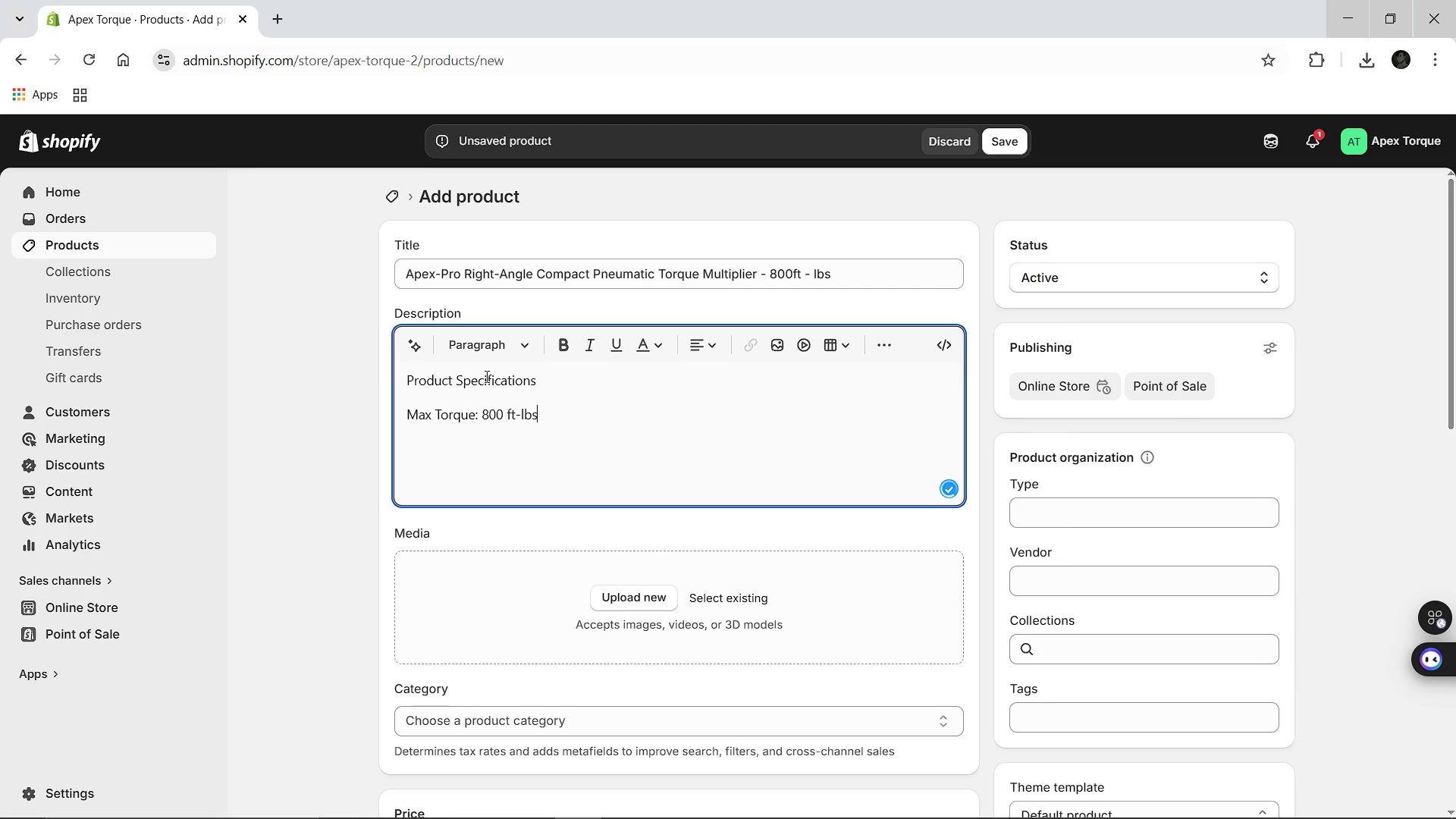 
key(Backspace)
 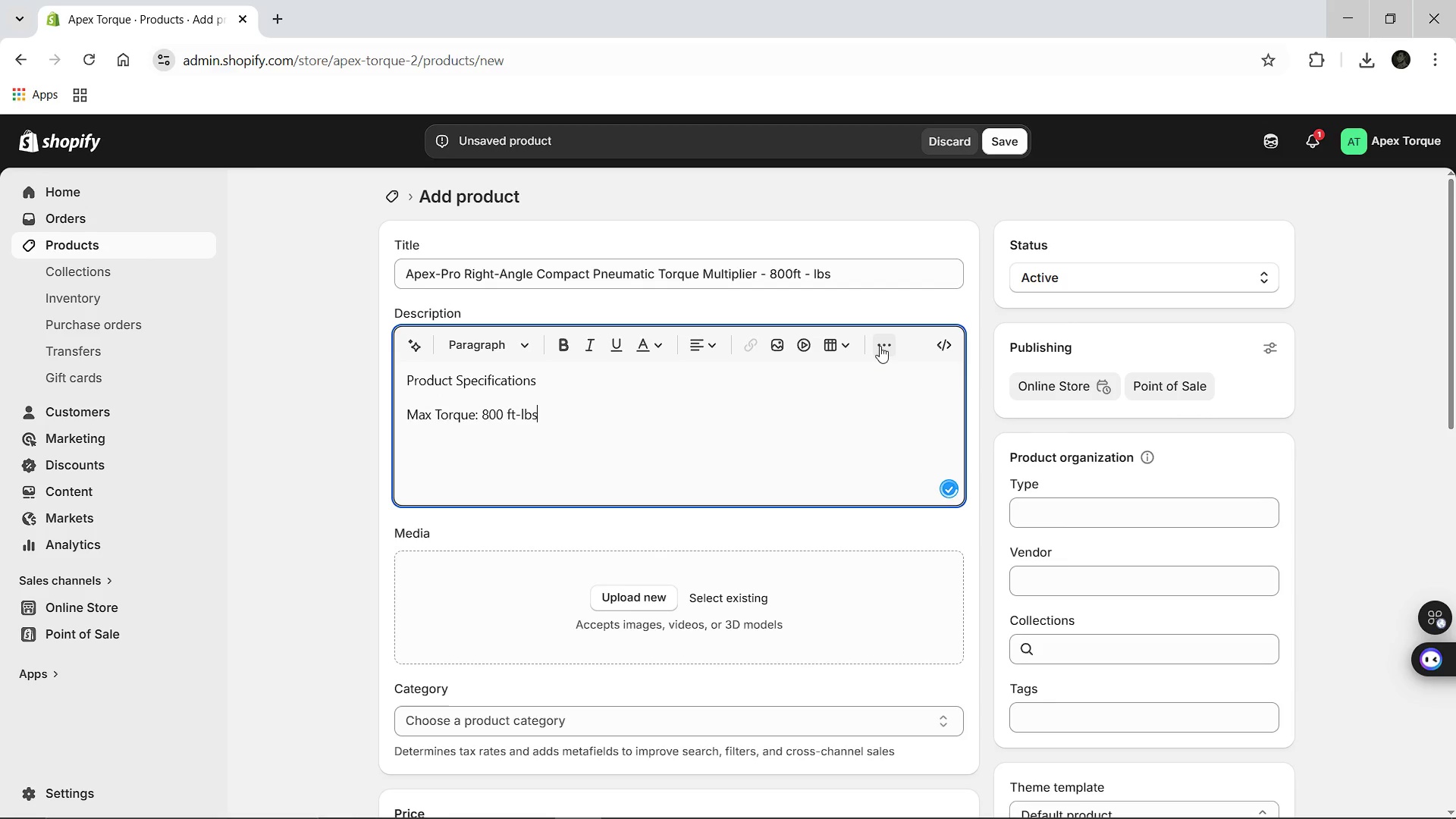 
left_click([880, 346])
 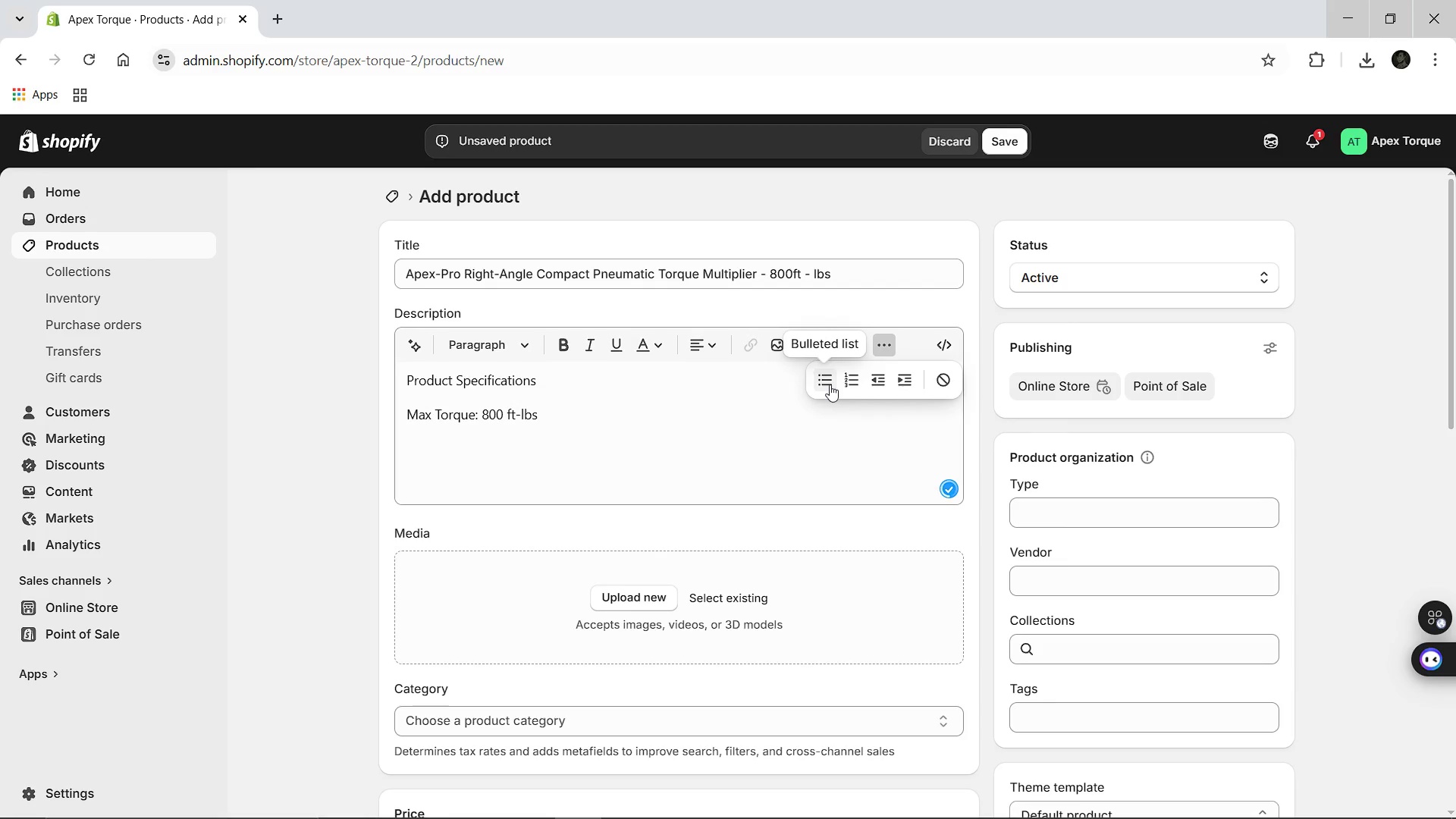 
left_click([830, 384])
 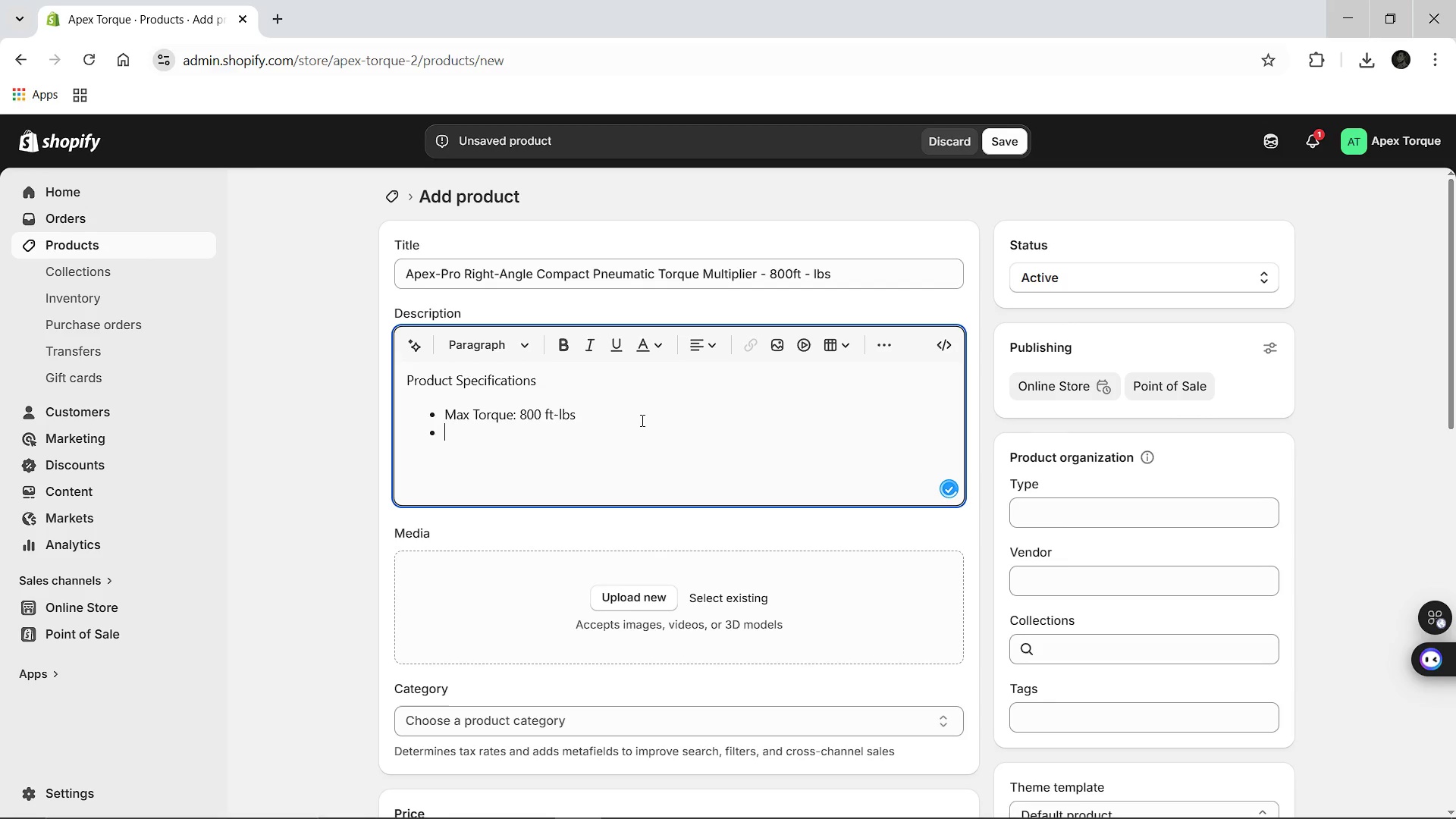 
key(Enter)
 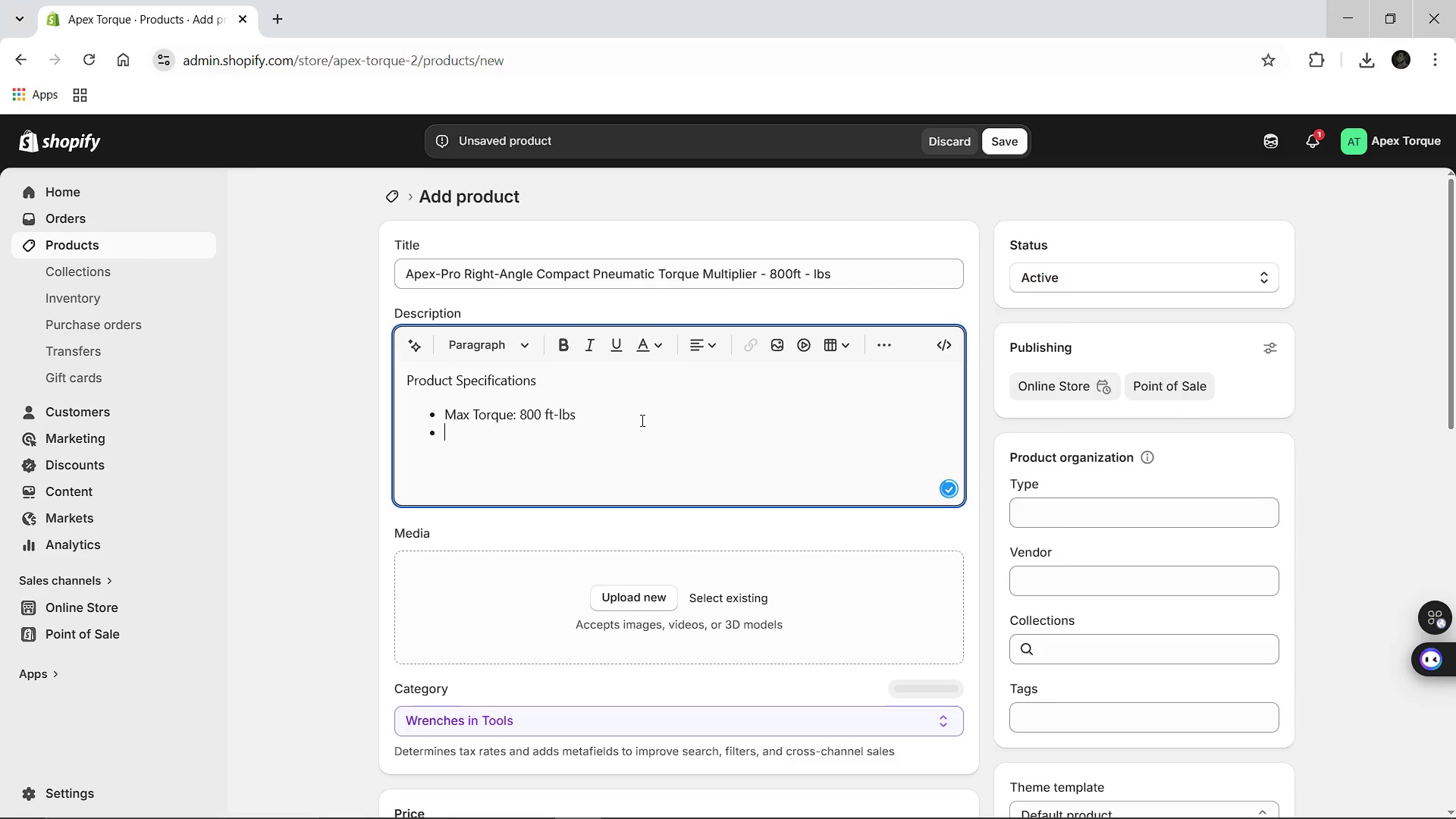 
hold_key(key=ShiftLeft, duration=1.52)
 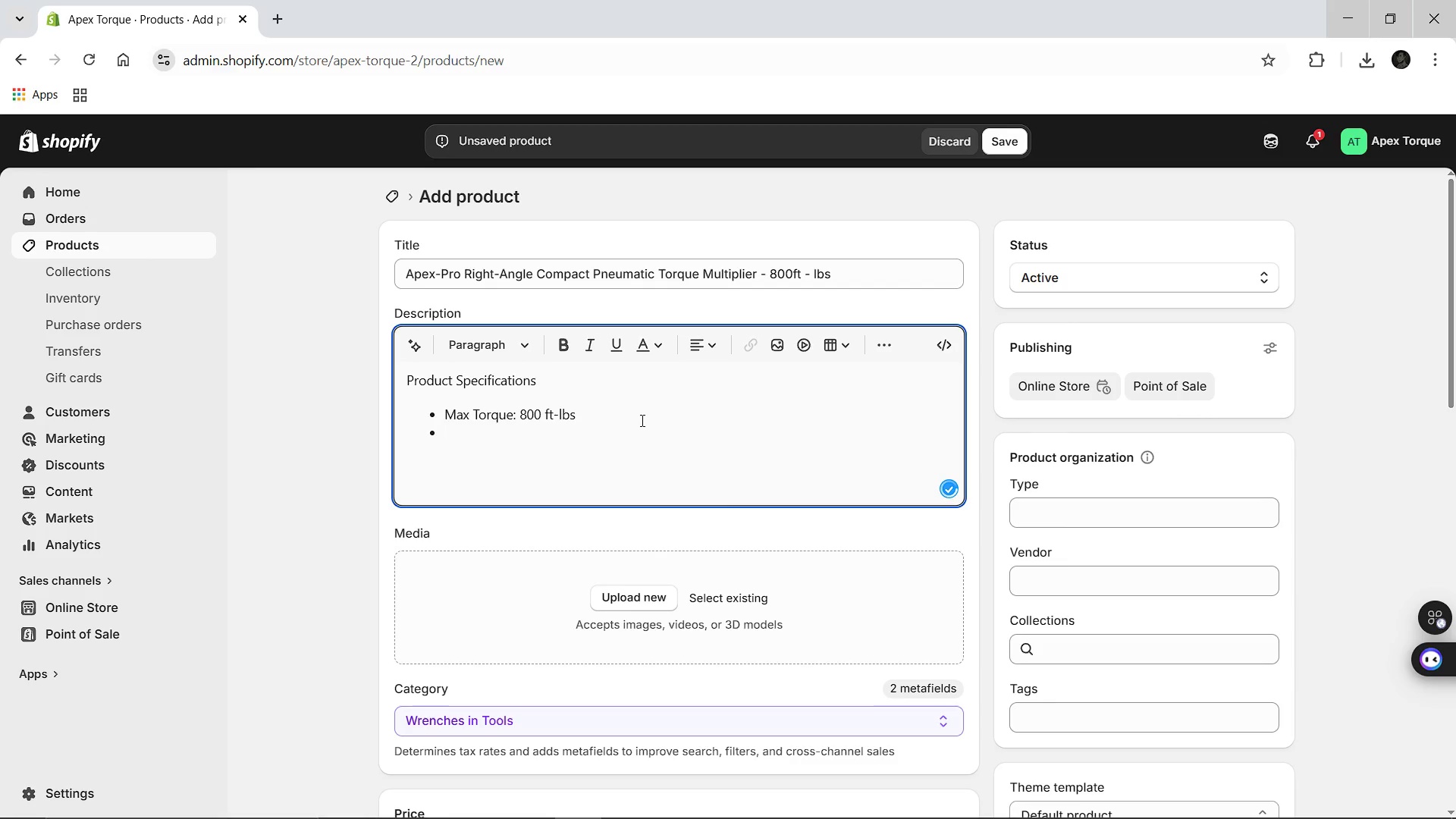 
type(90Ps)
key(Backspace)
key(Backspace)
key(Backspace)
key(Backspace)
type(Air Pressure: 90 PSI)
 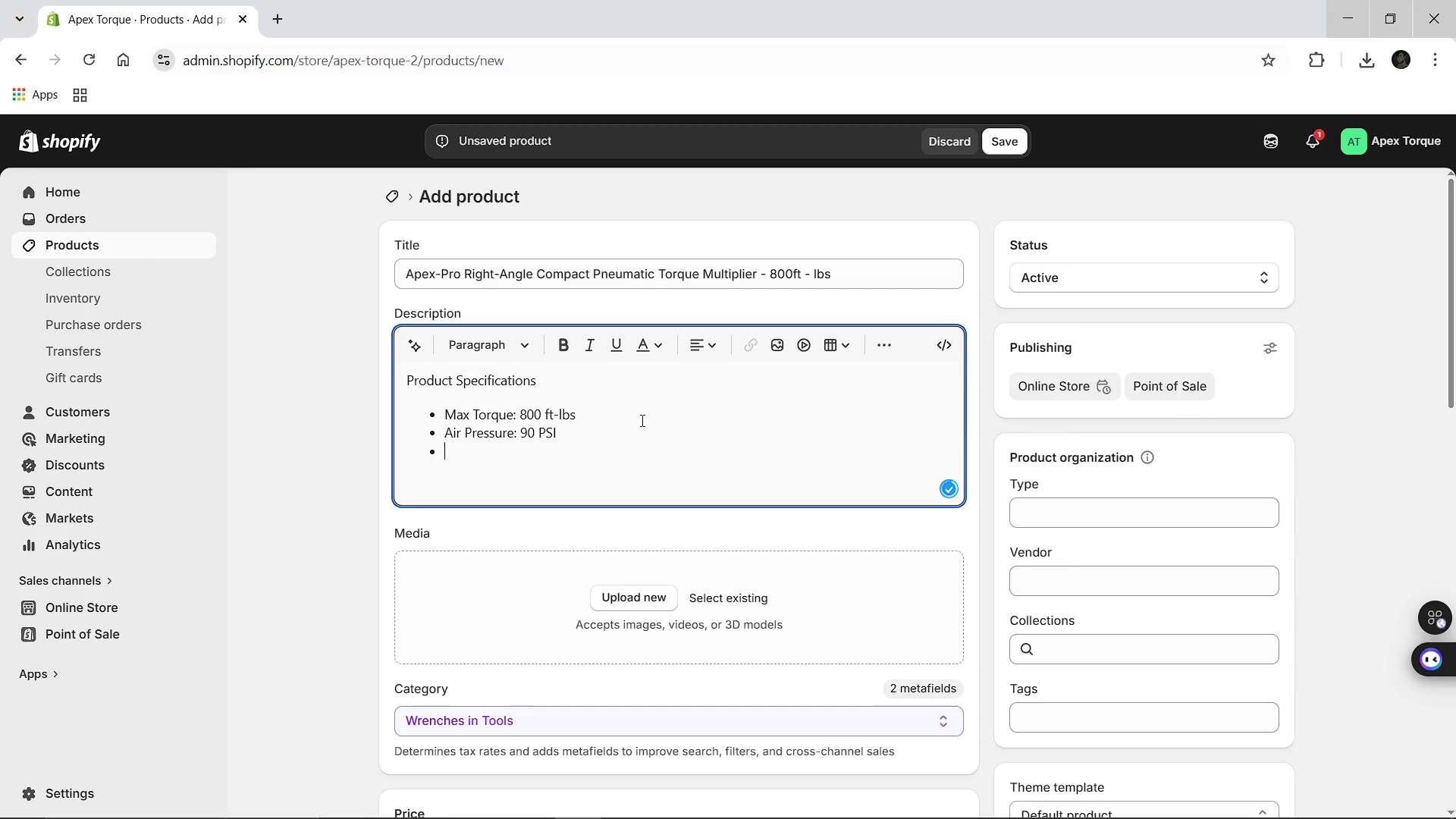 
 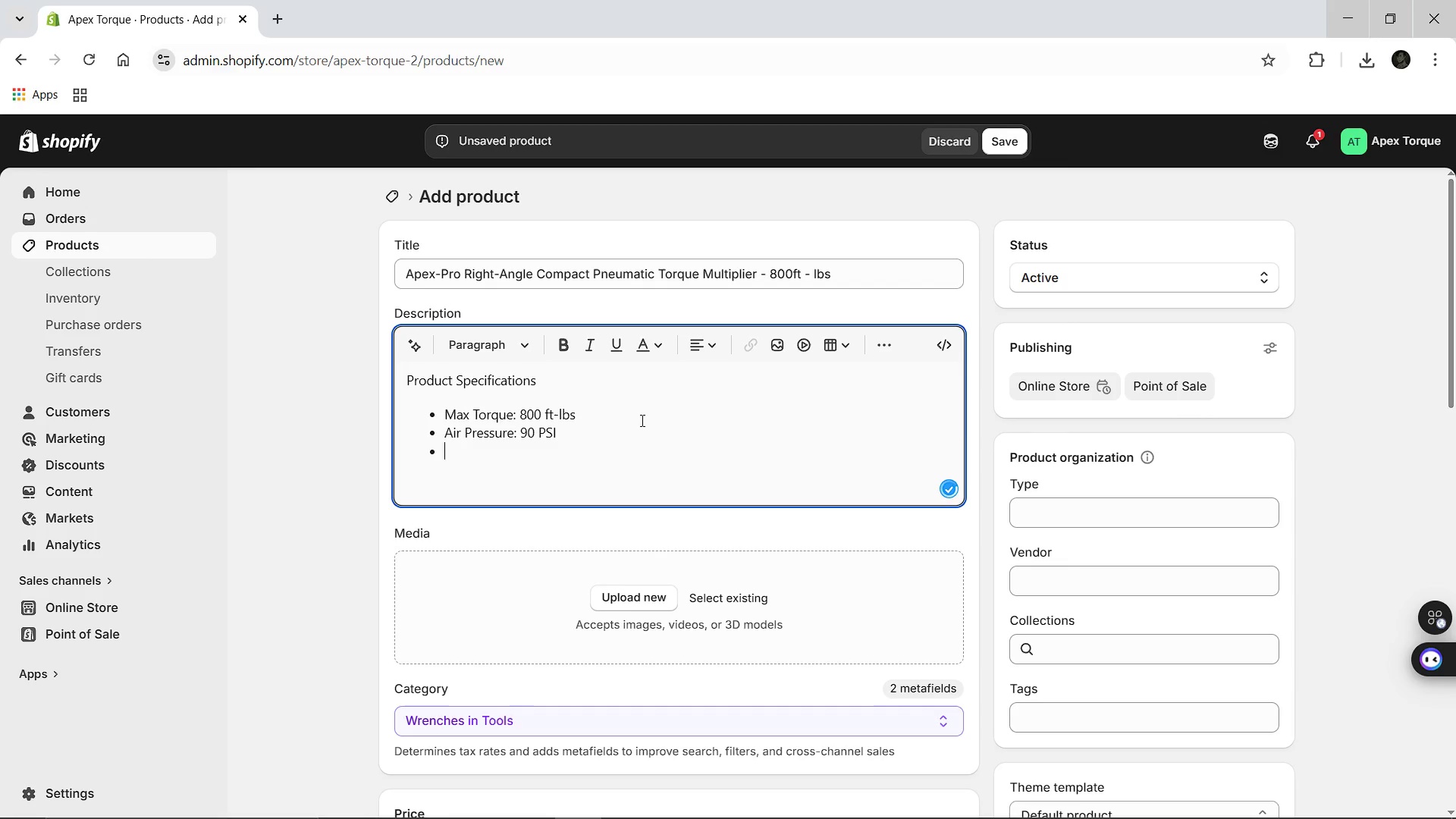 
key(Enter)
 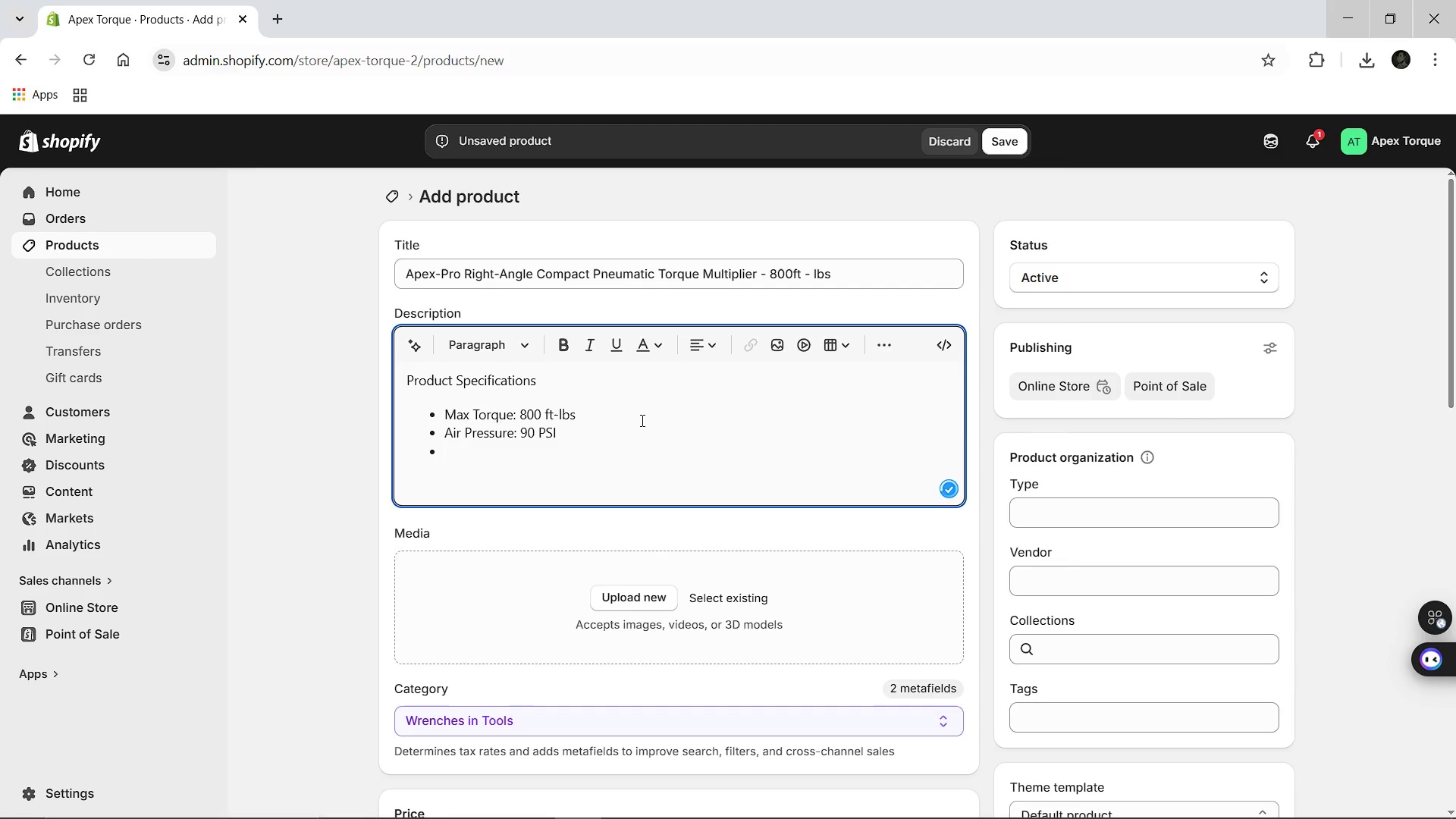 
type(Gear Ratio )
key(Backspace)
type(: 15:1)
 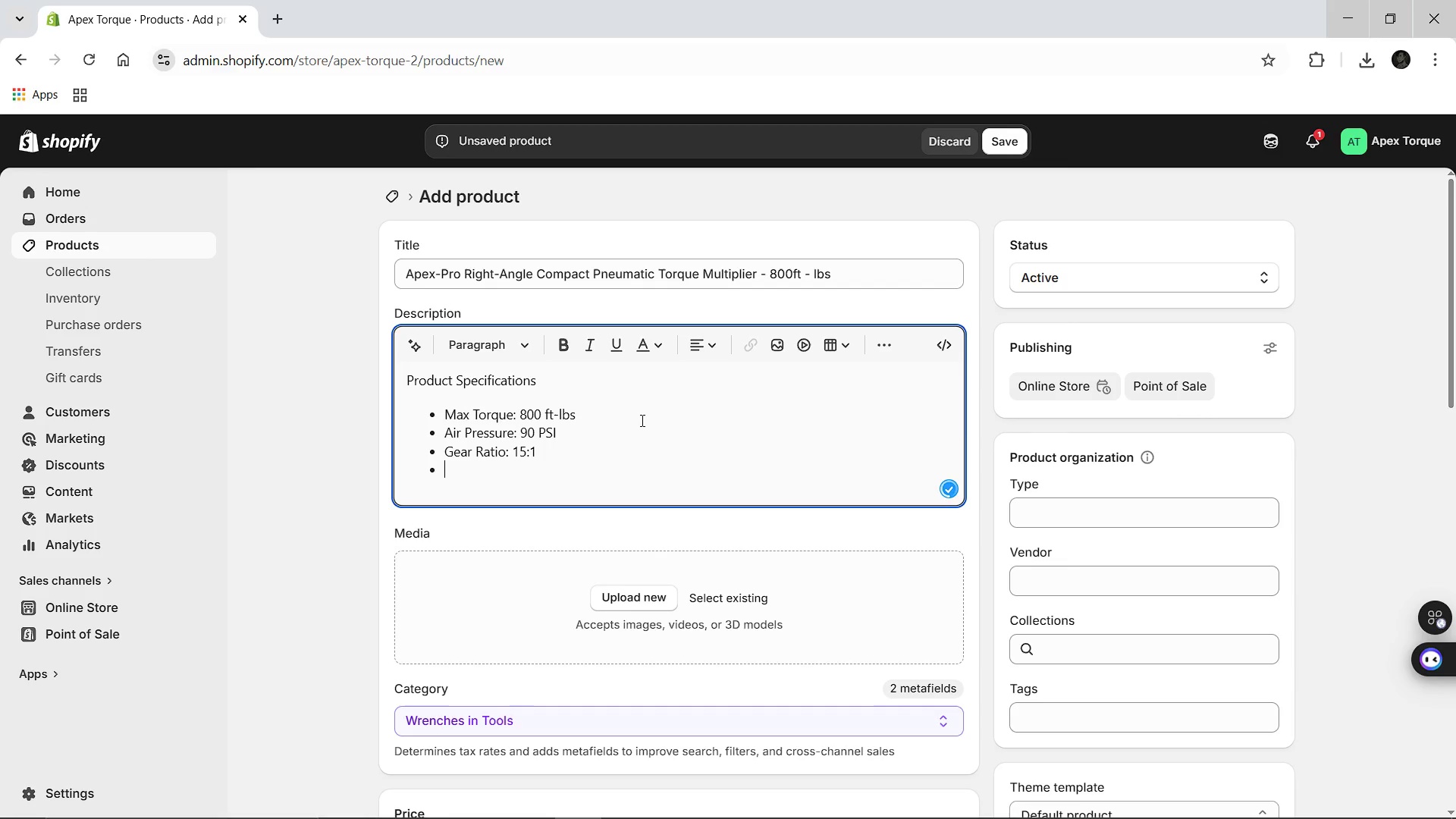 
 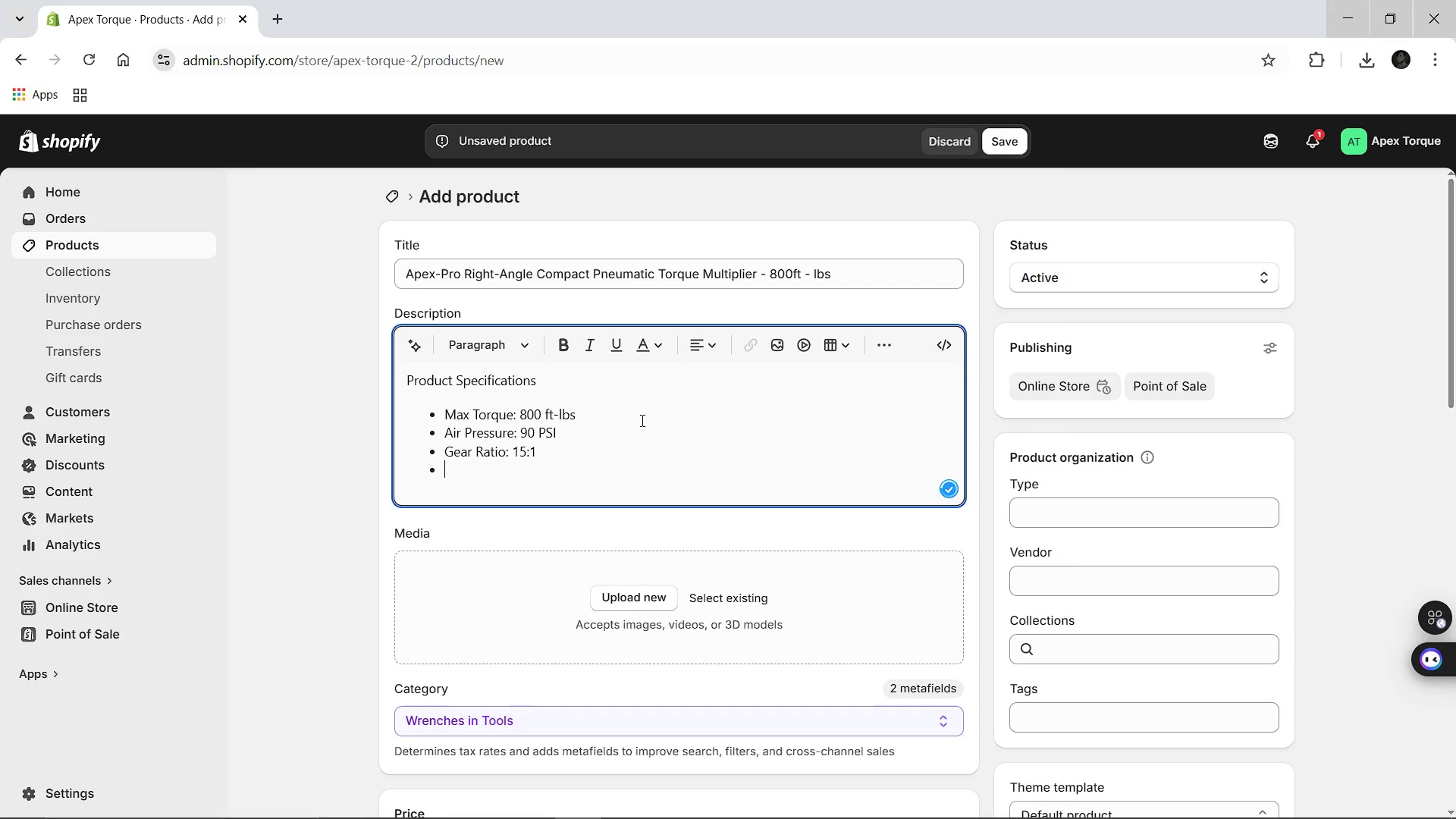 
key(Enter)
 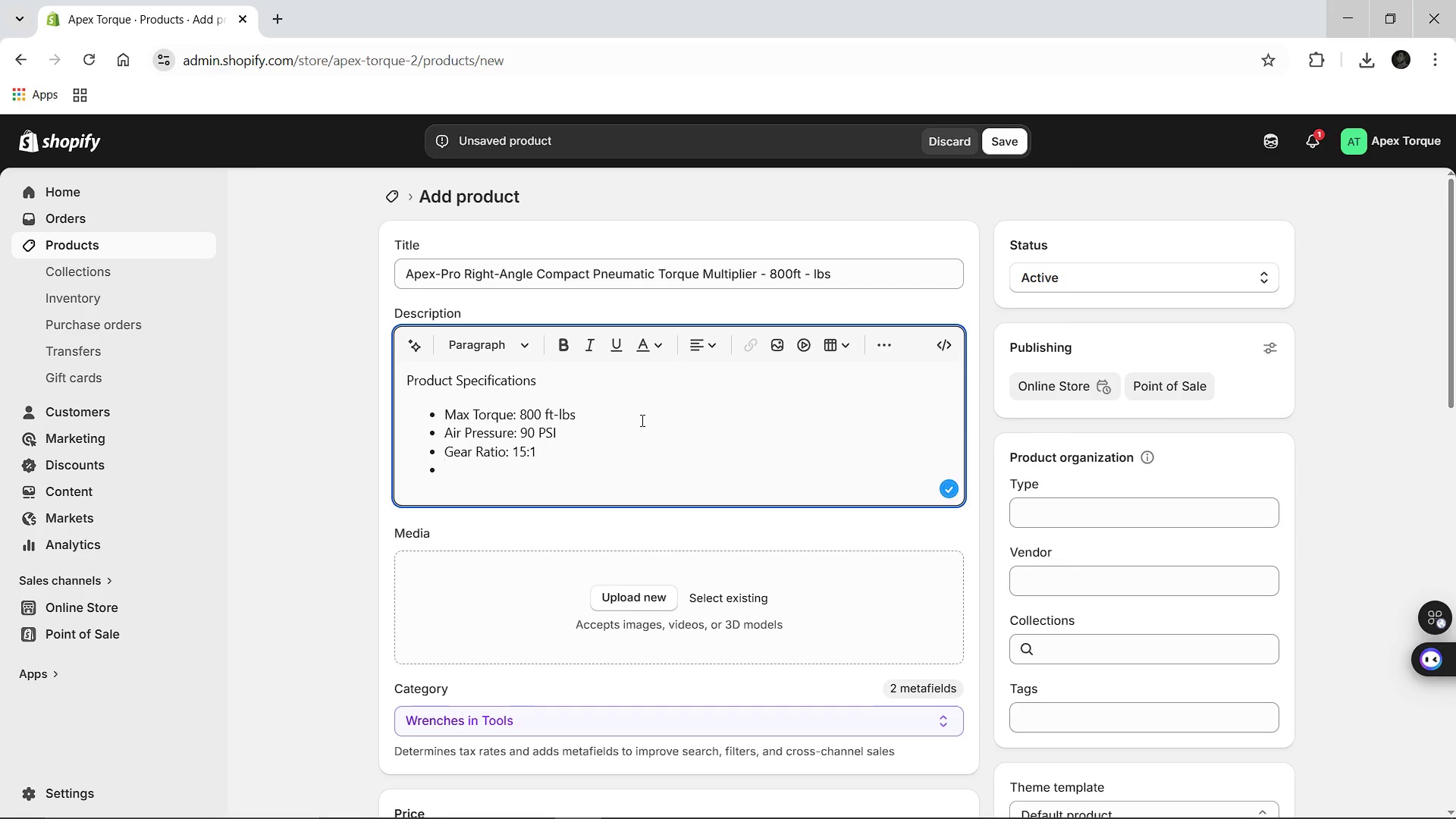 
type(Drive Size )
key(Backspace)
type(: 3/4 )
key(Backspace)
type(;)
key(Backspace)
type(-inch square drive )
key(Backspace)
type( :)
key(Backspace)
type(())
 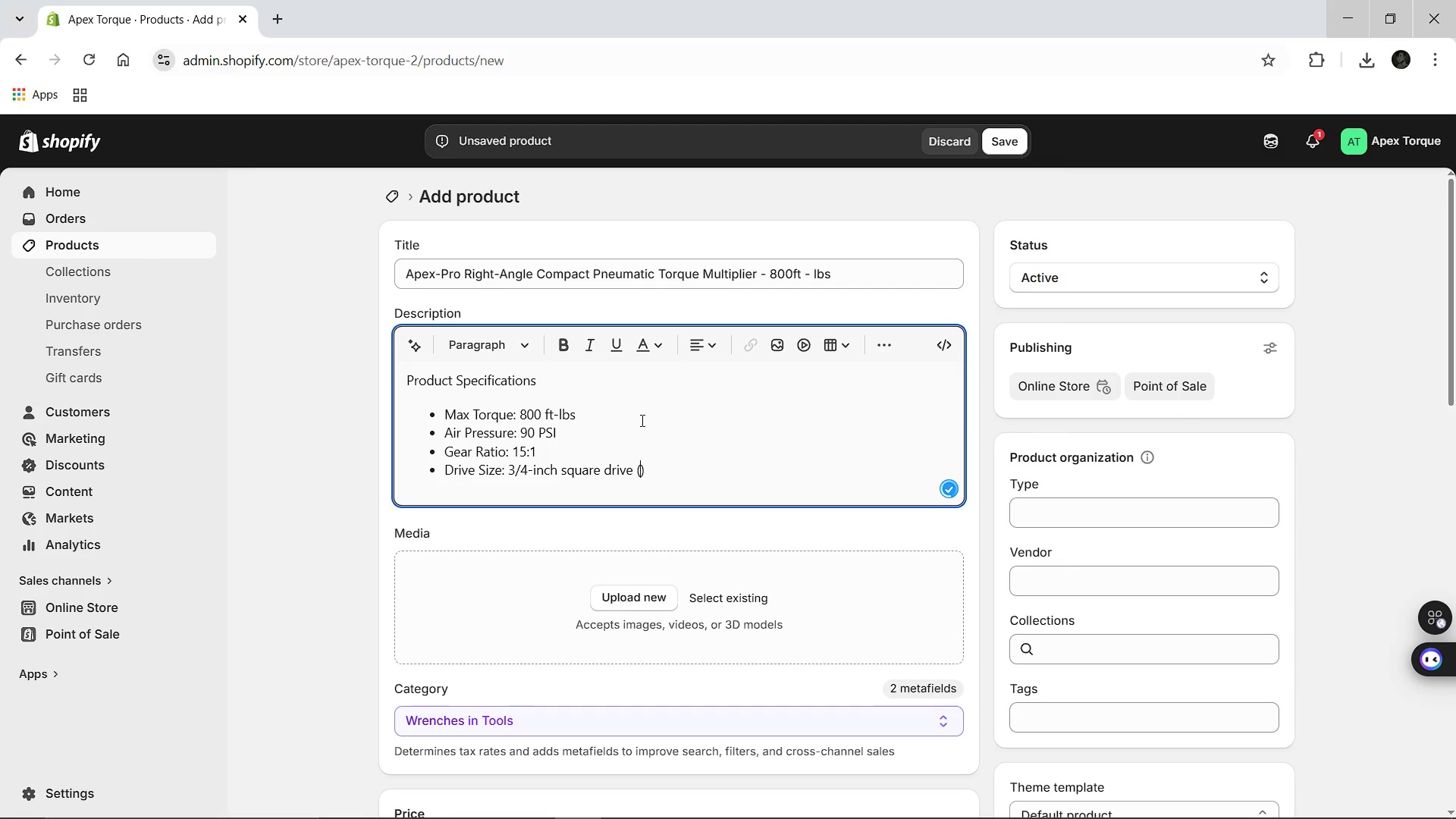 
 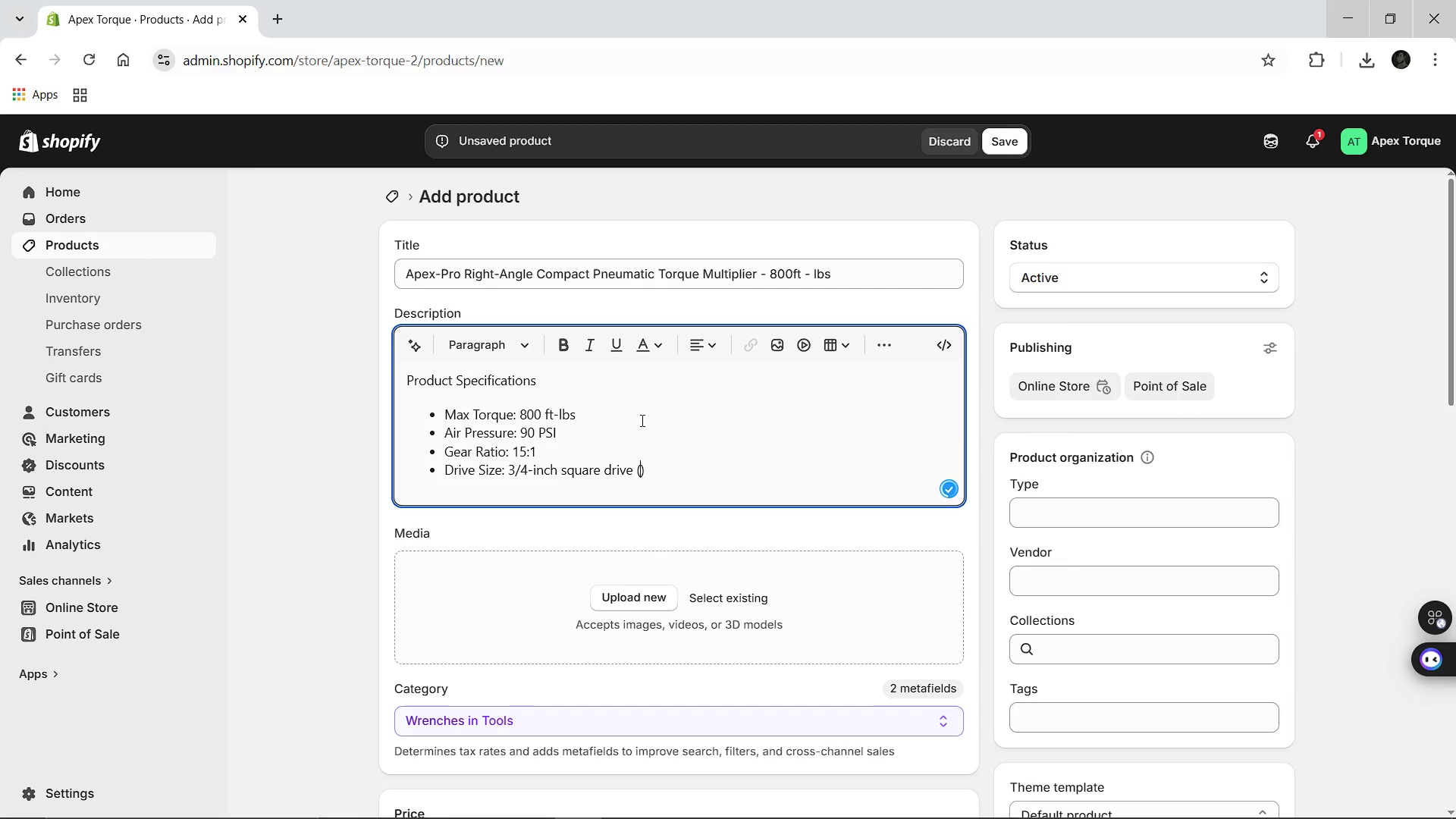 
key(ArrowLeft)
 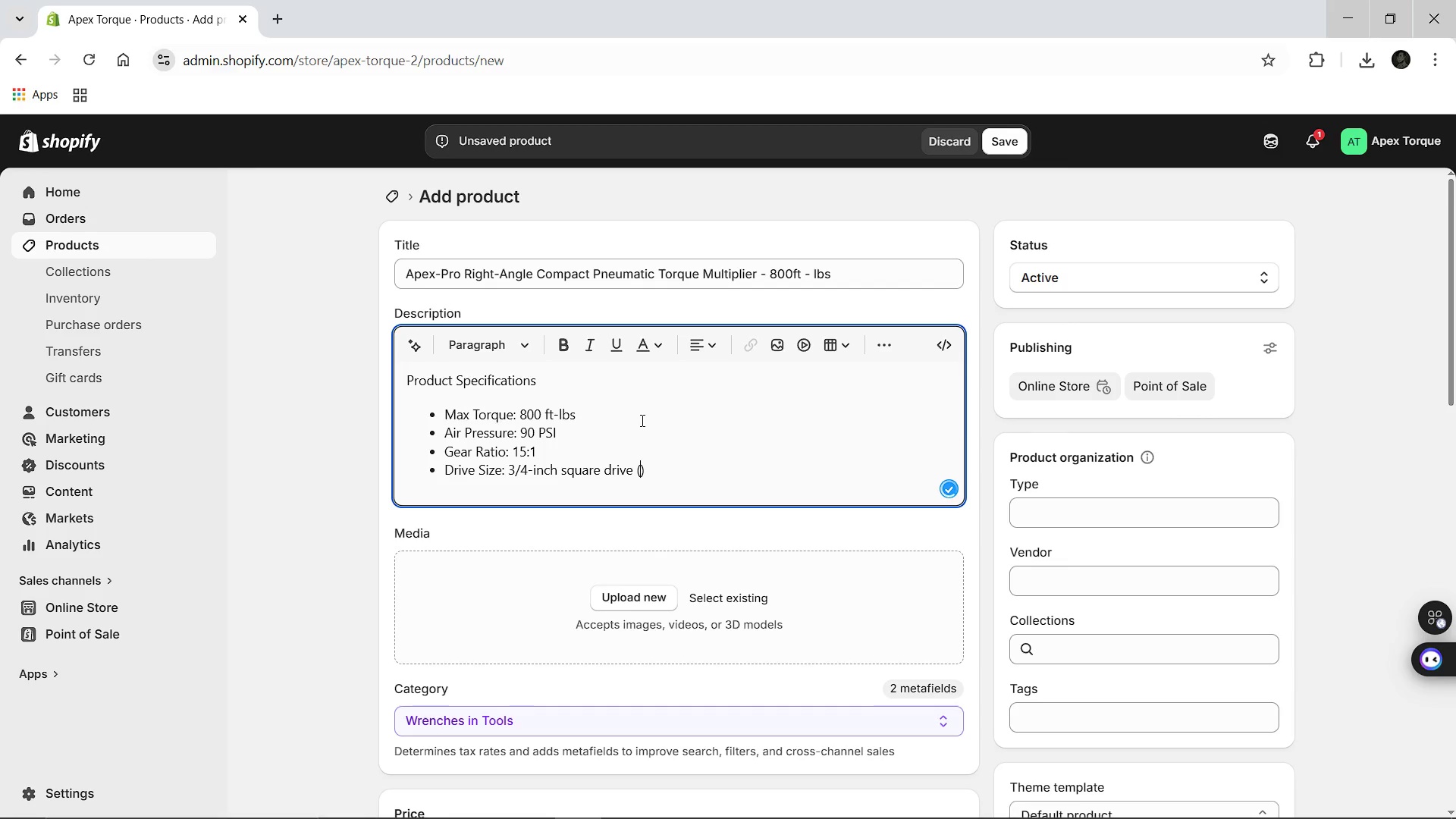 
type(90-degree)
 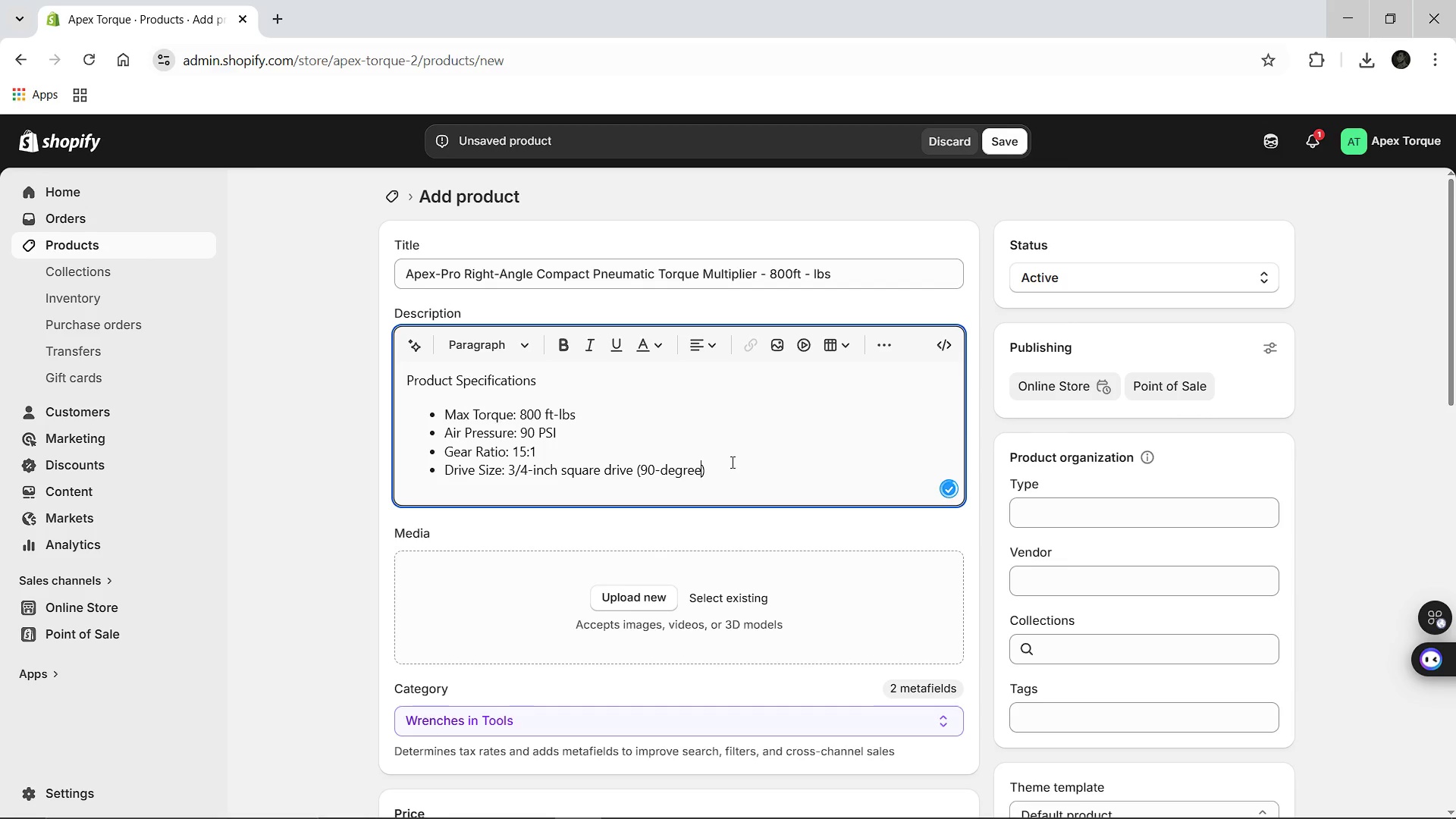 
left_click([731, 462])
 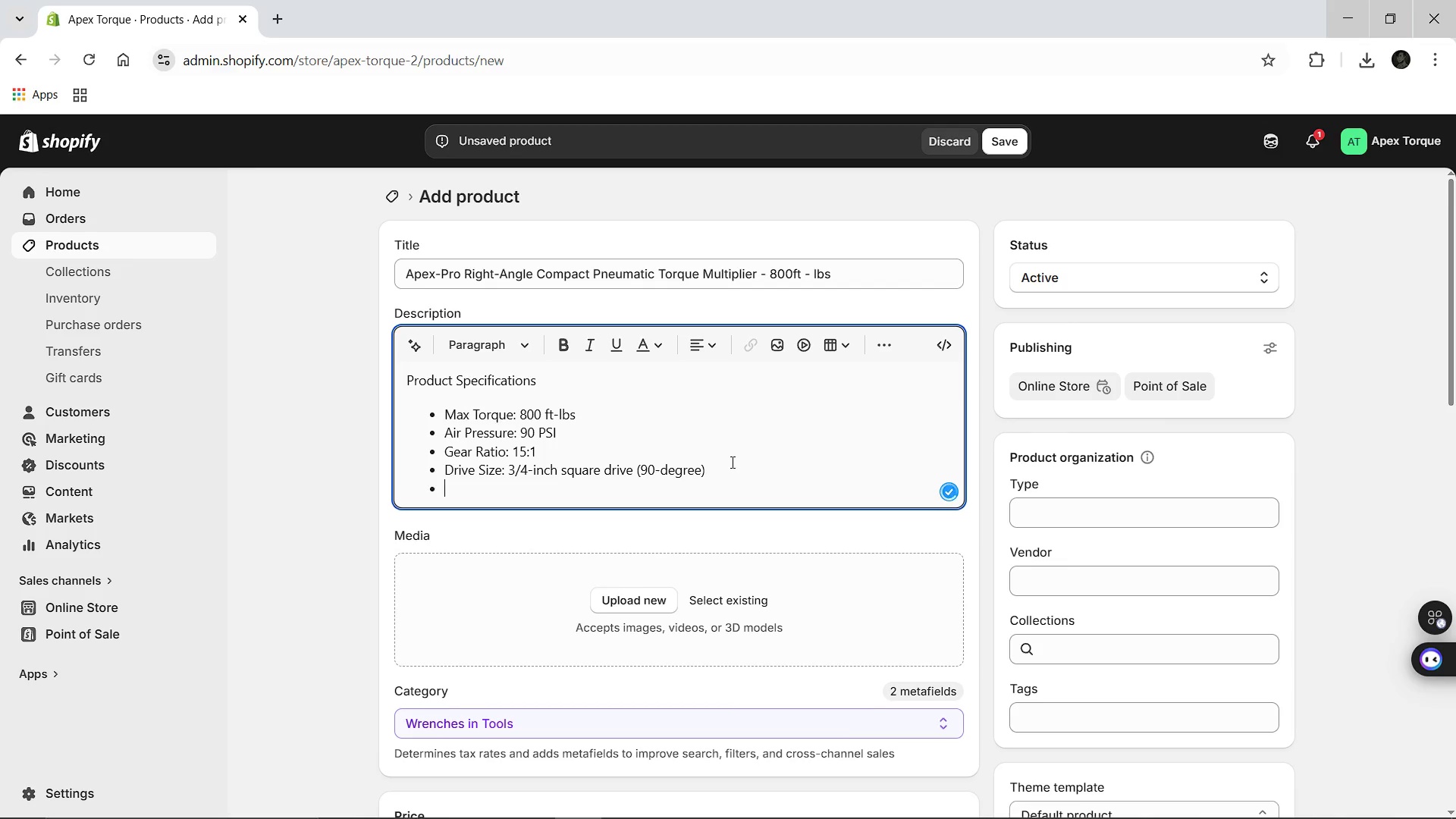 
key(Enter)
 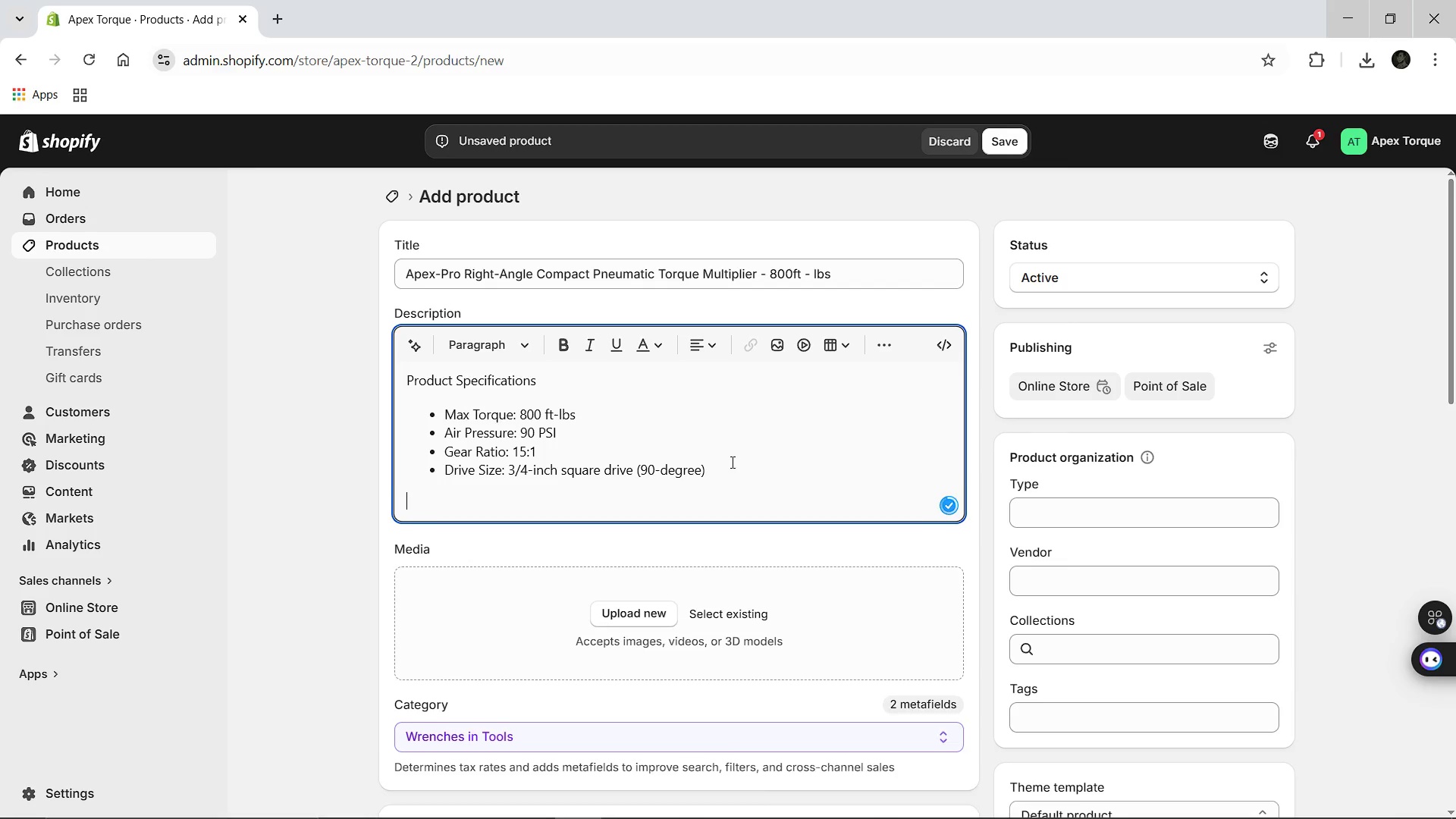 
key(Enter)
 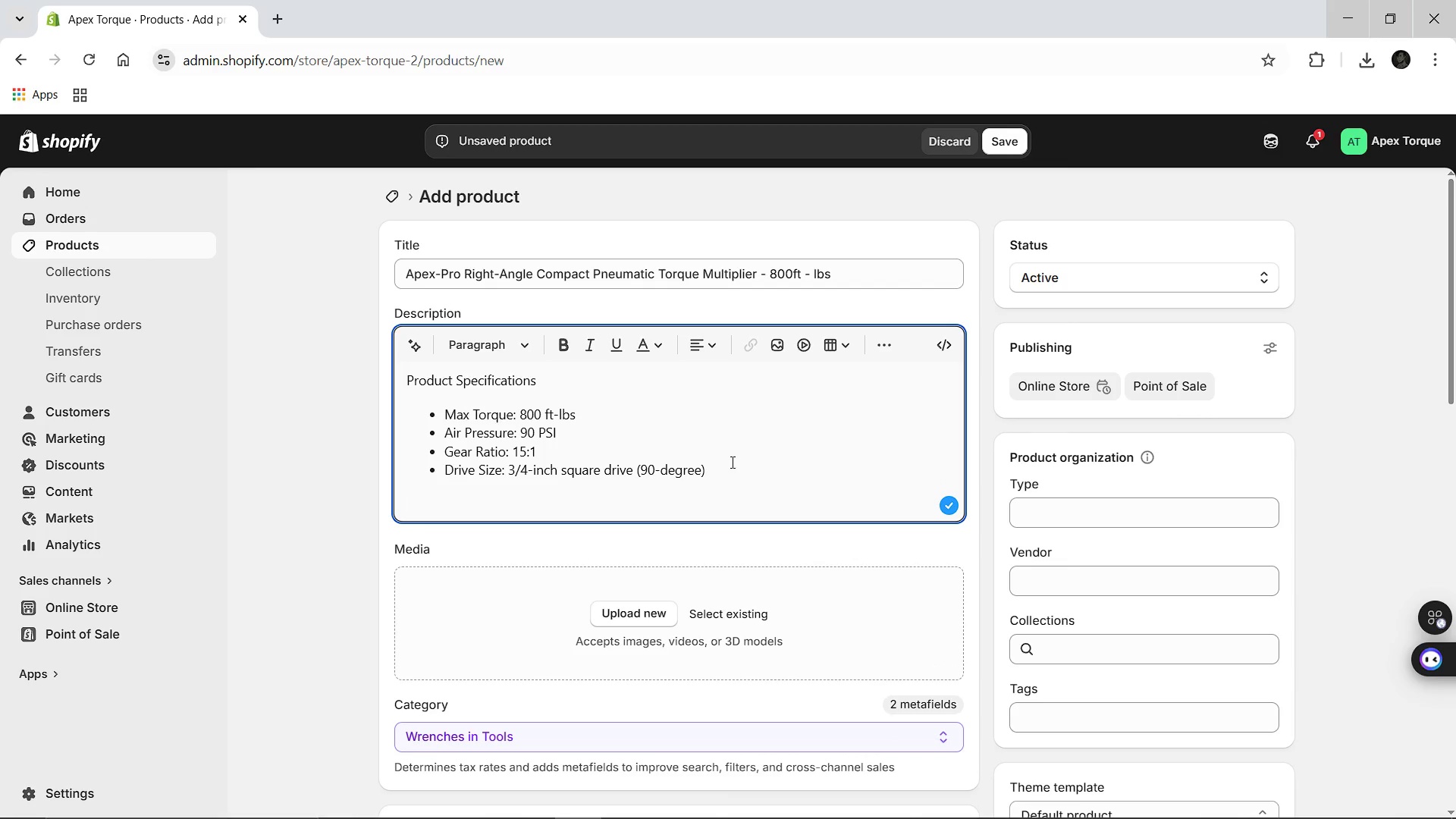 
type(Sj)
key(Backspace)
type(hop Application)
 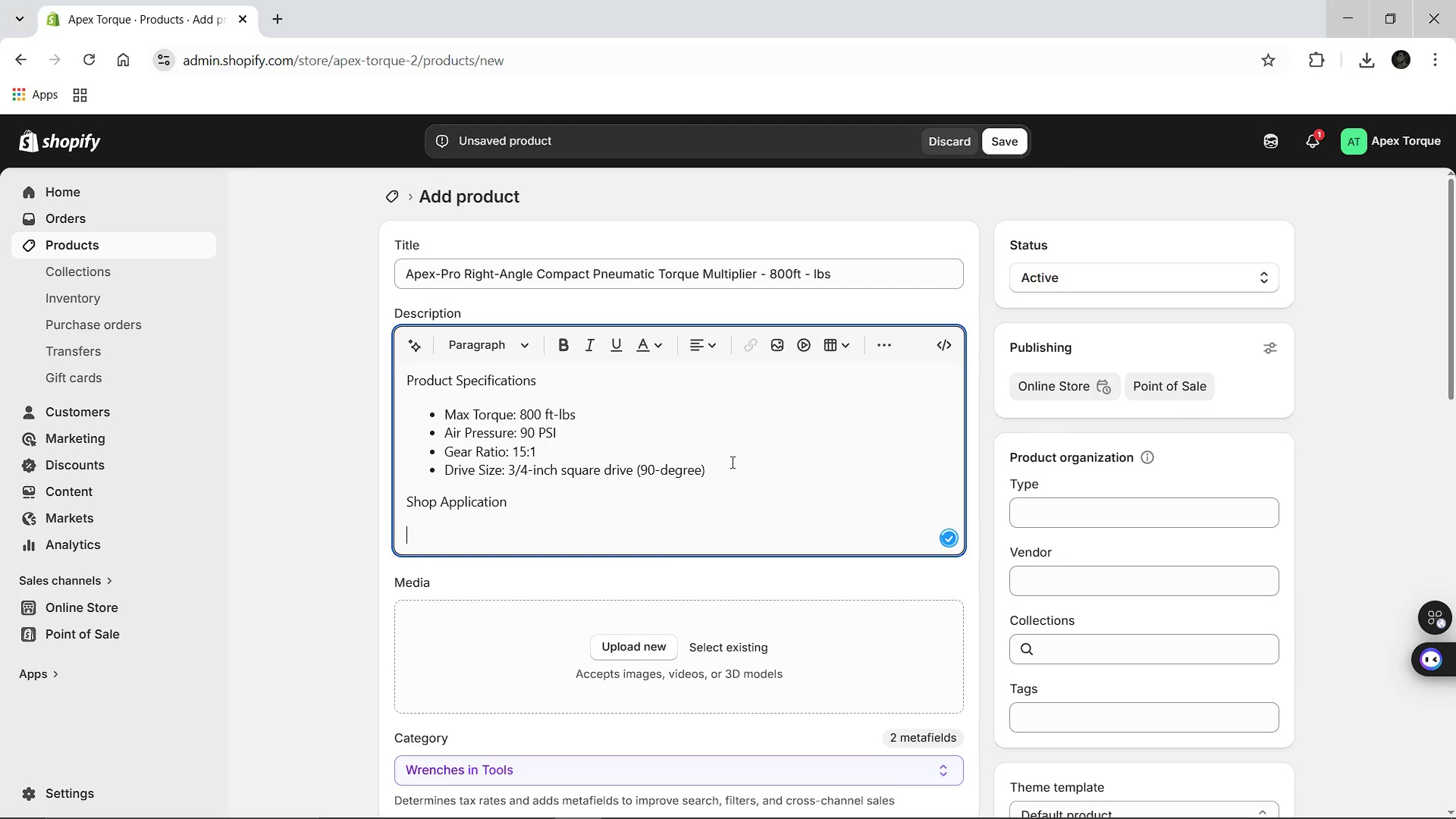 
 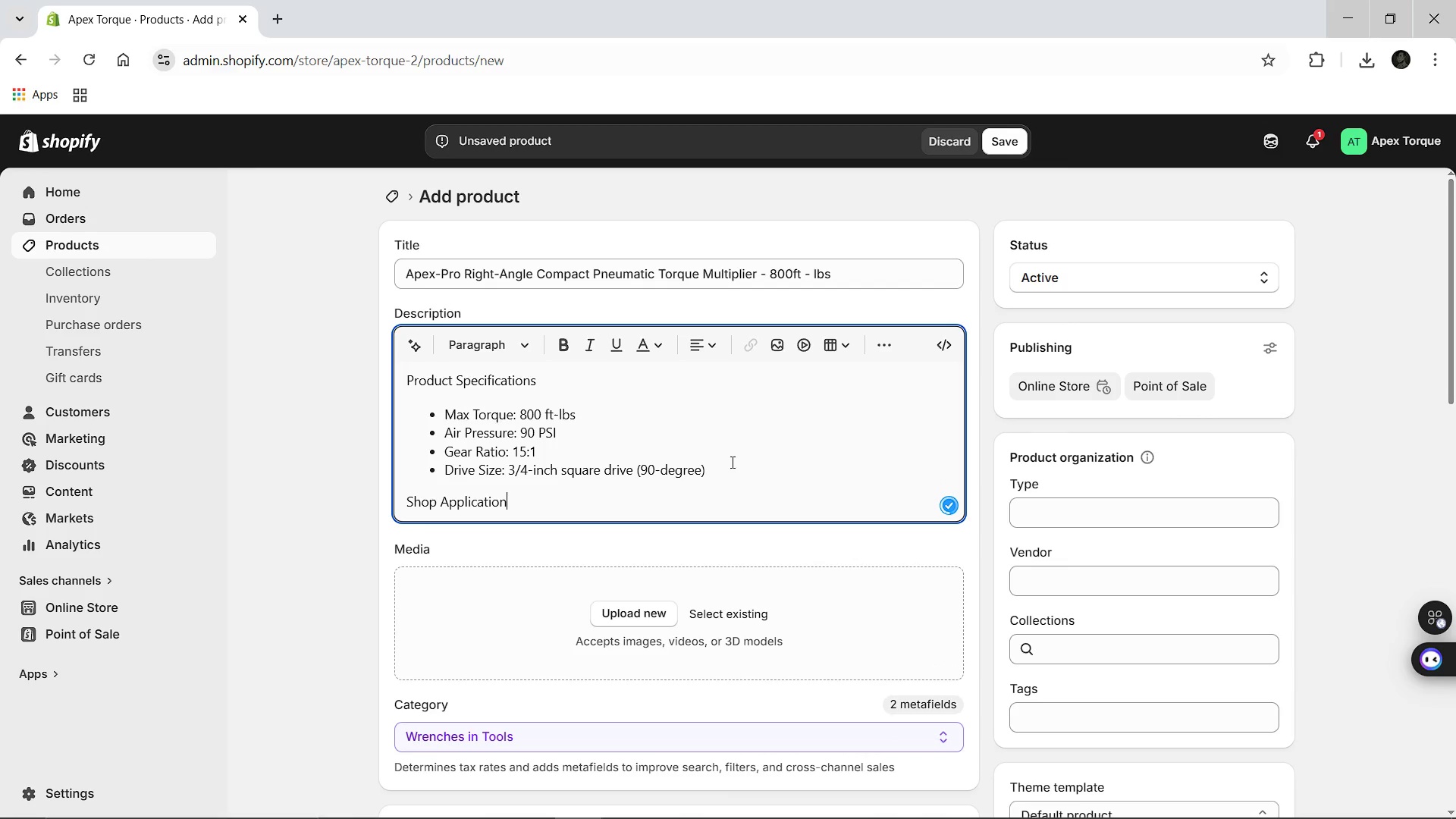 
key(Enter)
 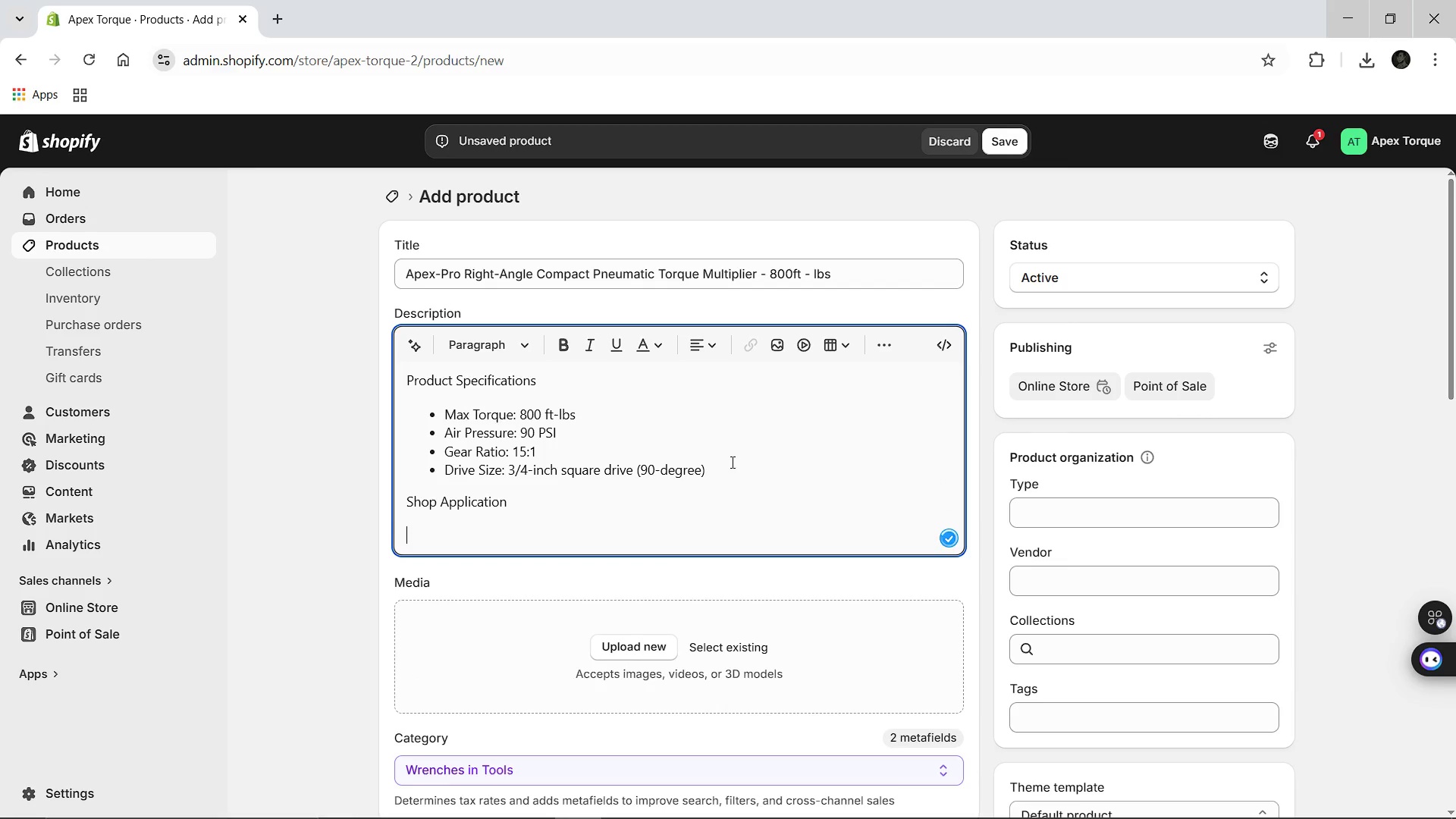 
type(ENgineered for tigh )
key(Backspace)
type(-clearance)
 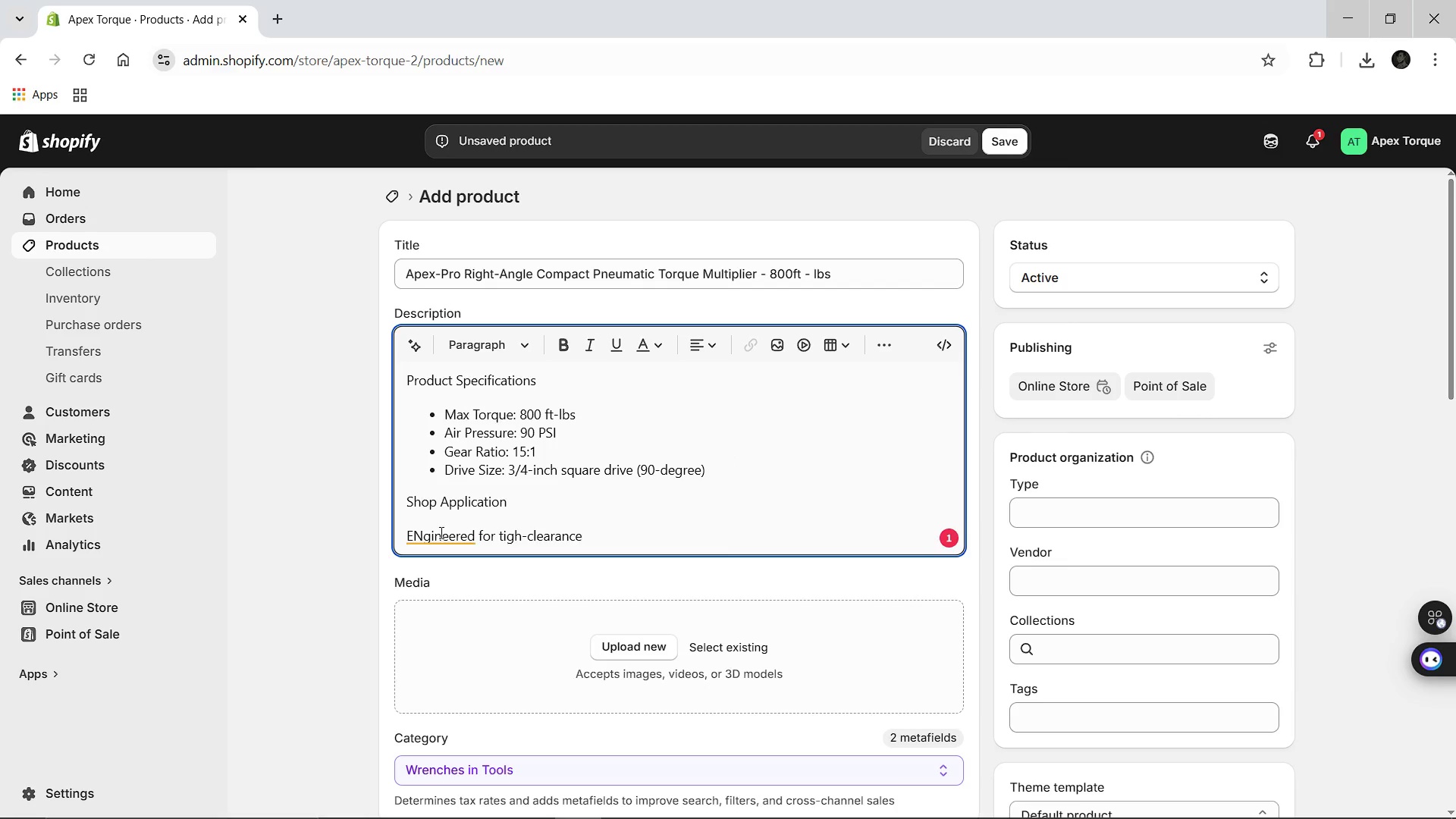 
left_click([440, 532])
 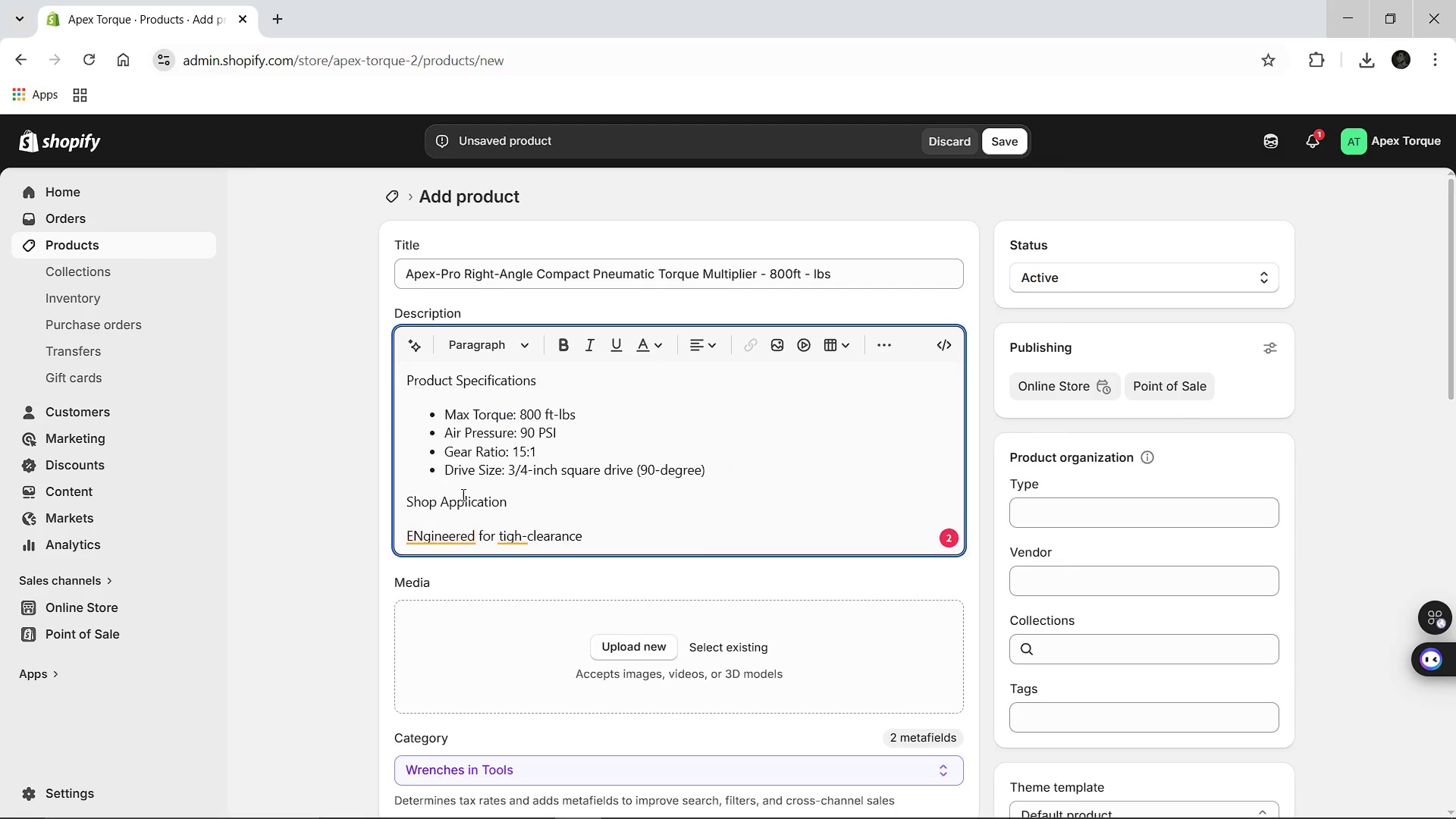 
left_click([462, 494])
 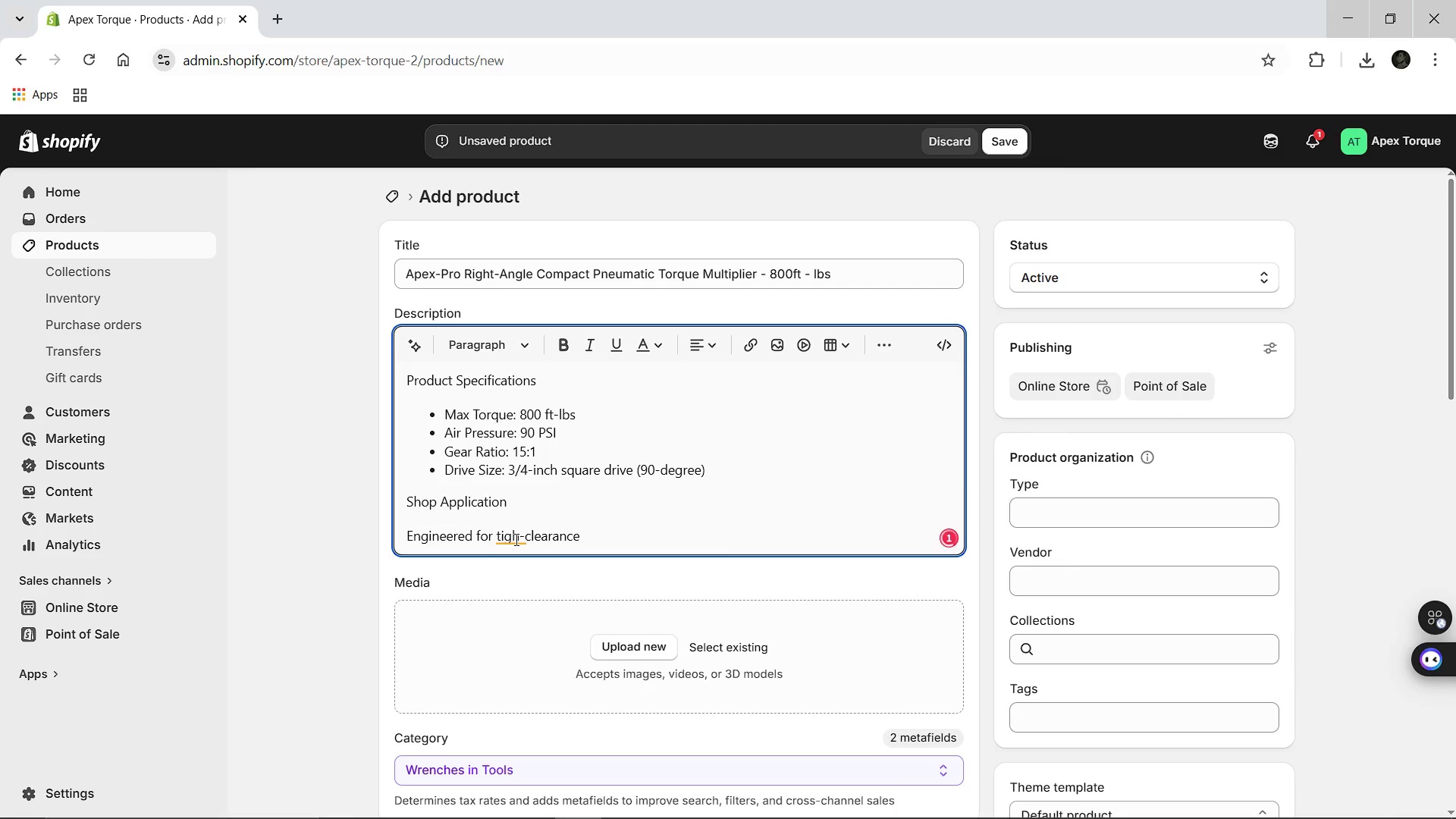 
left_click([515, 539])
 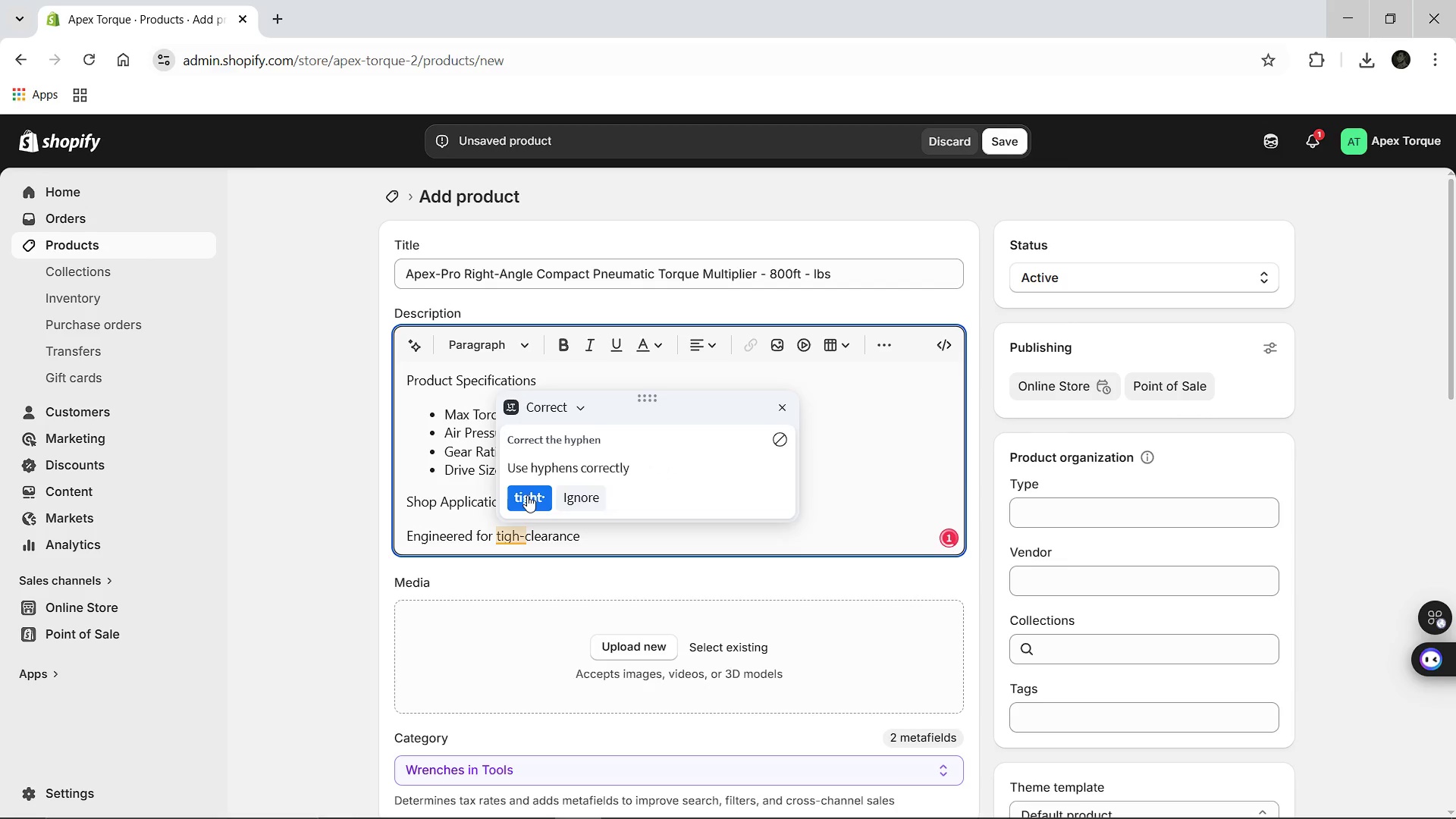 
left_click([527, 495])
 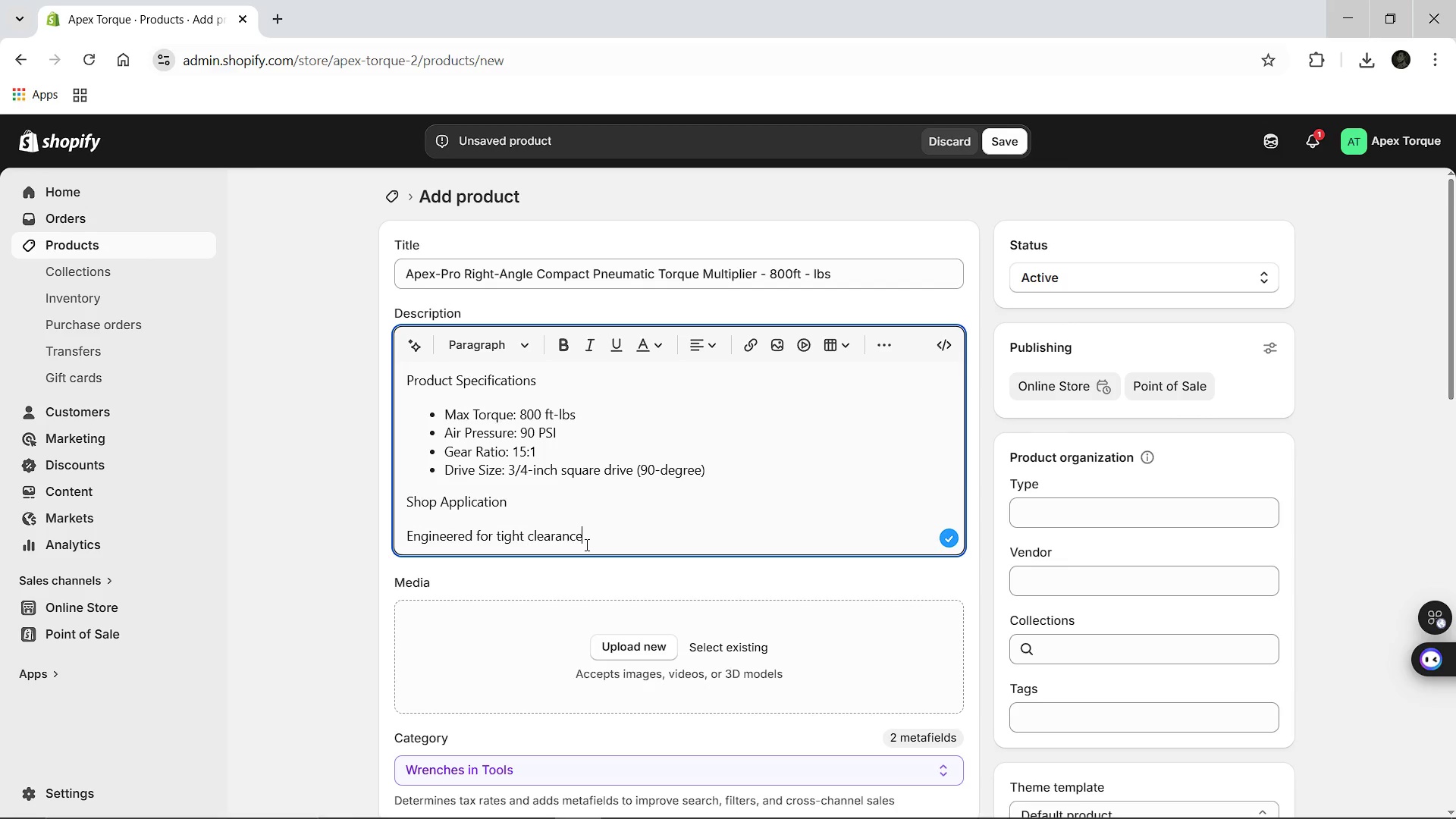 
left_click([585, 544])
 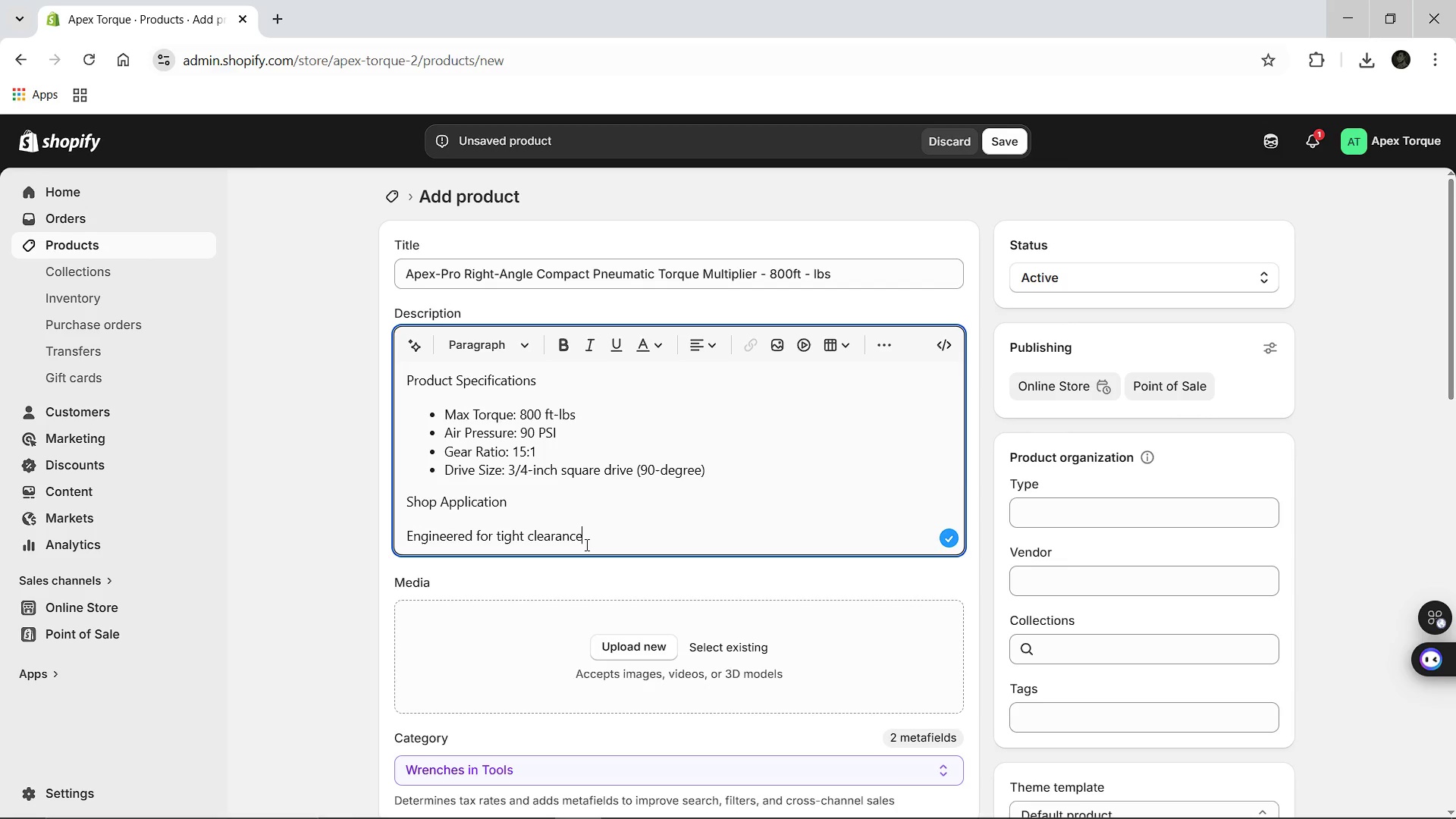 
wait(6.25)
 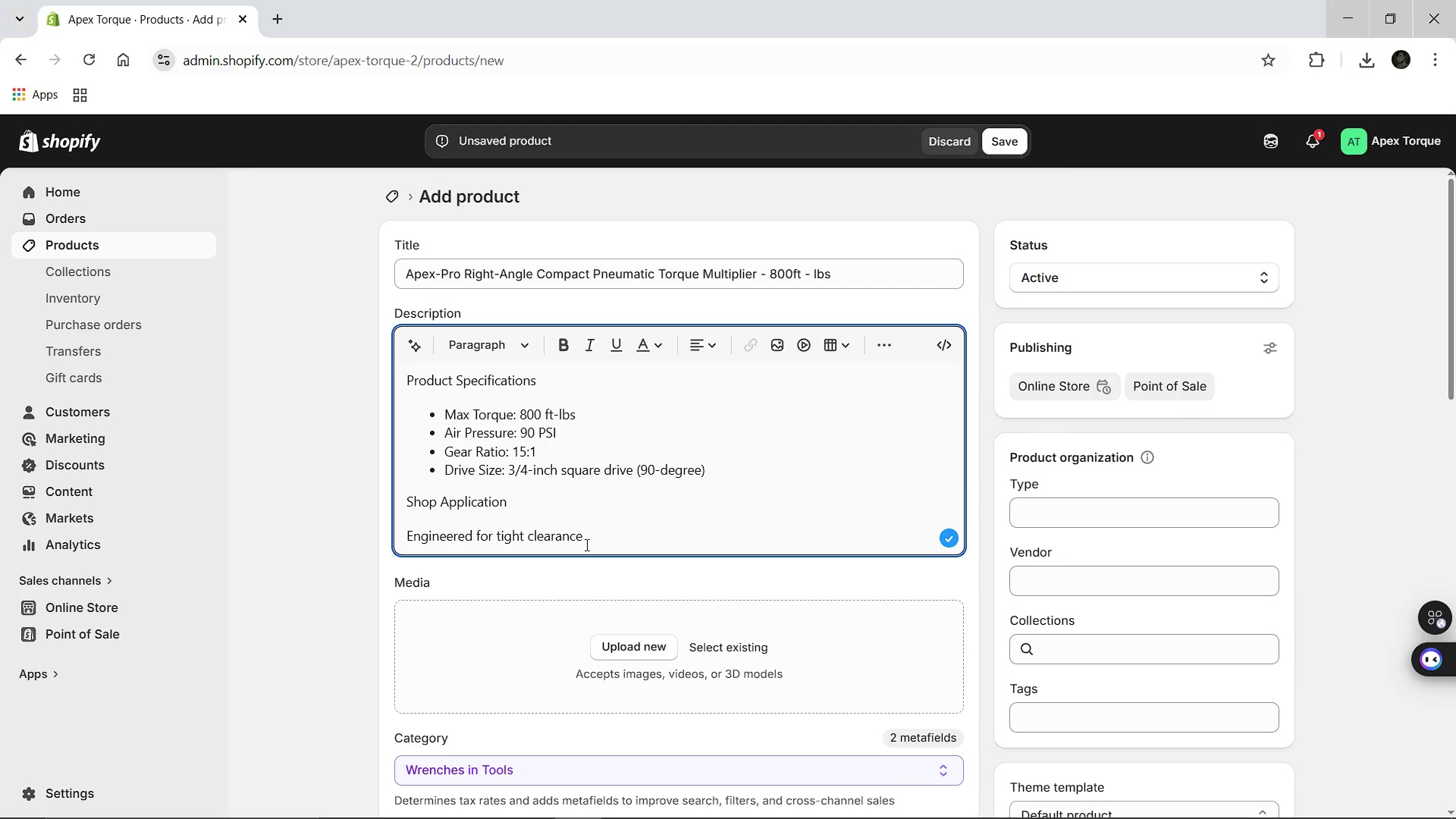 
type( transmission tunnel work and confined engine compartments where standrard straight tools can')
key(Backspace)
type(;)
key(Backspace)
type(;)
key(Backspace)
type('t reach)
key(Backspace)
key(Backspace)
key(Backspace)
key(Backspace)
key(Backspace)
key(Backspace)
key(Backspace)
key(Backspace)
type(not reach.)
 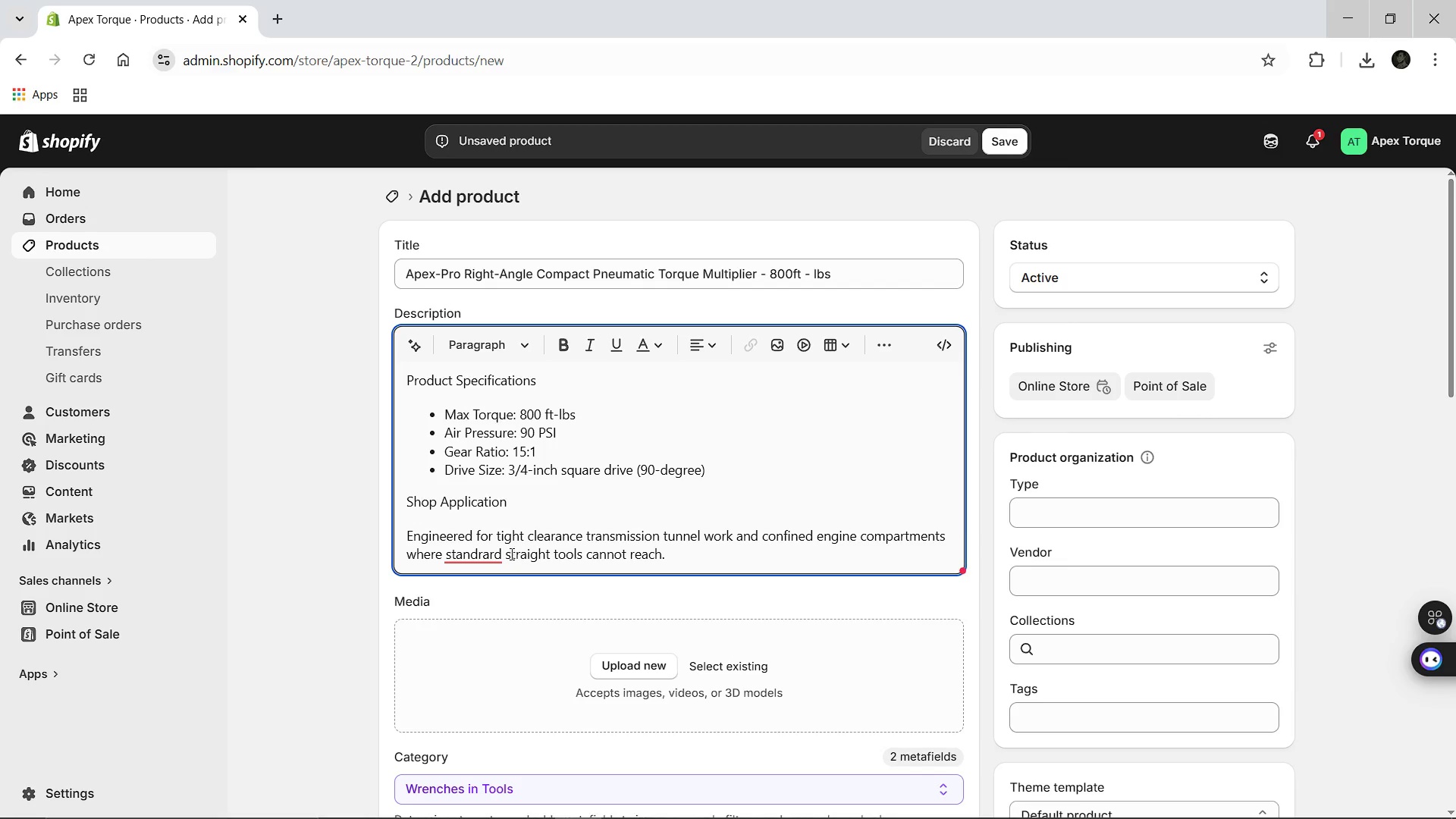 
left_click([475, 560])
 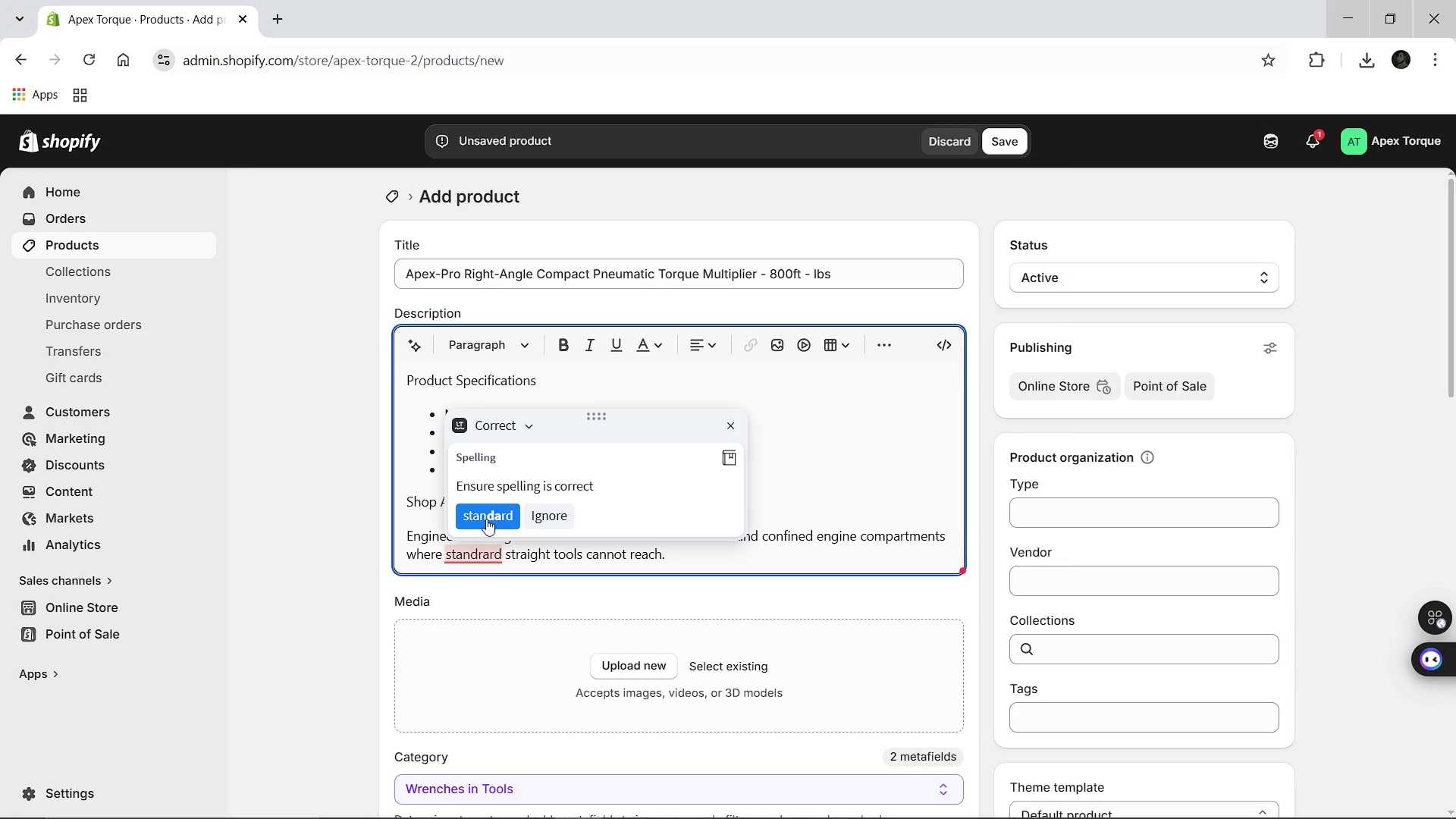 
left_click([486, 519])
 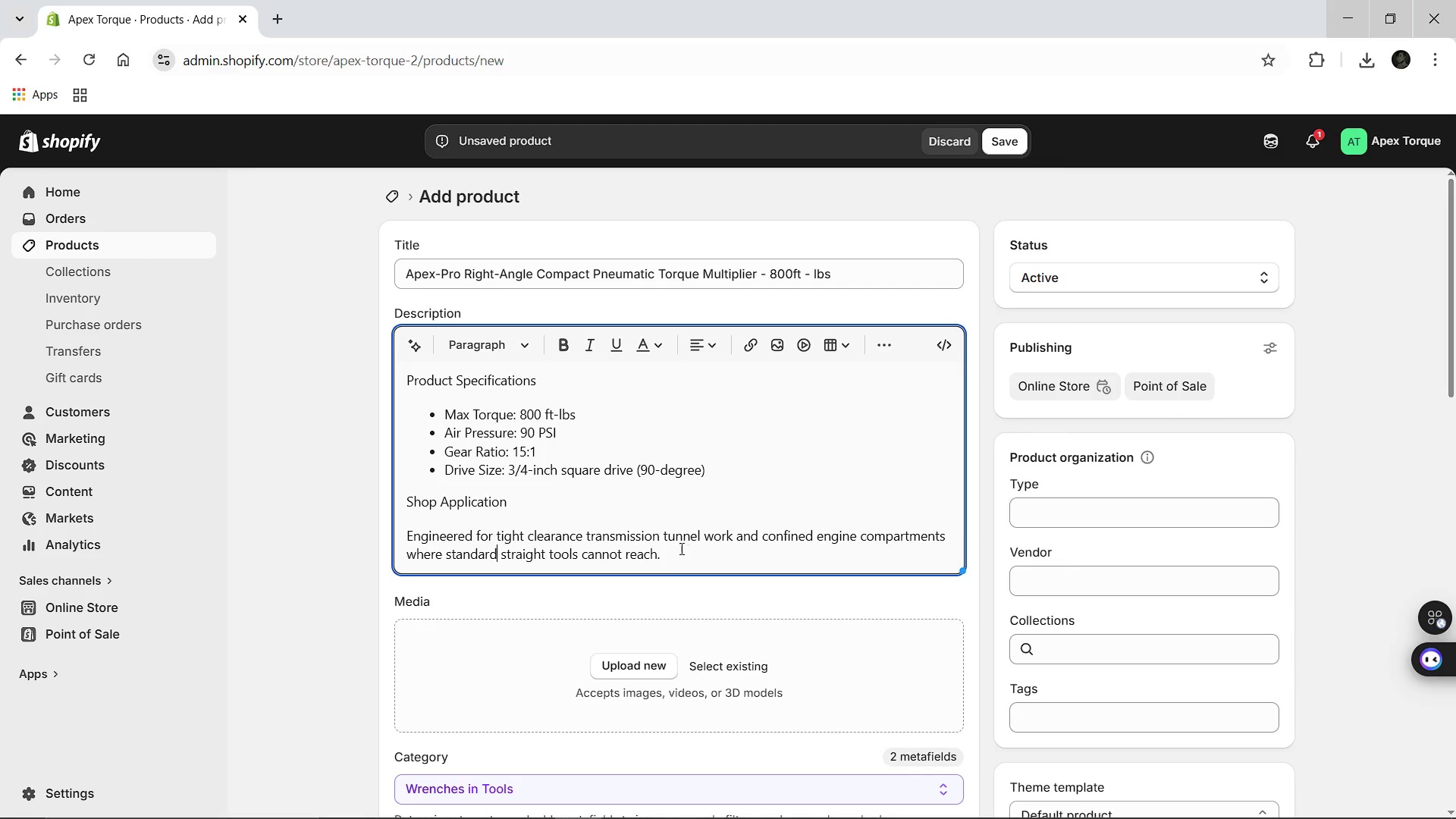 
left_click([679, 548])
 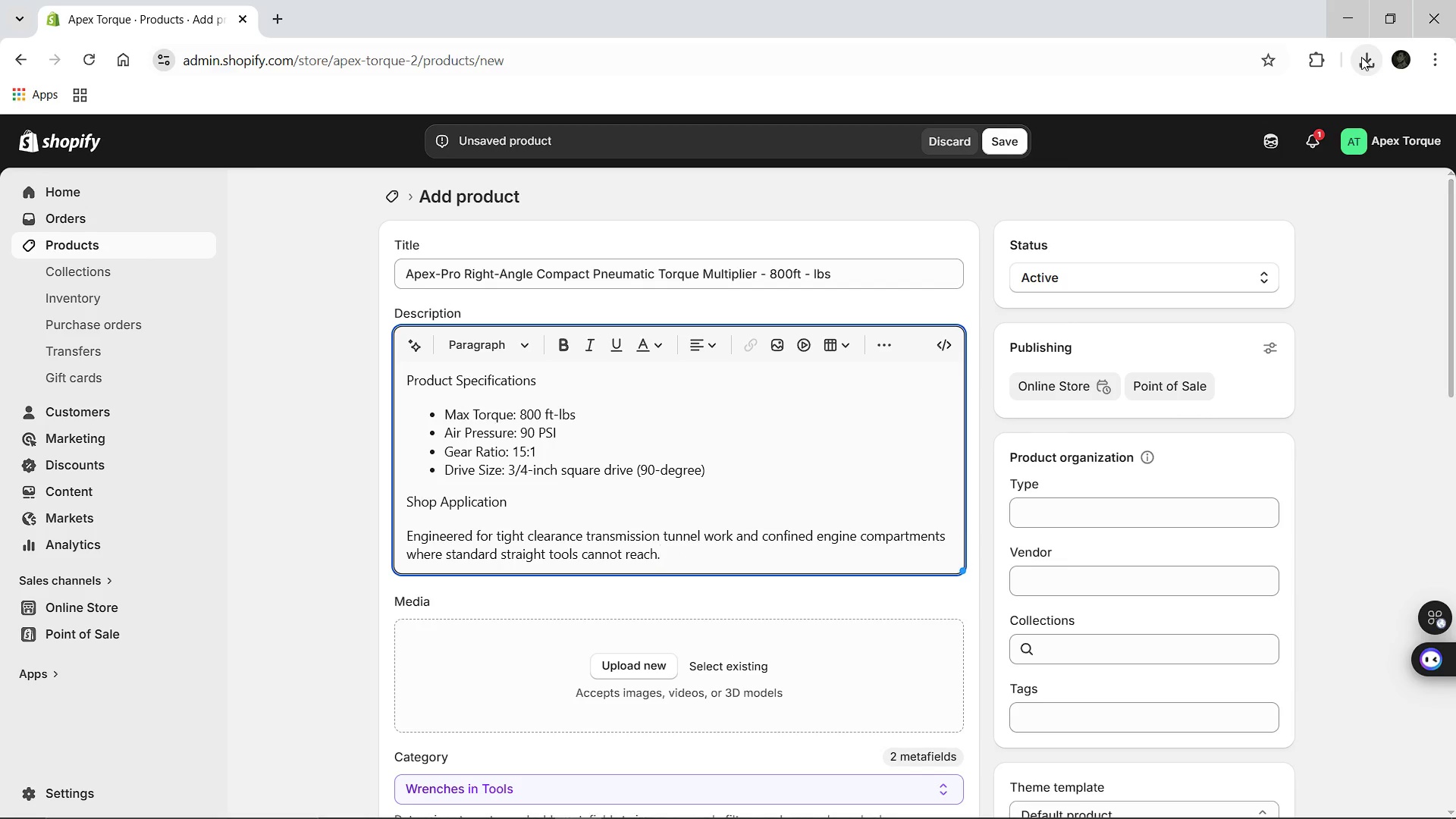 
left_click([1361, 57])
 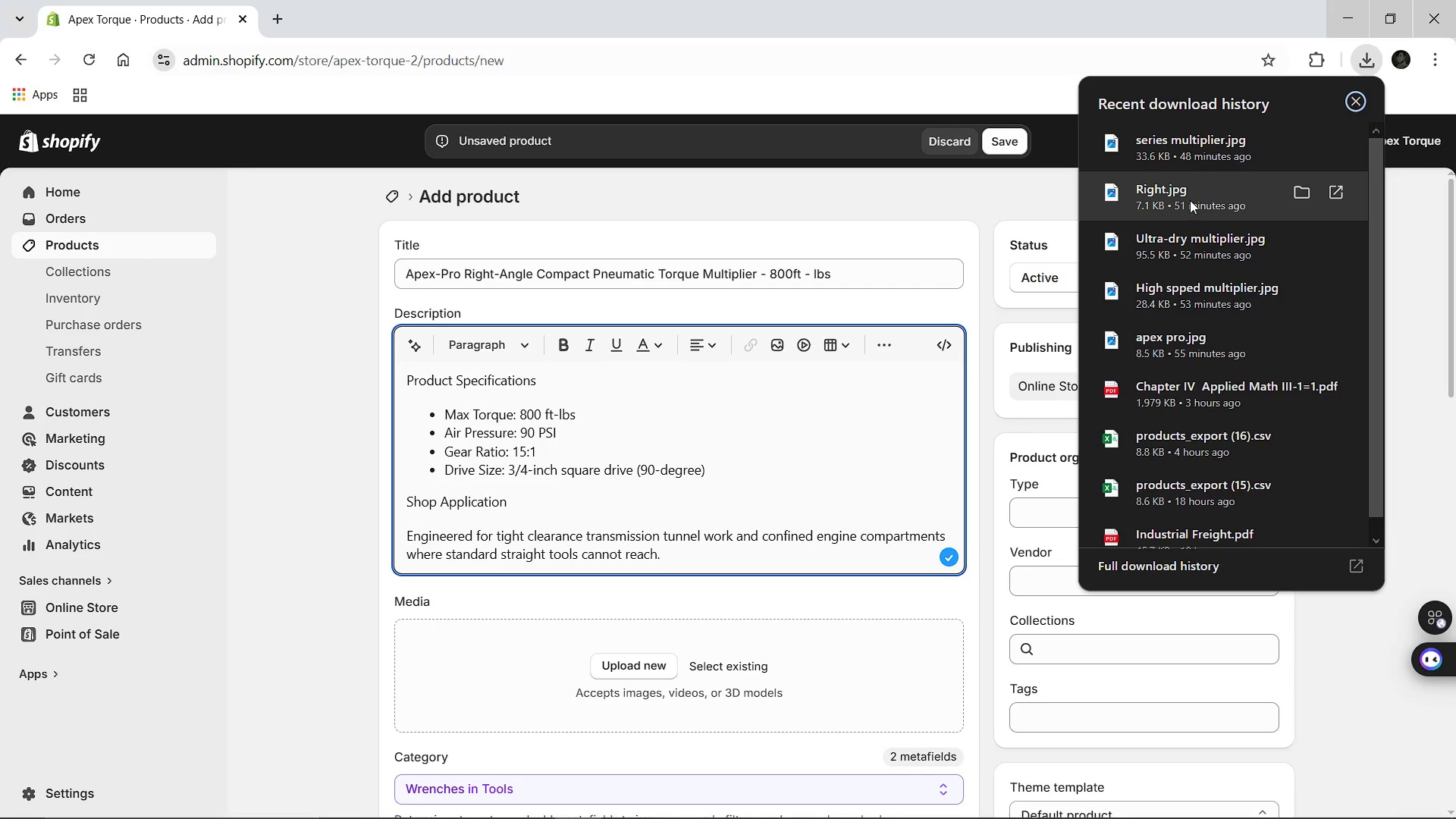 
left_click_drag(start_coordinate=[1190, 200], to_coordinate=[650, 680])
 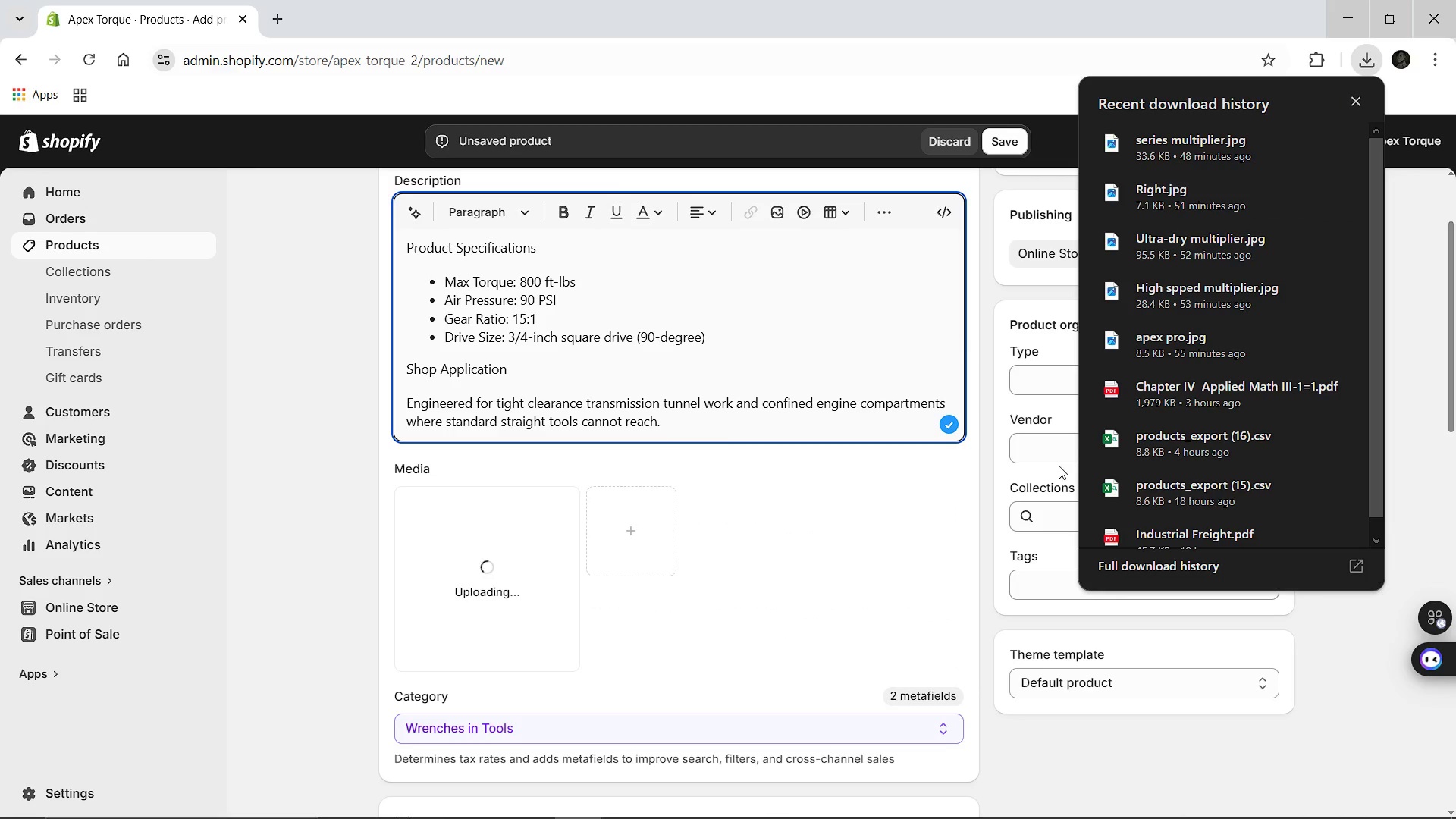 
left_click([1053, 391])
 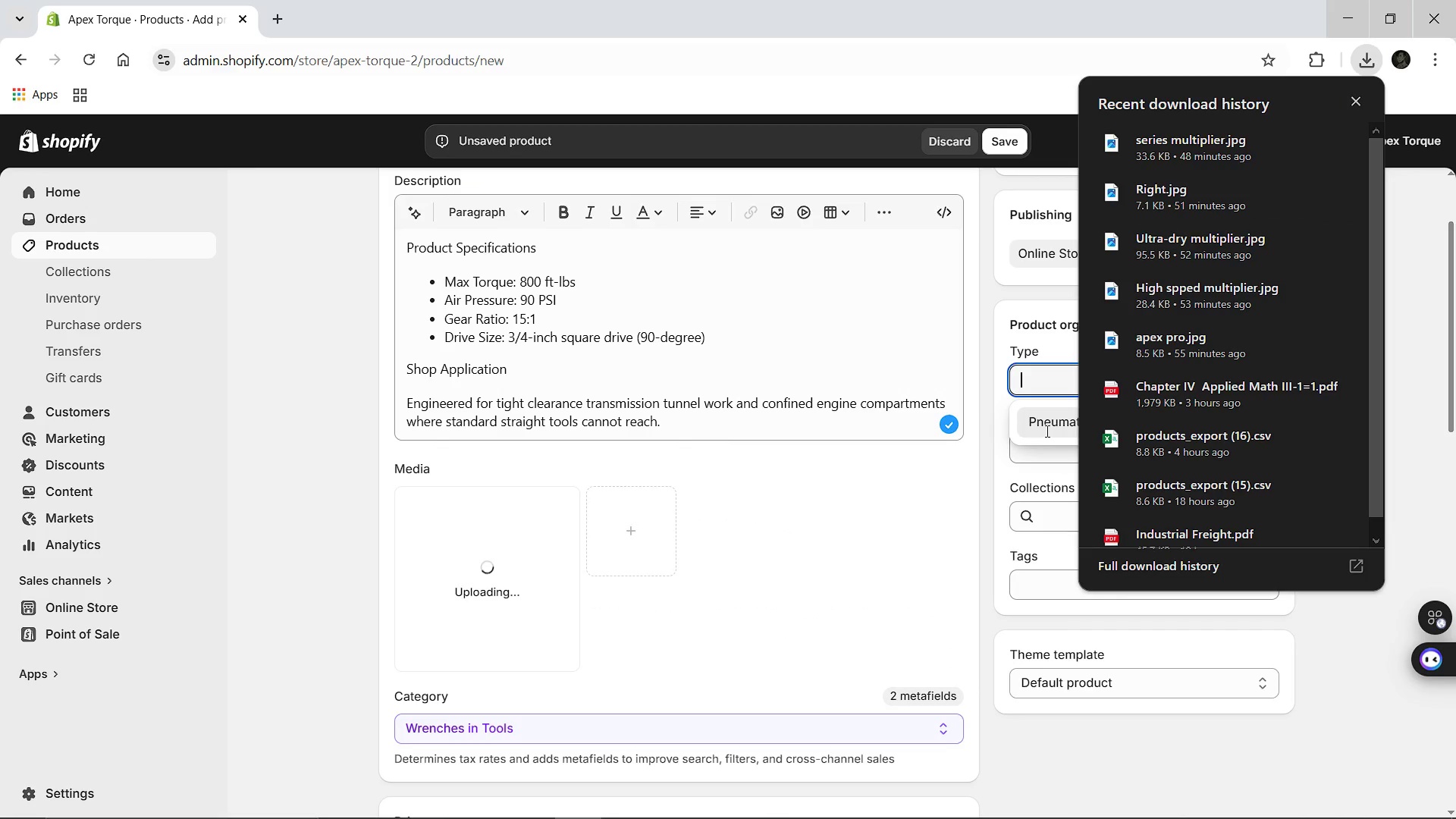 
left_click([1046, 431])
 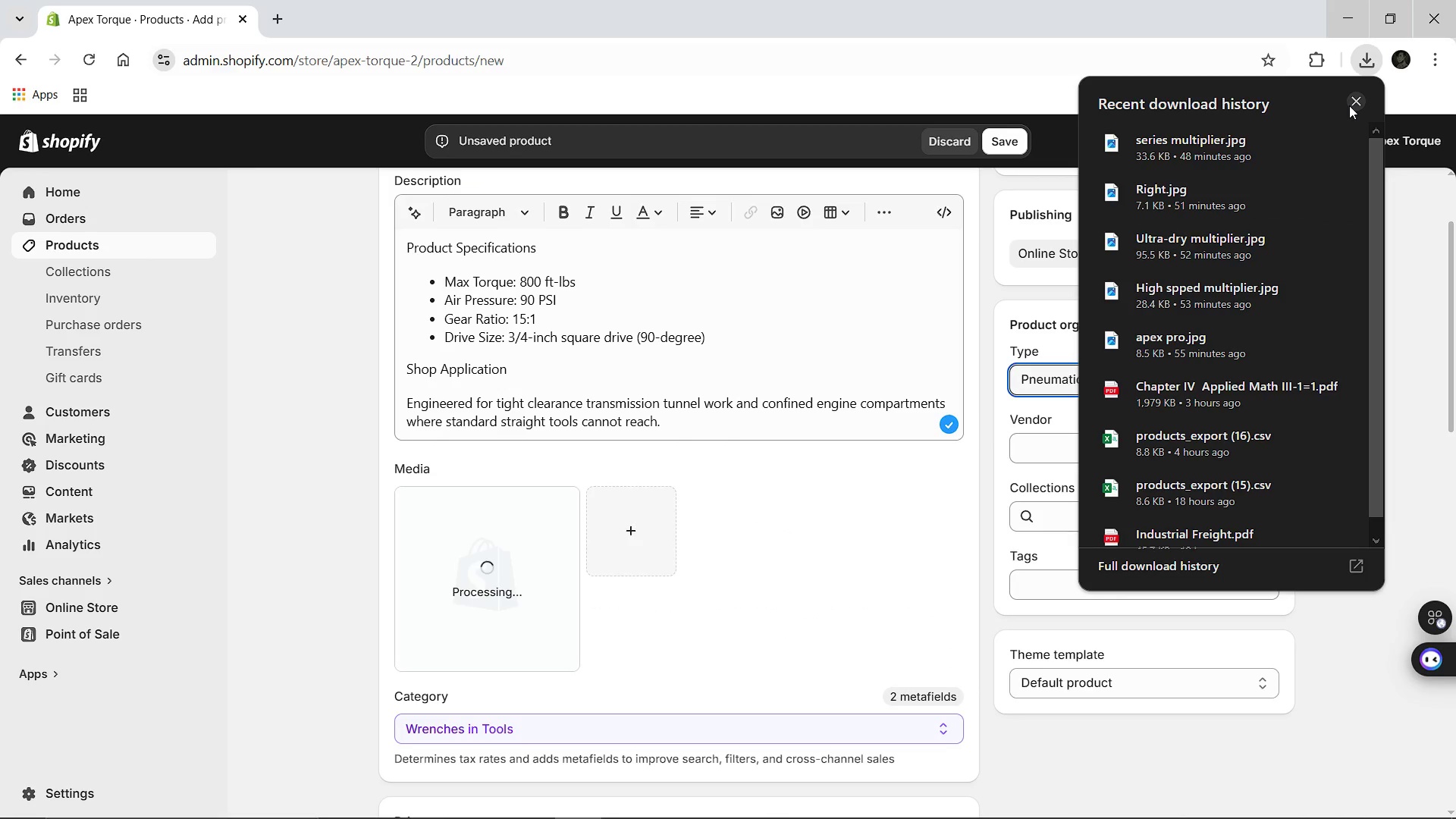 
left_click([1349, 105])
 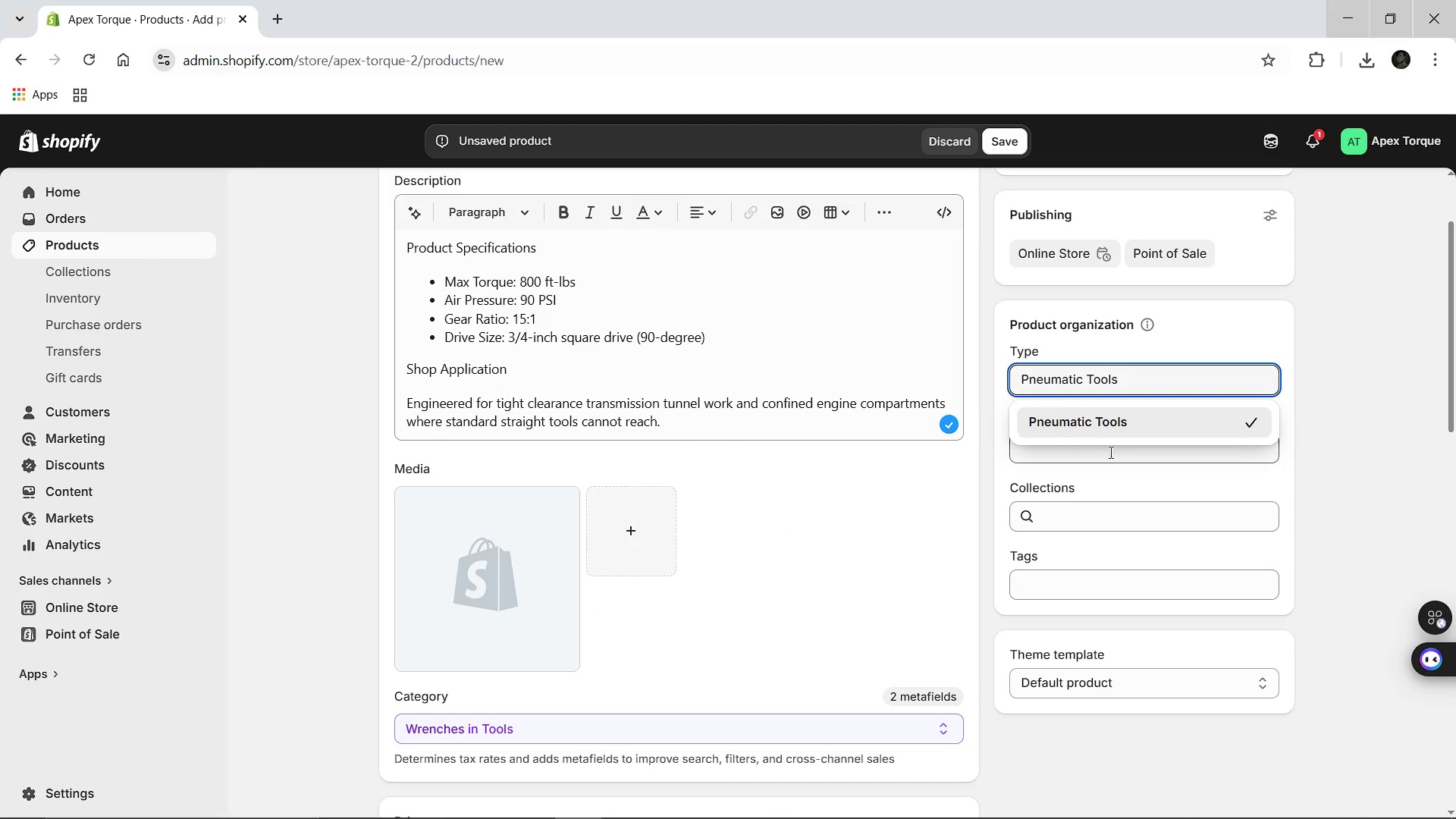 
left_click([1109, 452])
 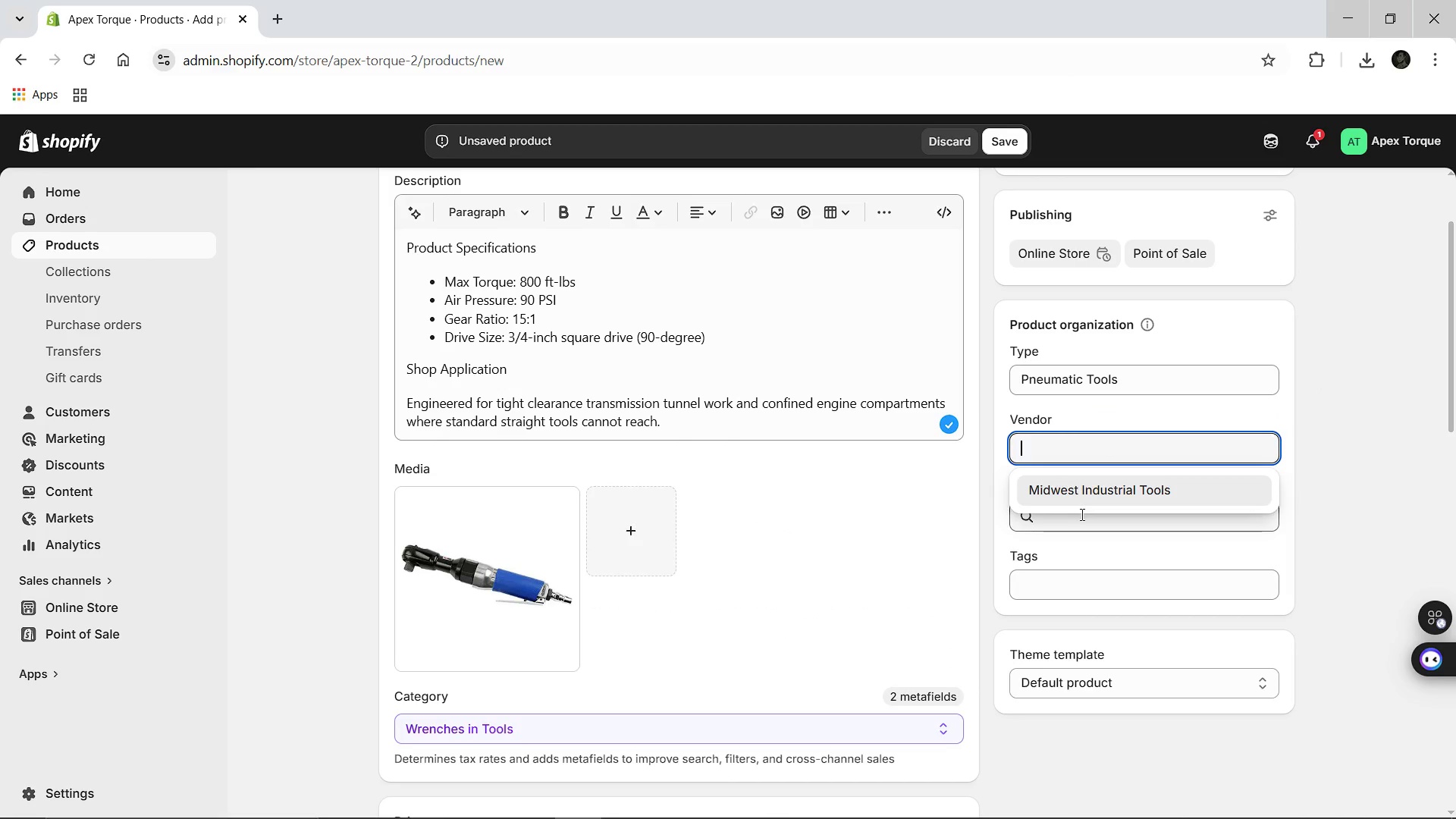 
left_click([1077, 497])
 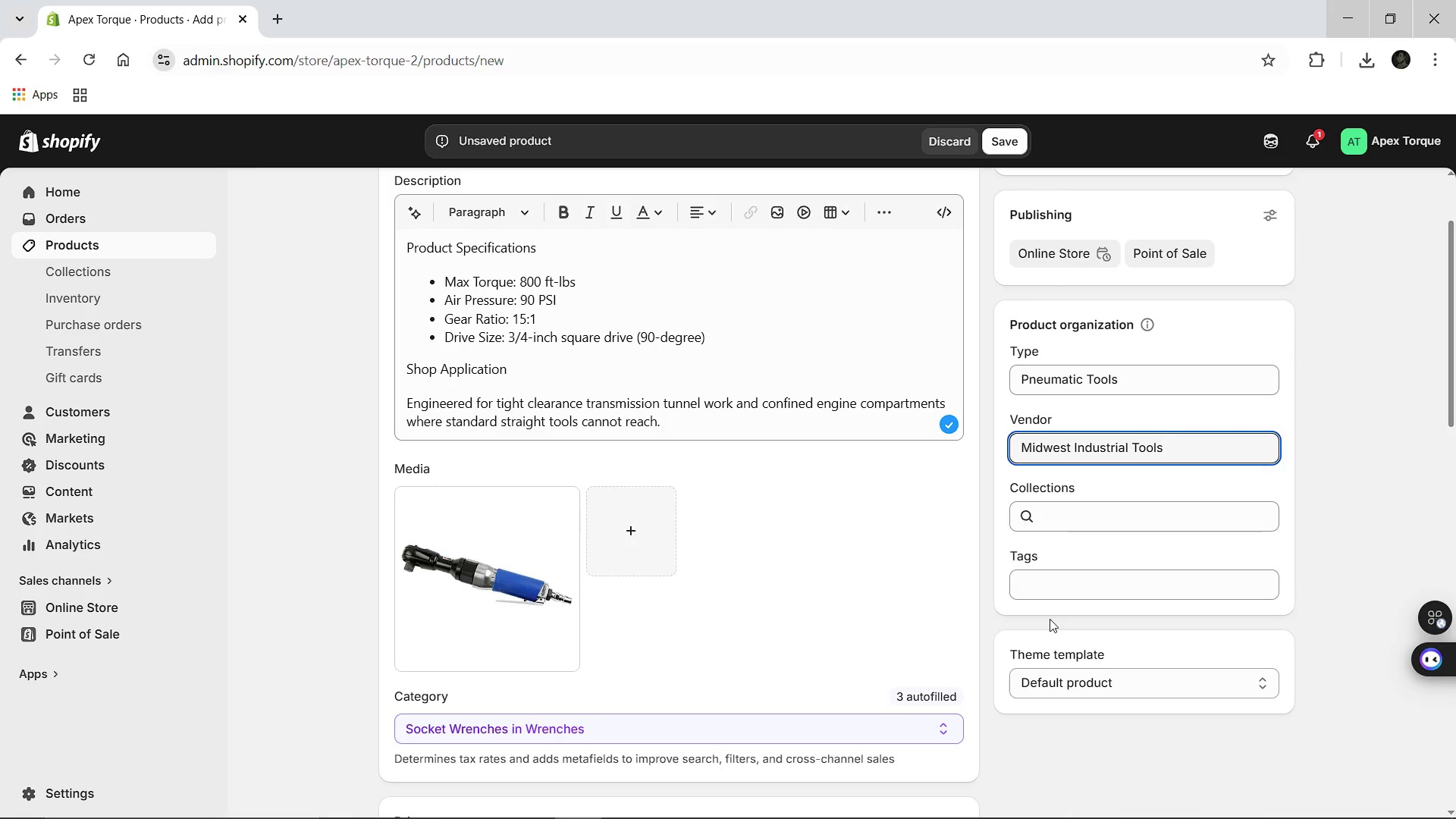 
left_click([1050, 592])
 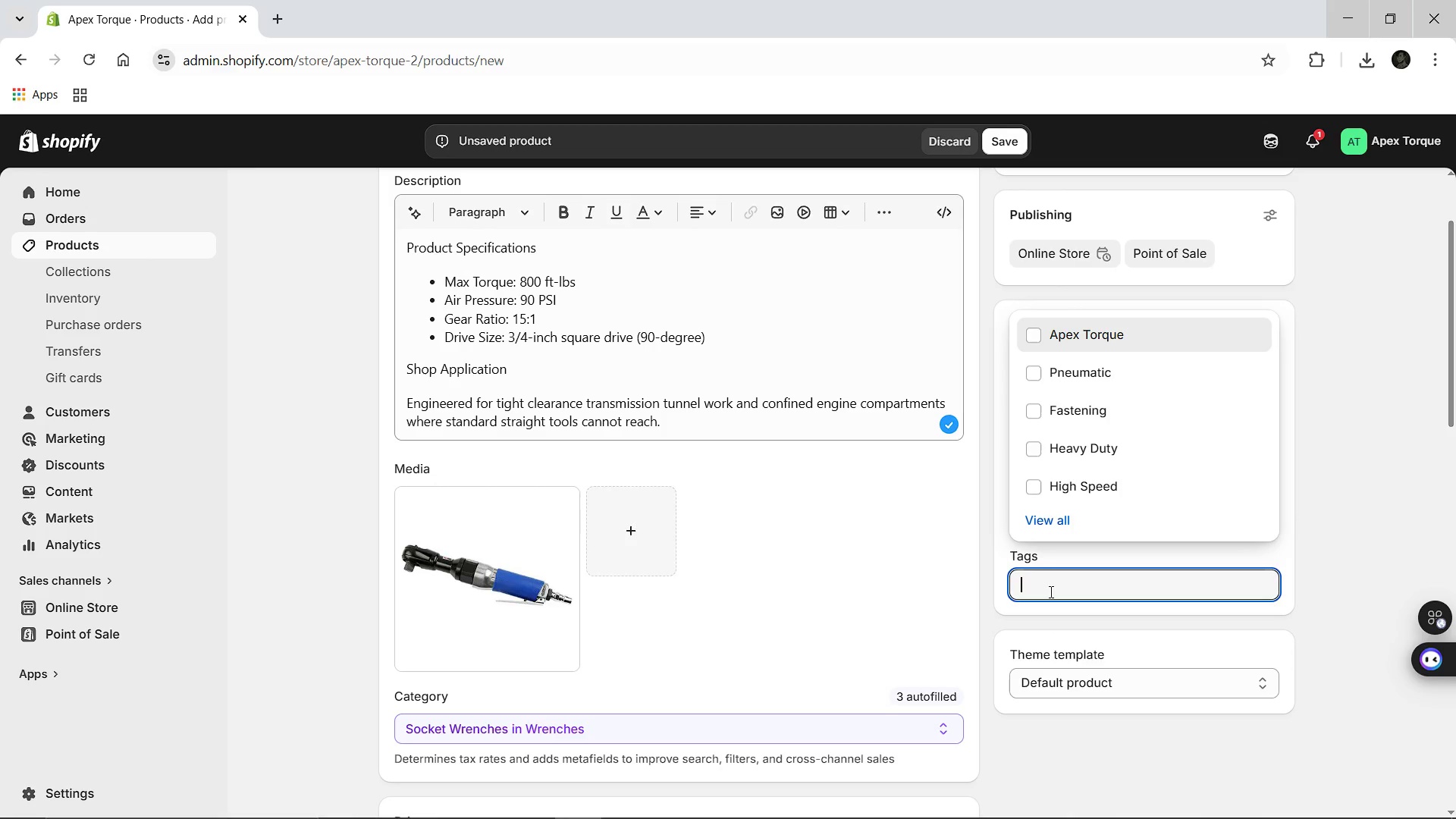 
type(Pnue)
key(Backspace)
key(Backspace)
type(eumatic)
 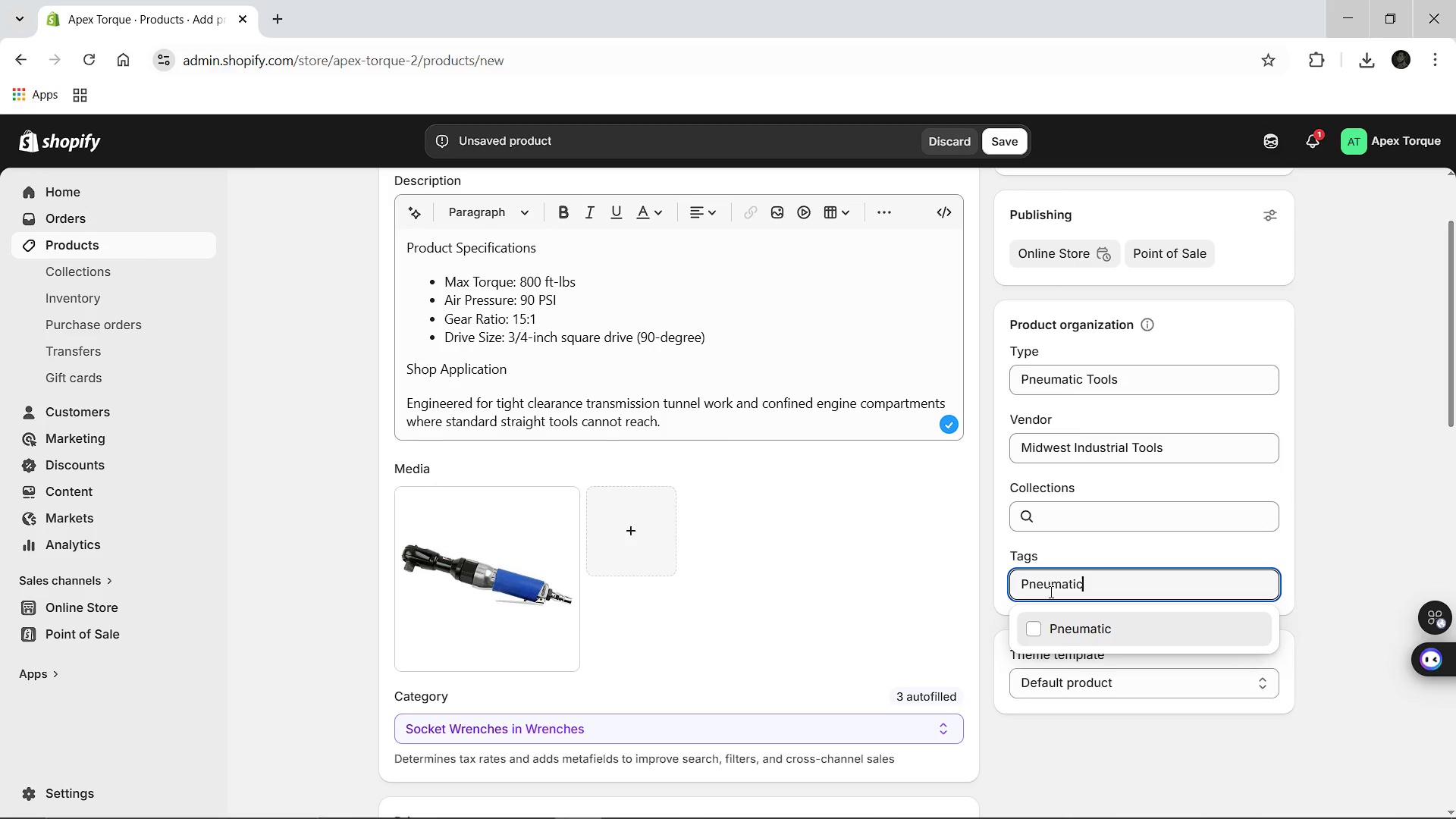 
key(Enter)
 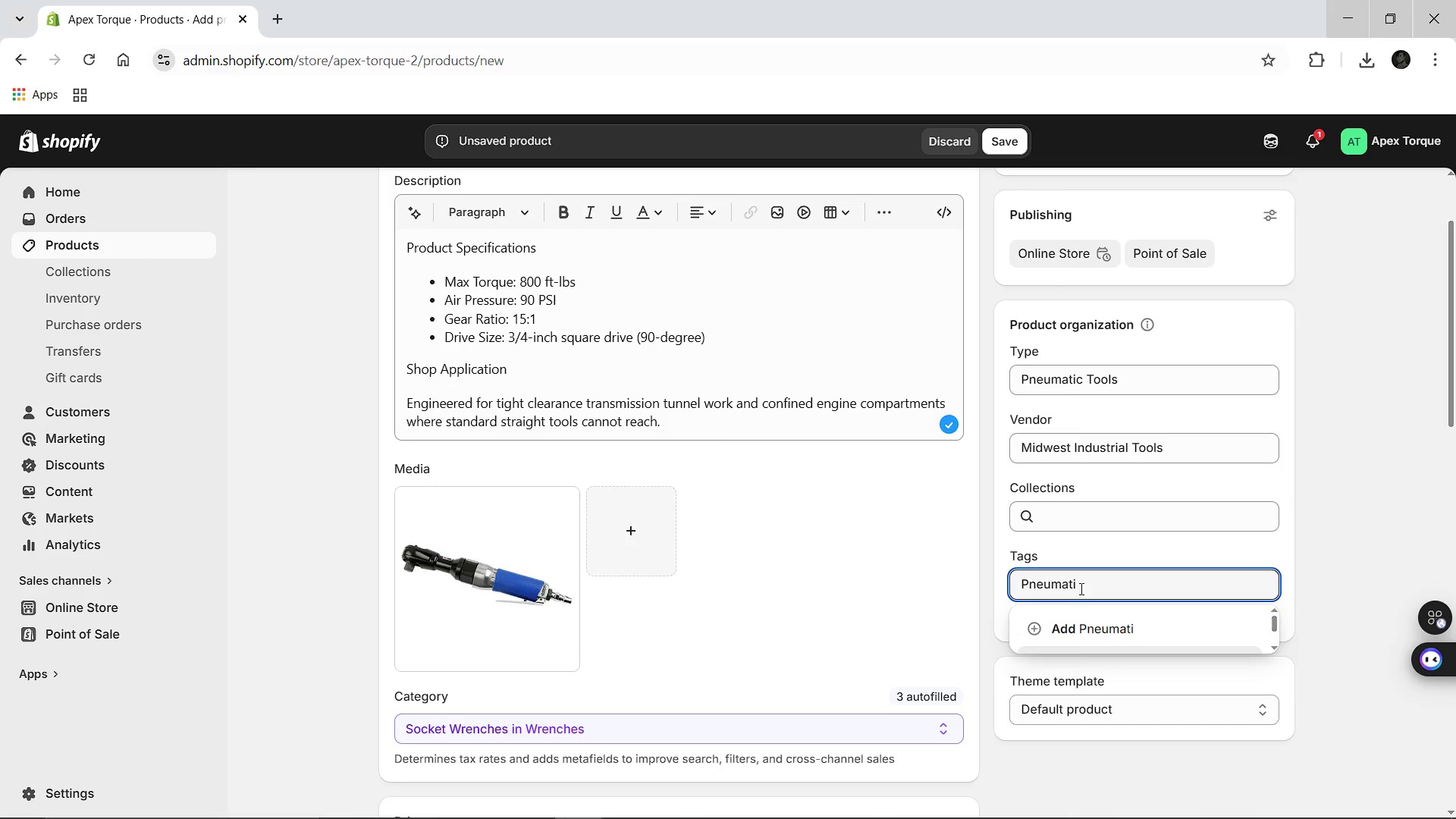 
hold_key(key=Backspace, duration=1.41)
 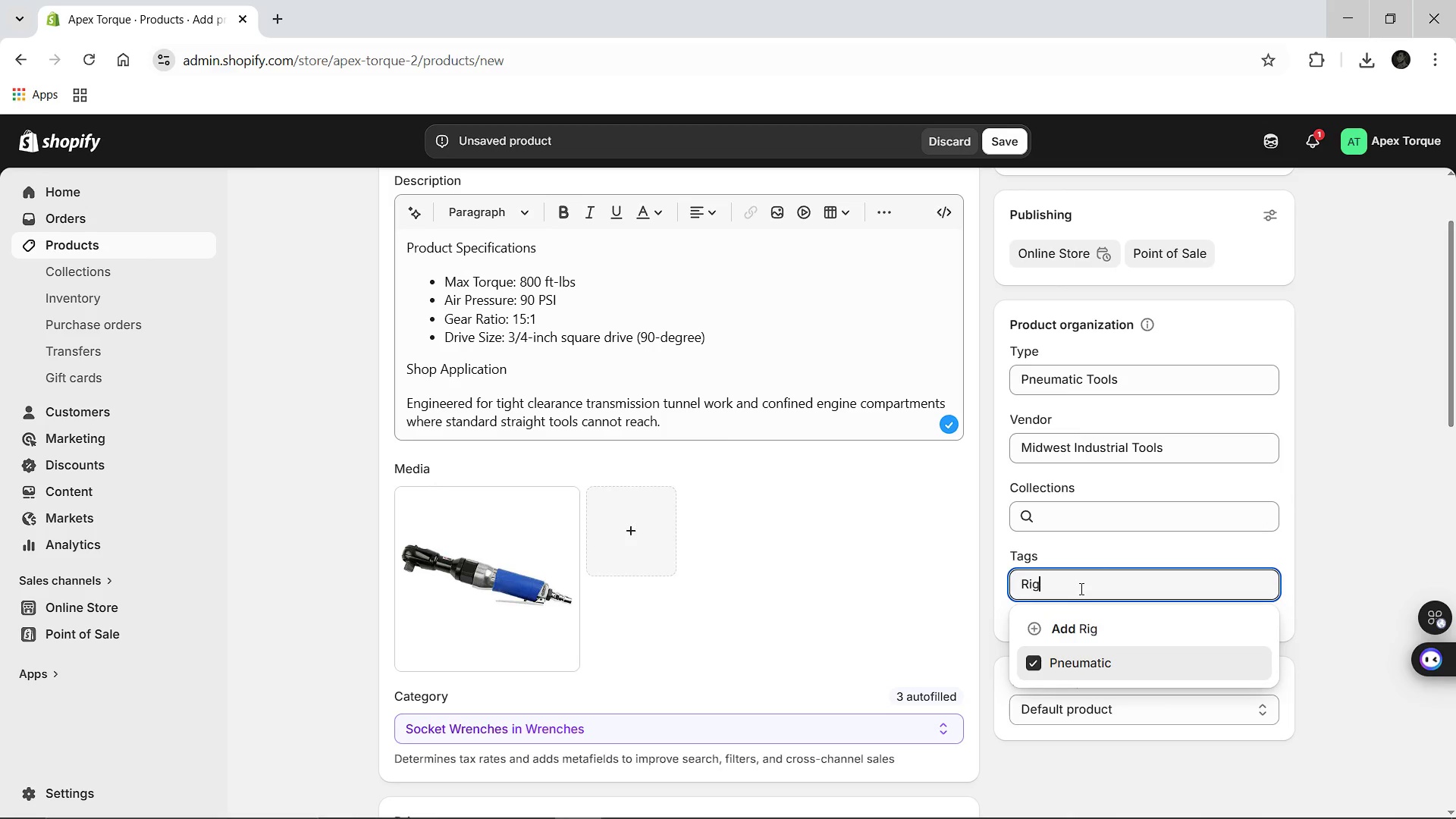 
type(Right Angle)
 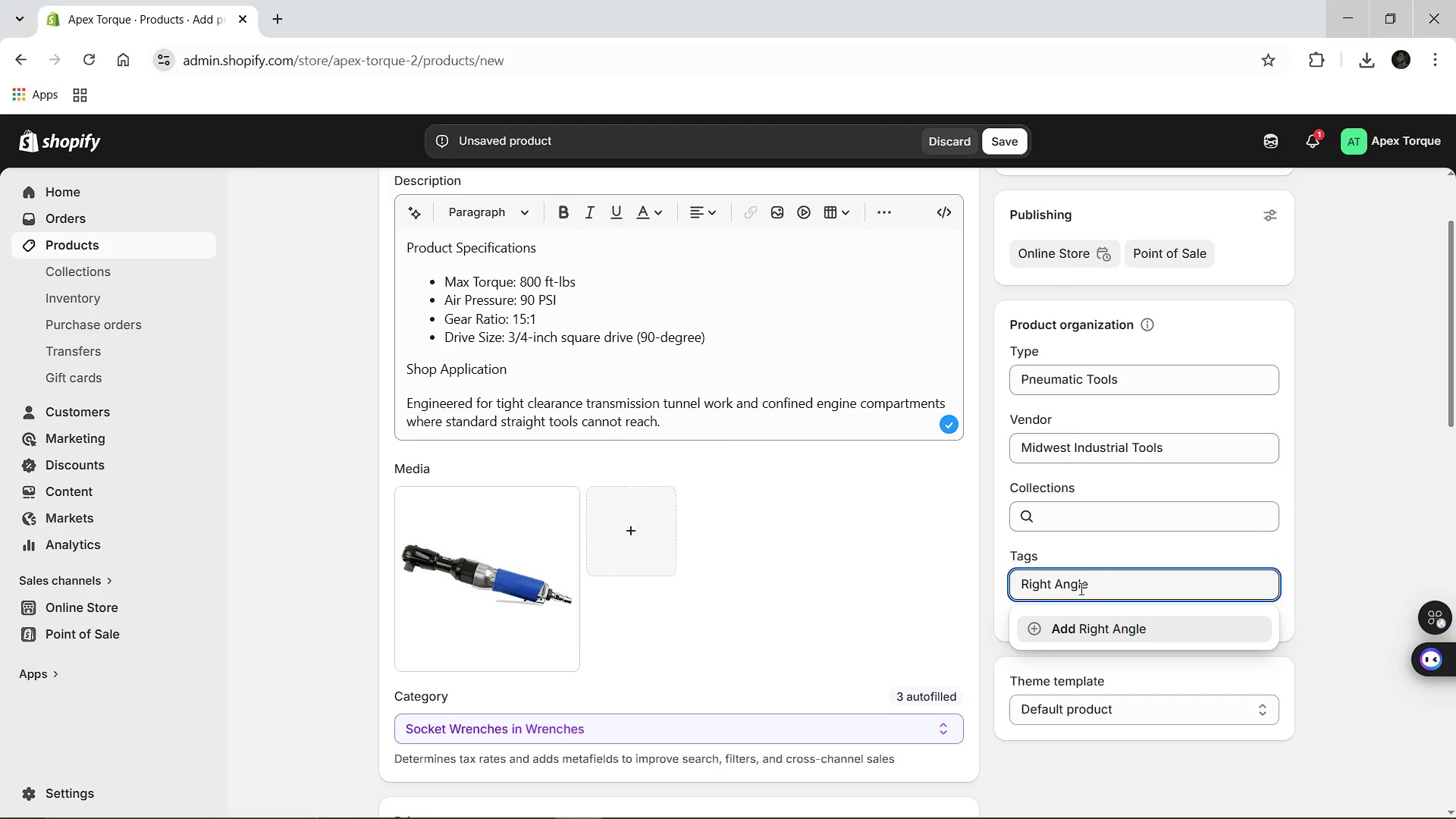 
key(Enter)
 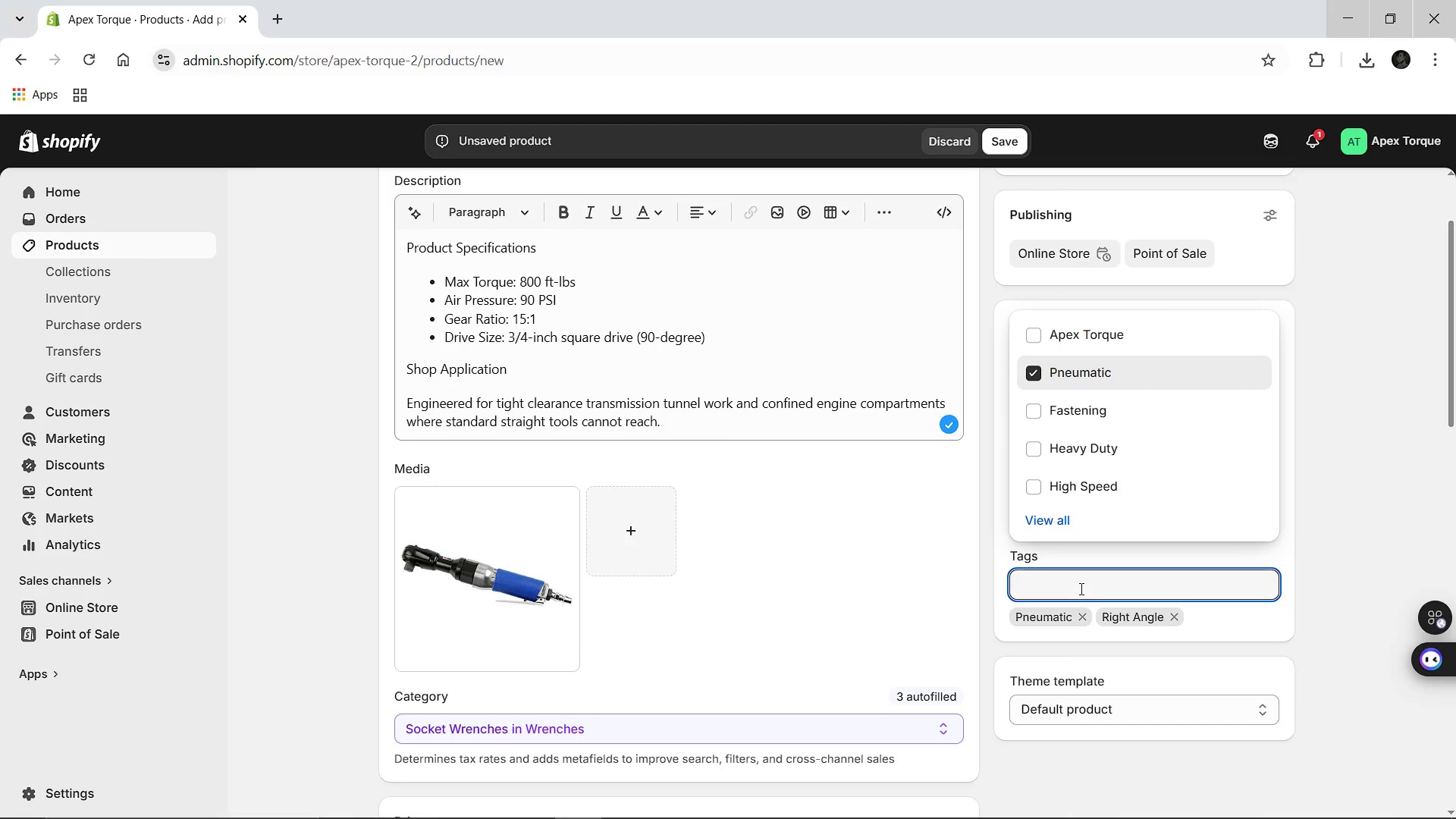 
left_click([1080, 588])
 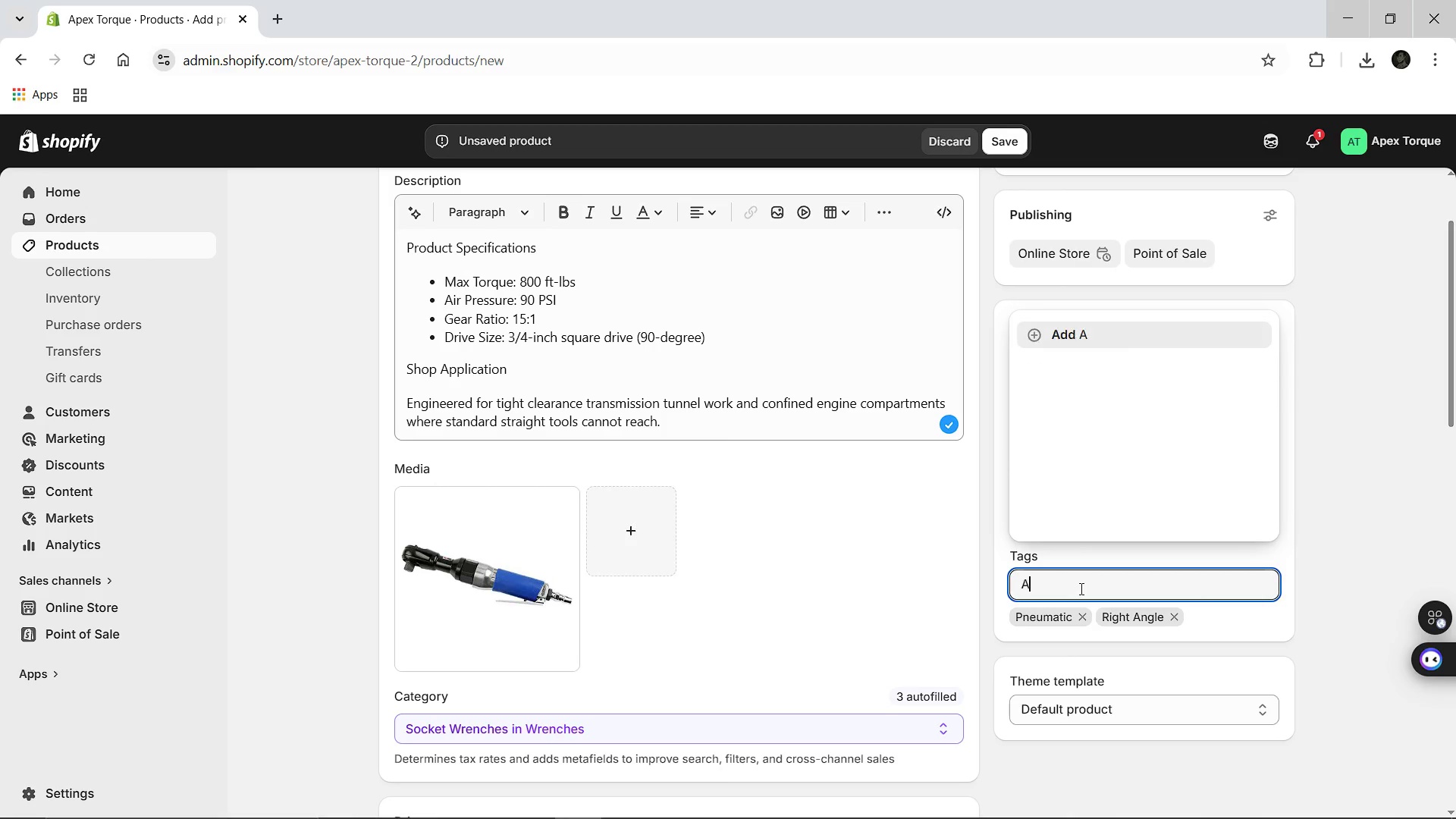 
type(Apex Torque)
 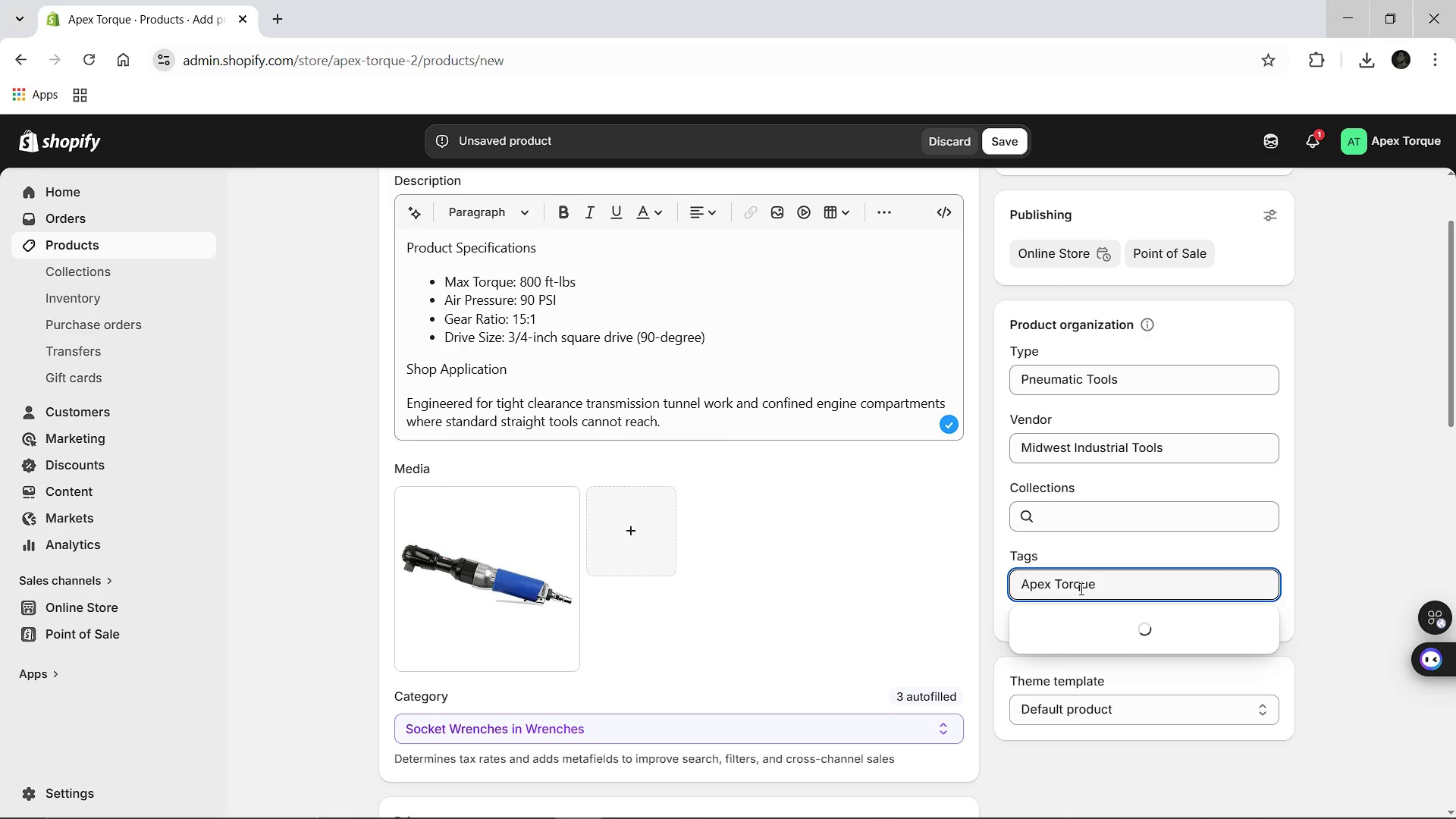 
key(Enter)
 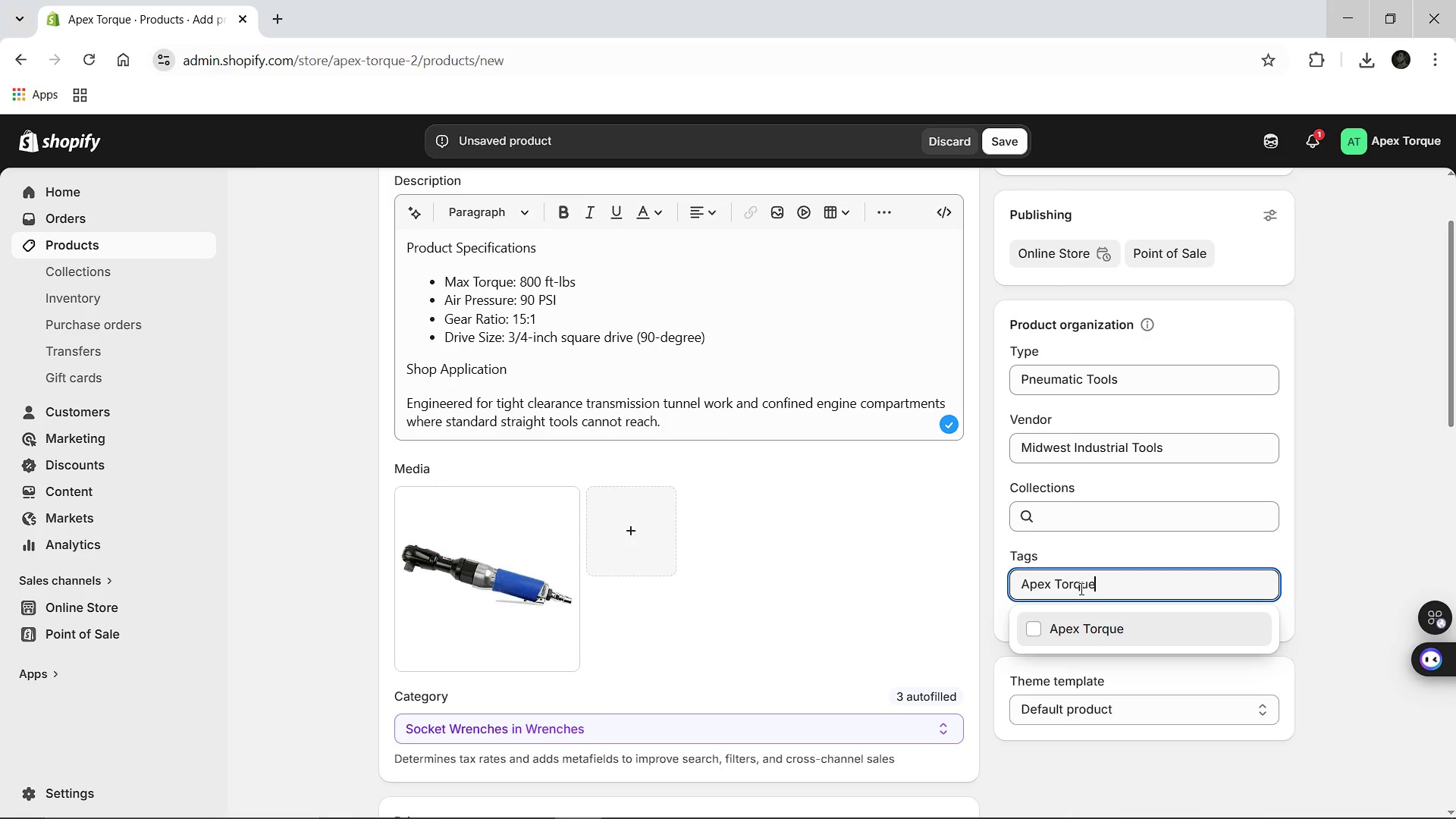 
type(Compact )
key(Backspace)
key(Backspace)
key(Backspace)
key(Backspace)
key(Backspace)
key(Backspace)
key(Backspace)
key(Backspace)
 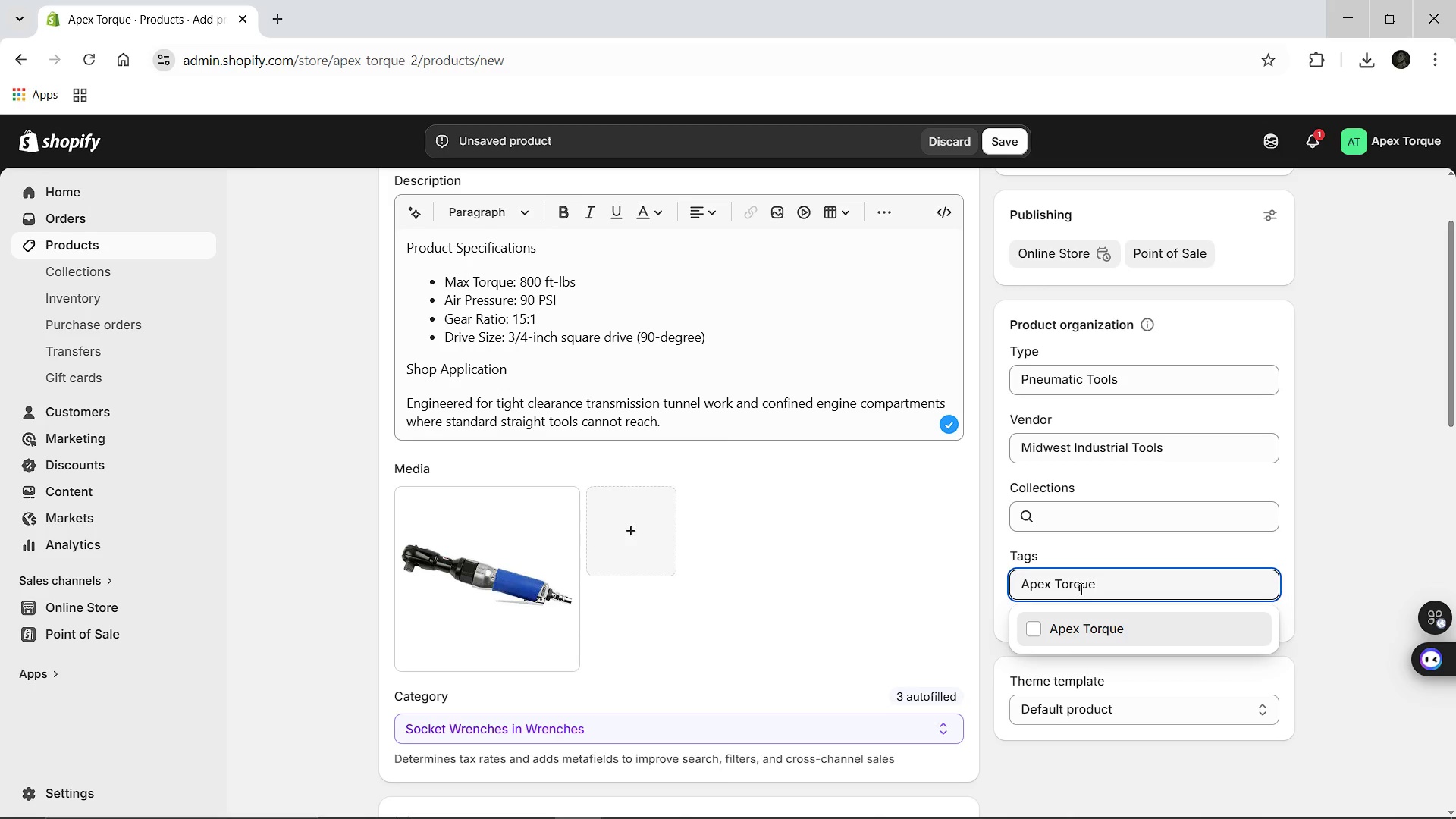 
key(Enter)
 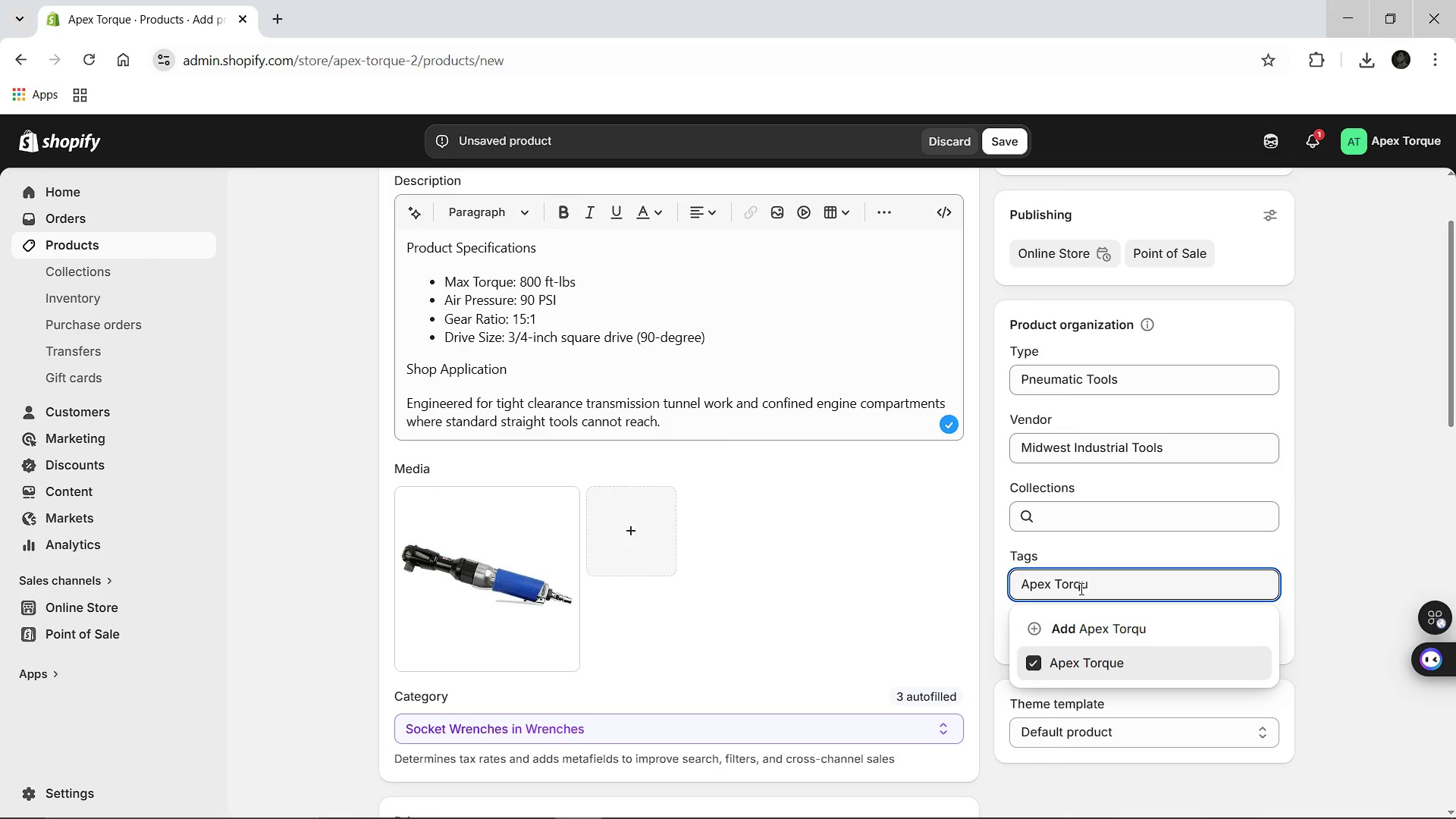 
hold_key(key=Backspace, duration=1.44)
 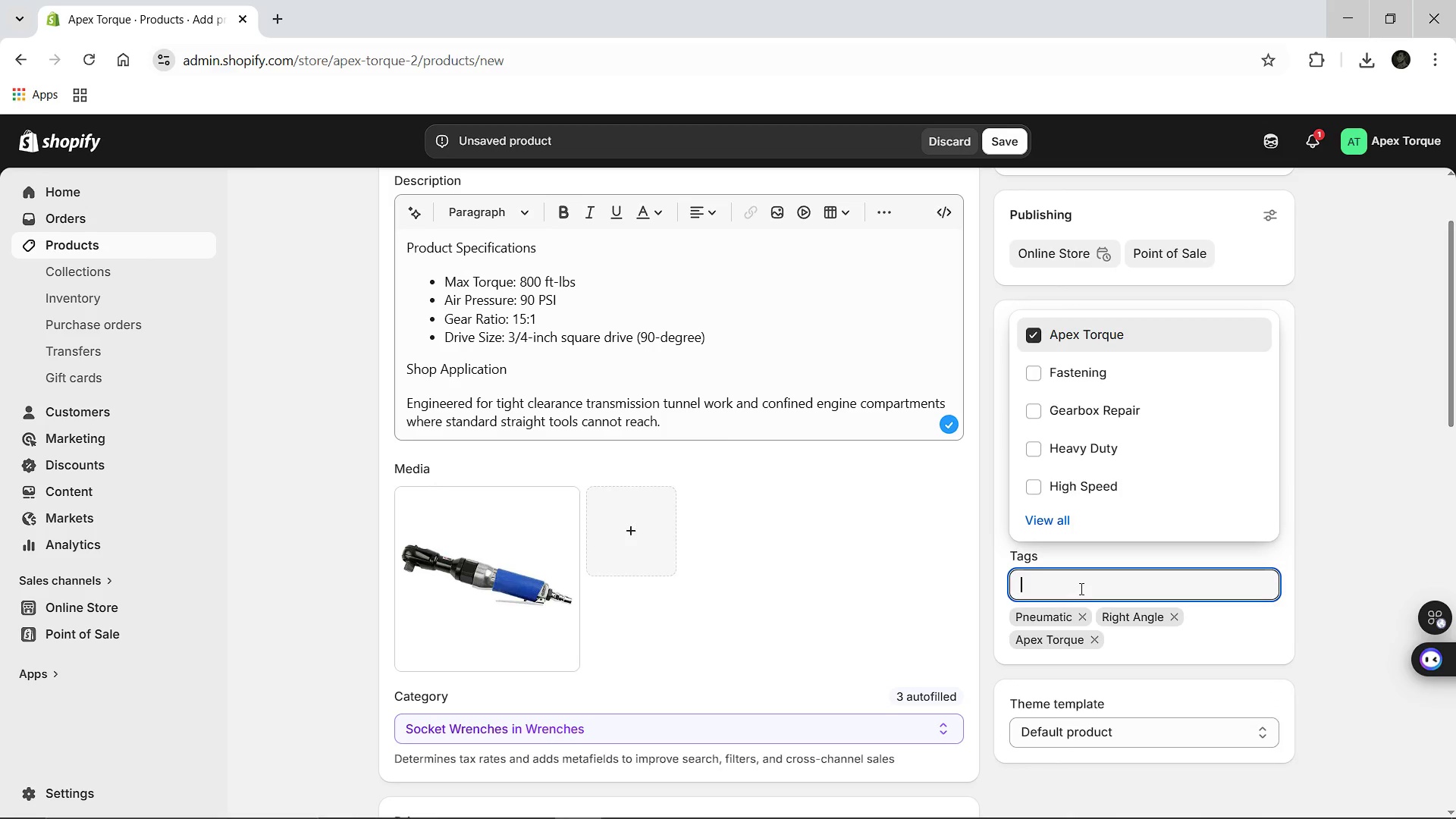 
type(Compact )
key(Backspace)
 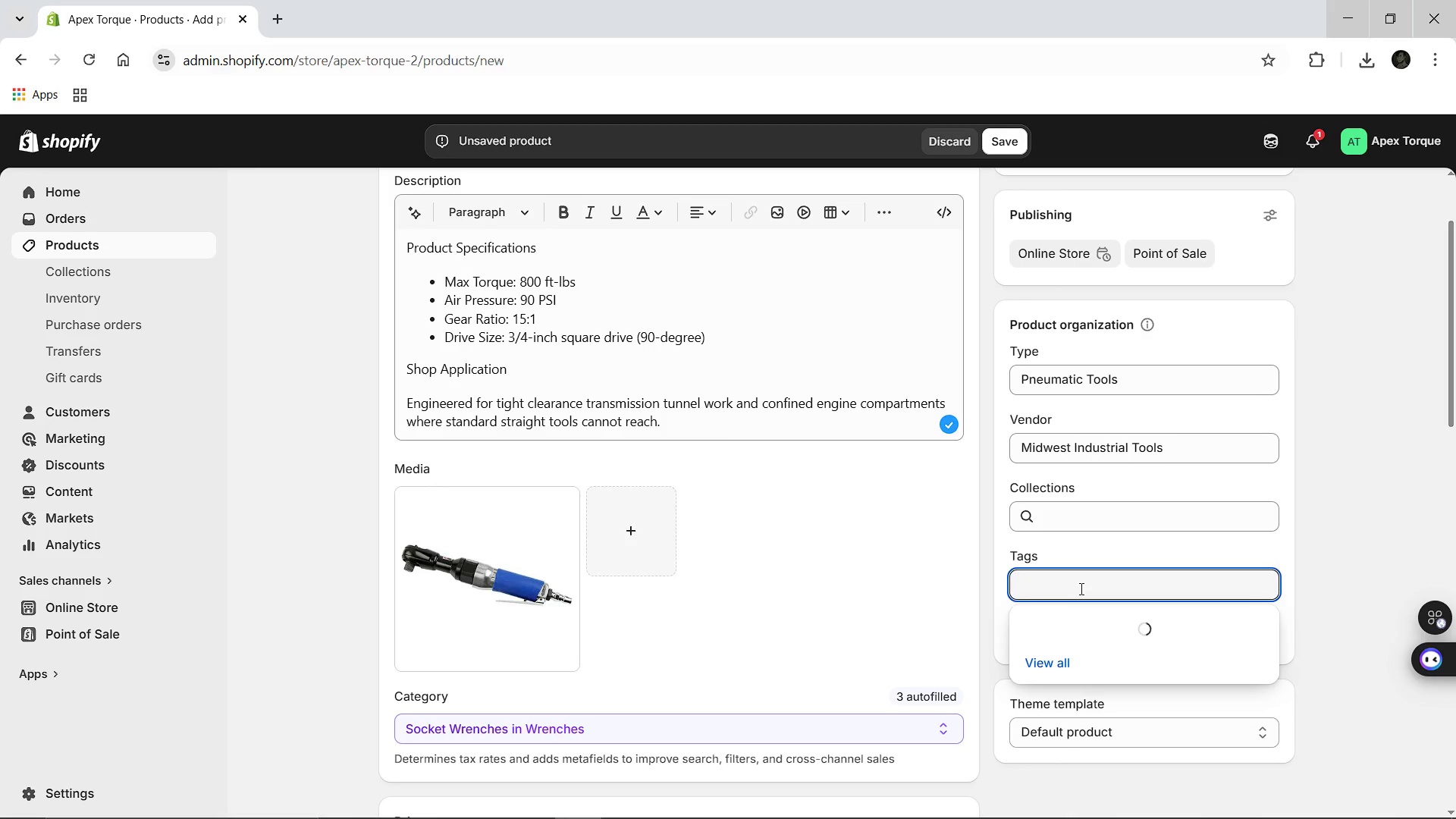 
key(Enter)
 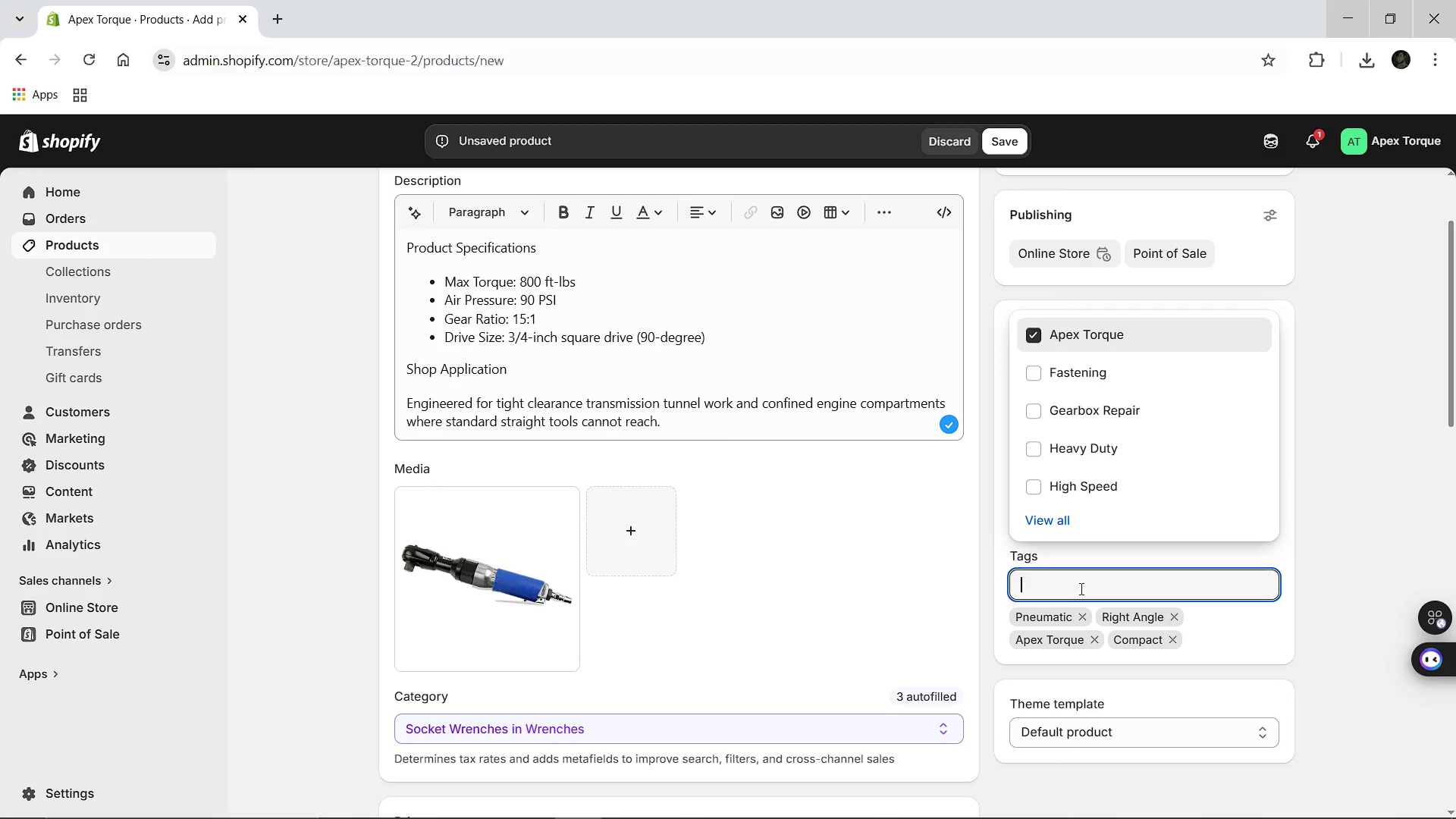 
type(Transs)
key(Backspace)
type(mission Tunnel)
 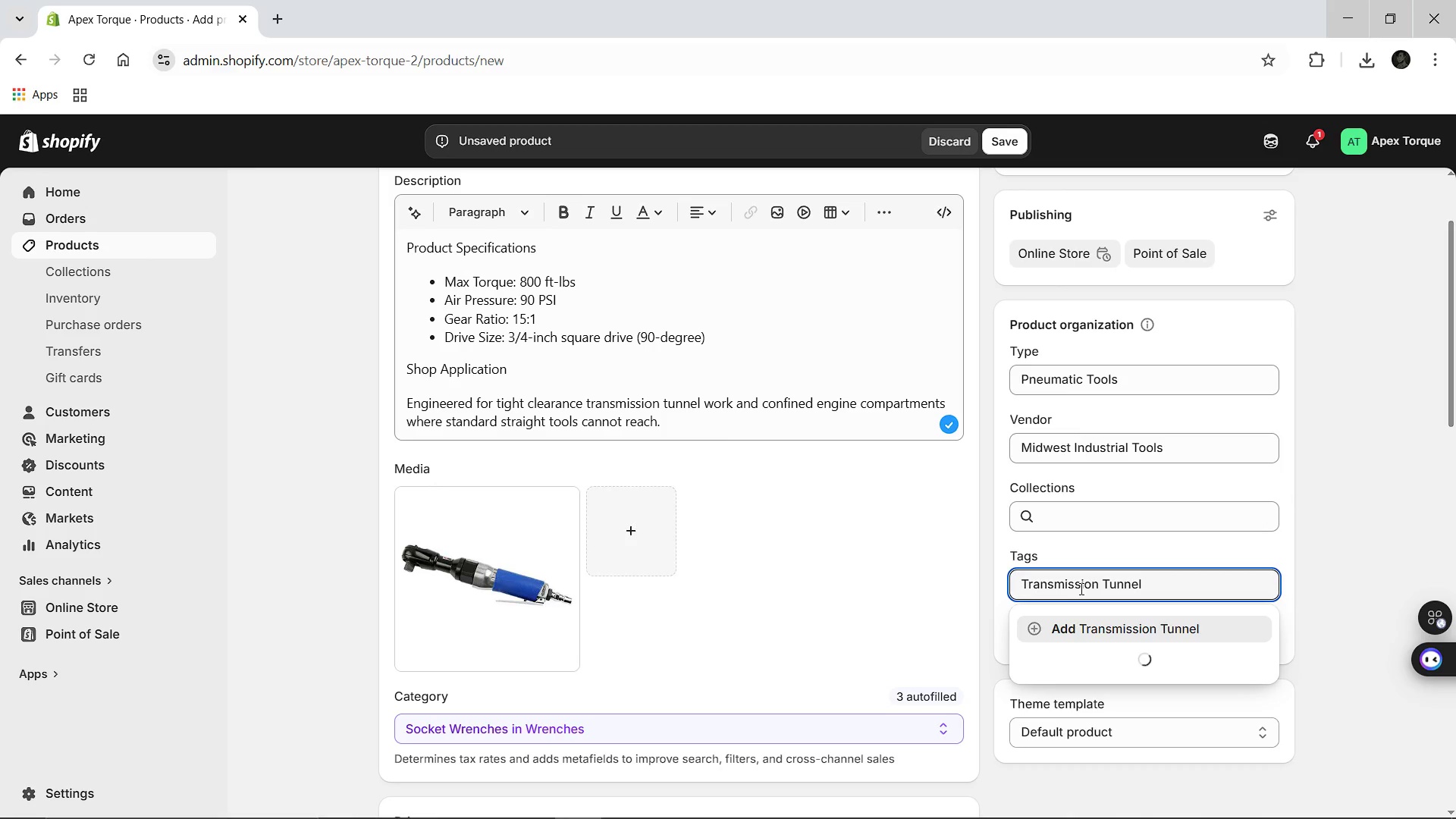 
key(Enter)
 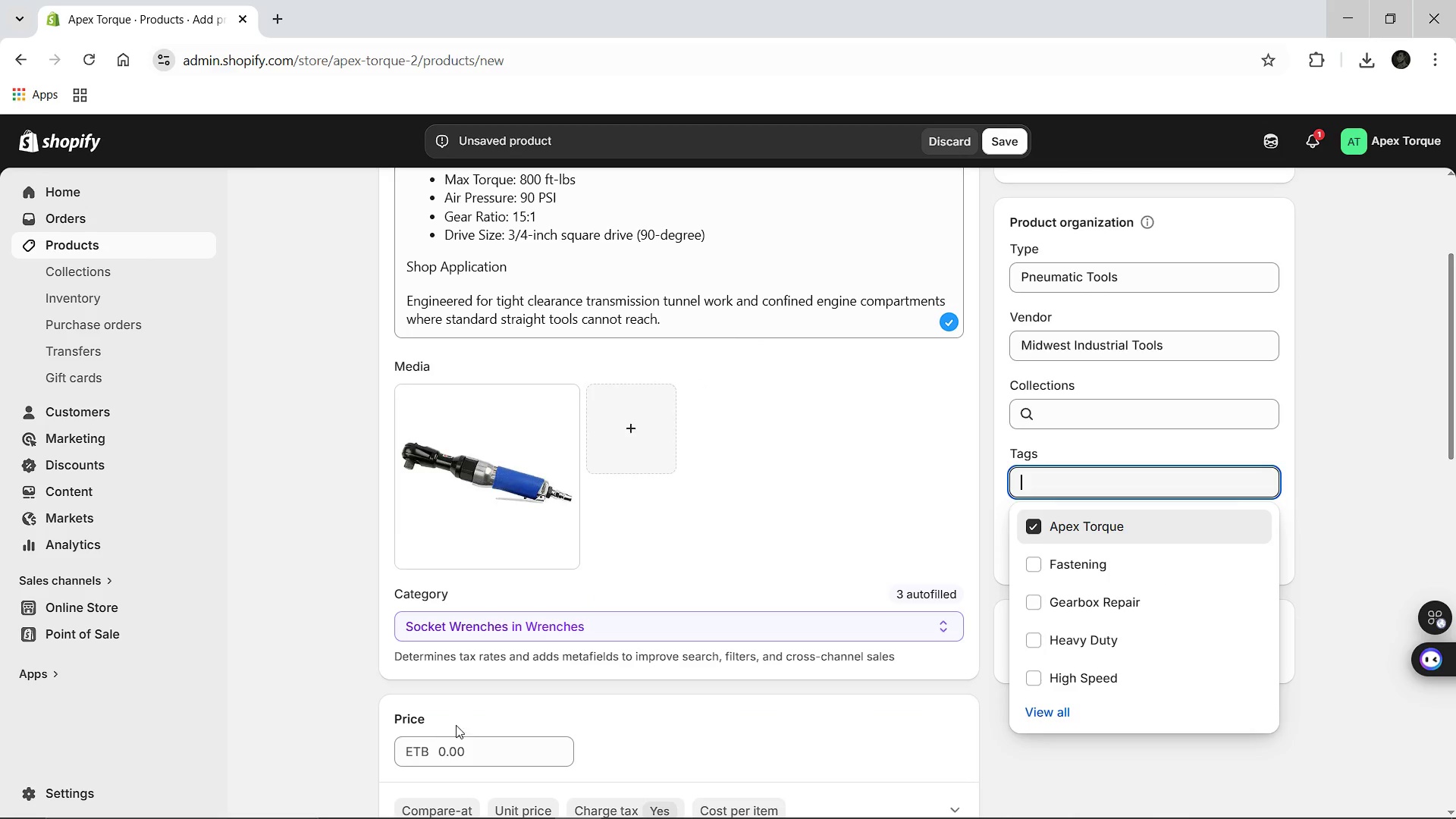 
left_click([457, 738])
 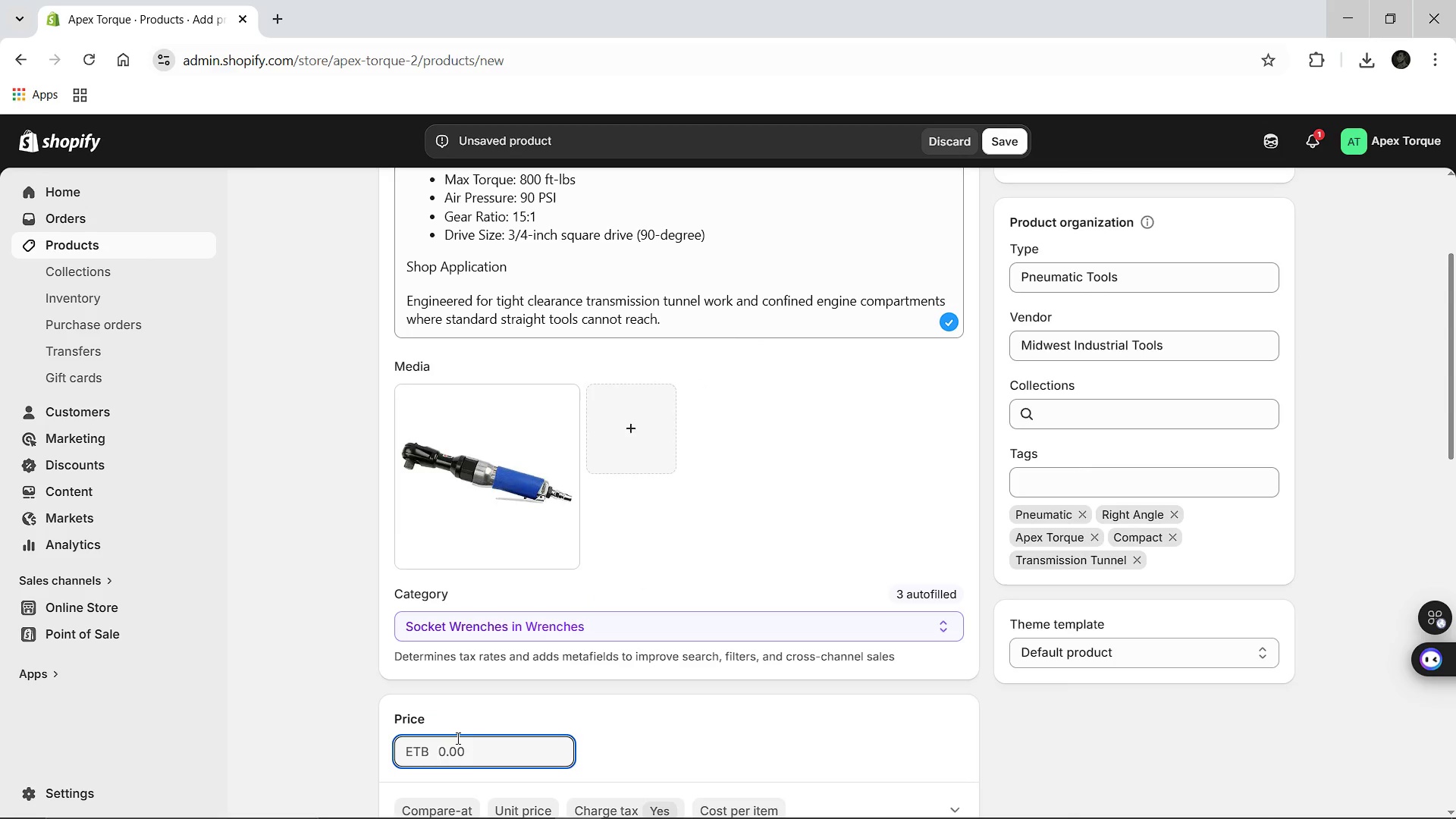 
type(650.00)
 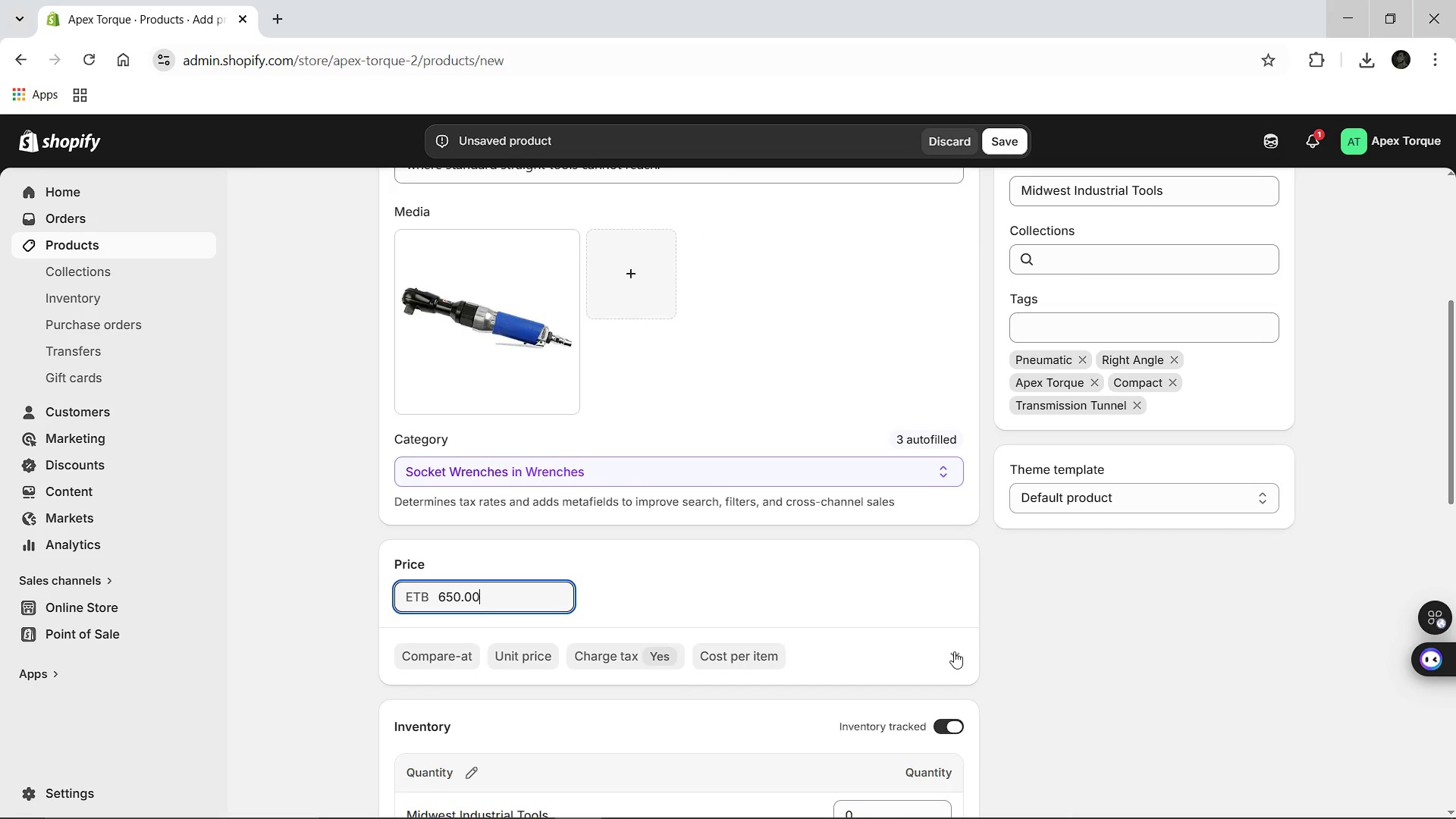 
left_click([955, 651])
 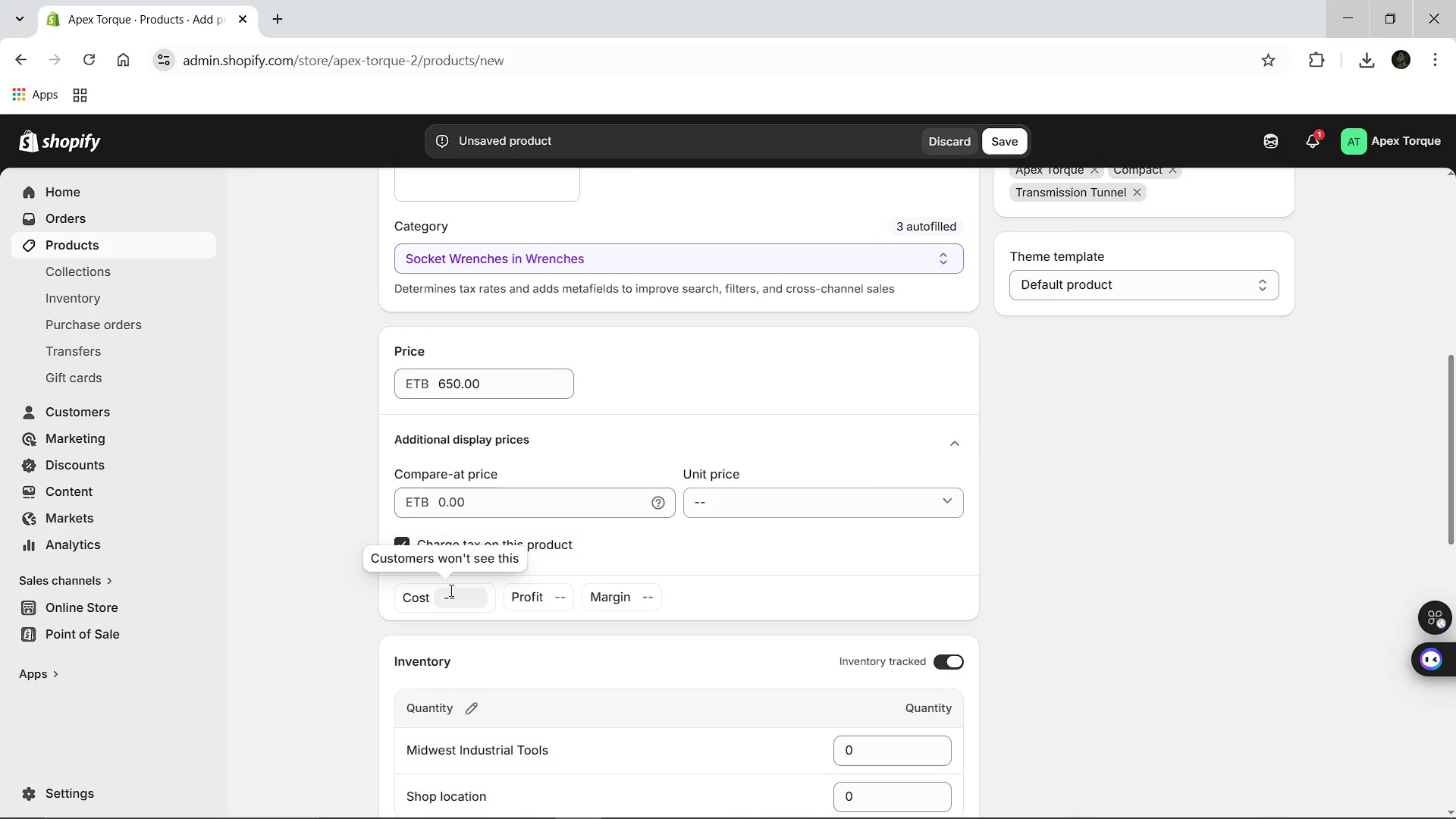 
left_click([450, 590])
 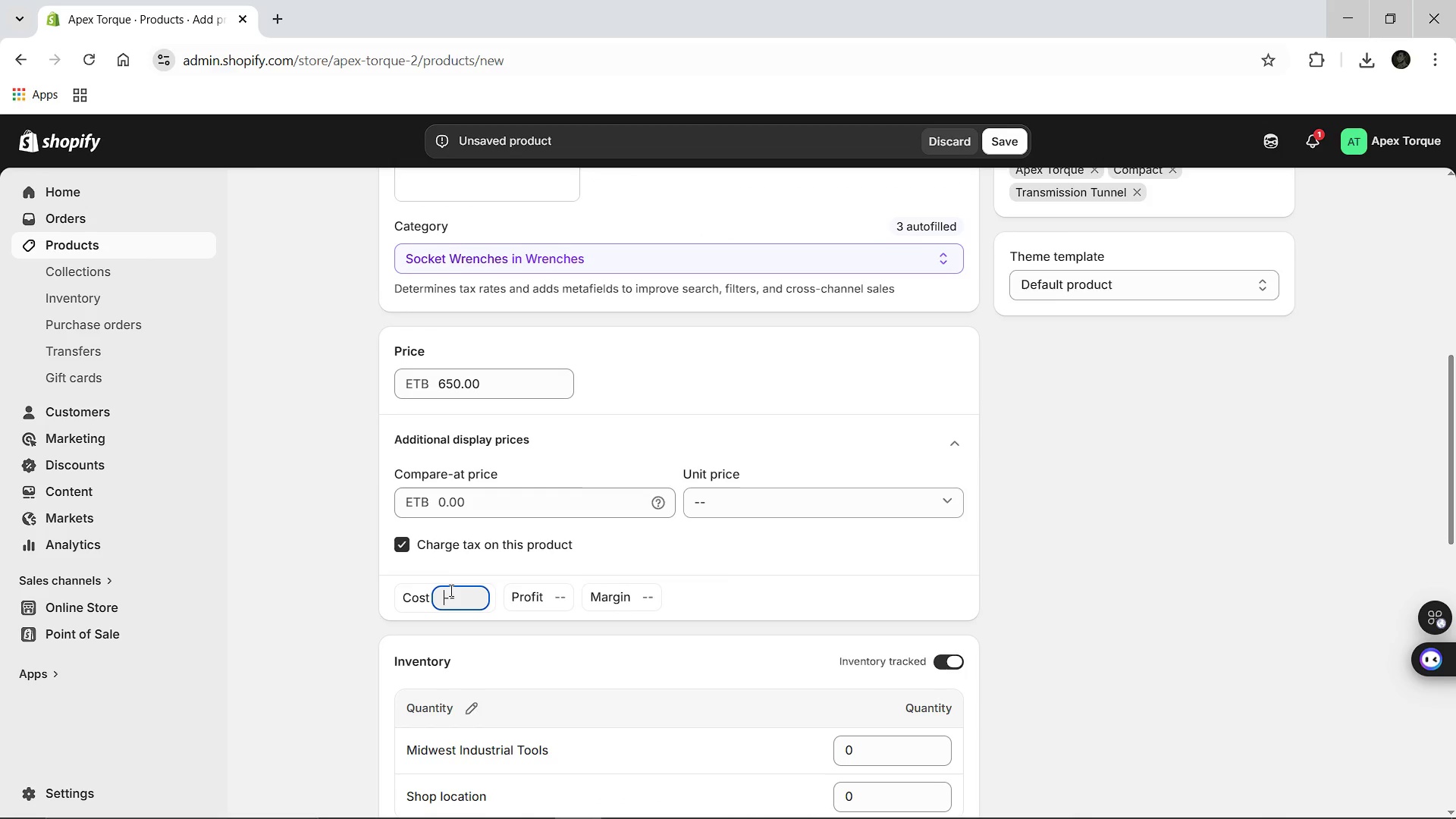 
type(500.00)
 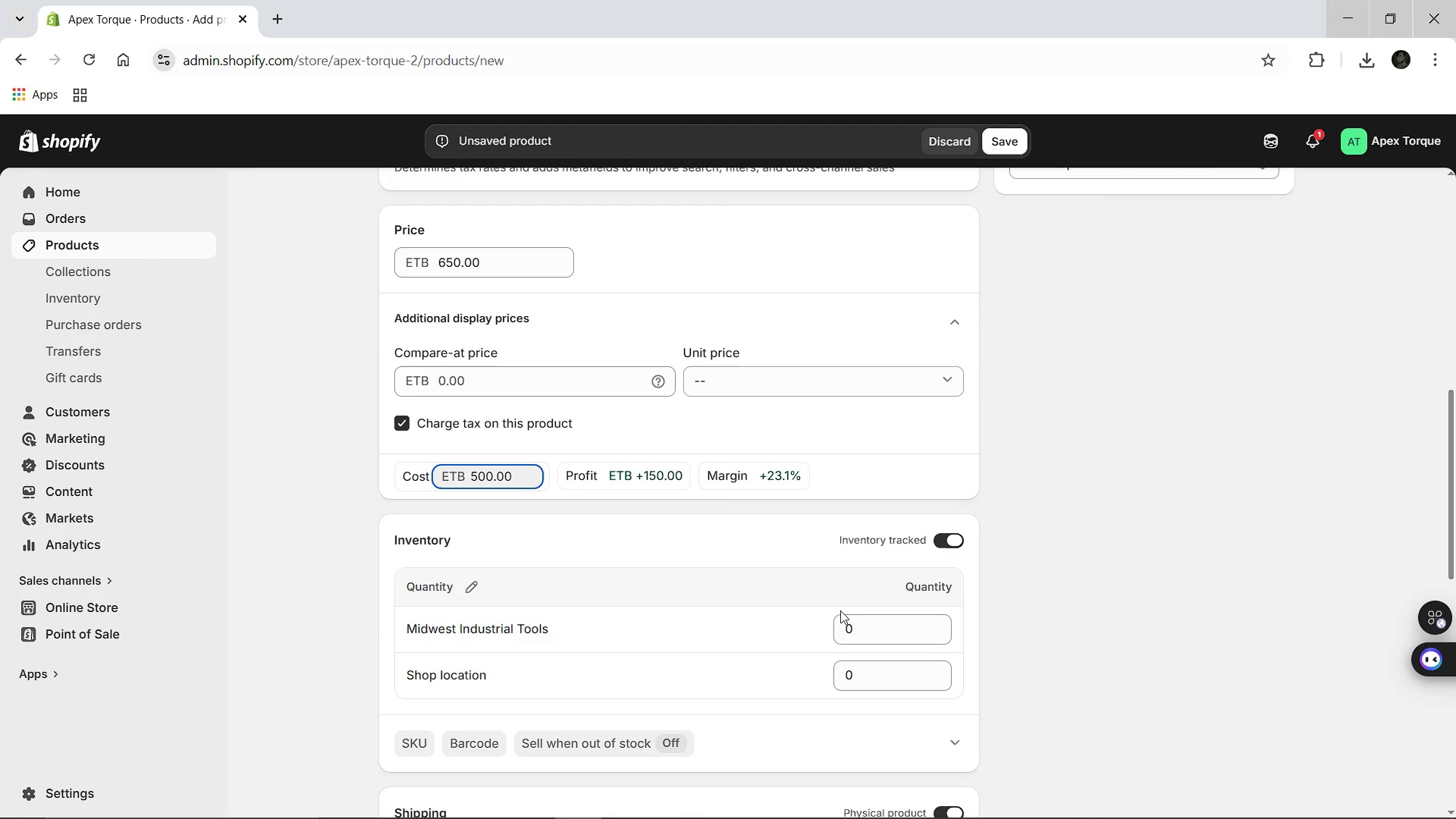 
left_click([884, 620])
 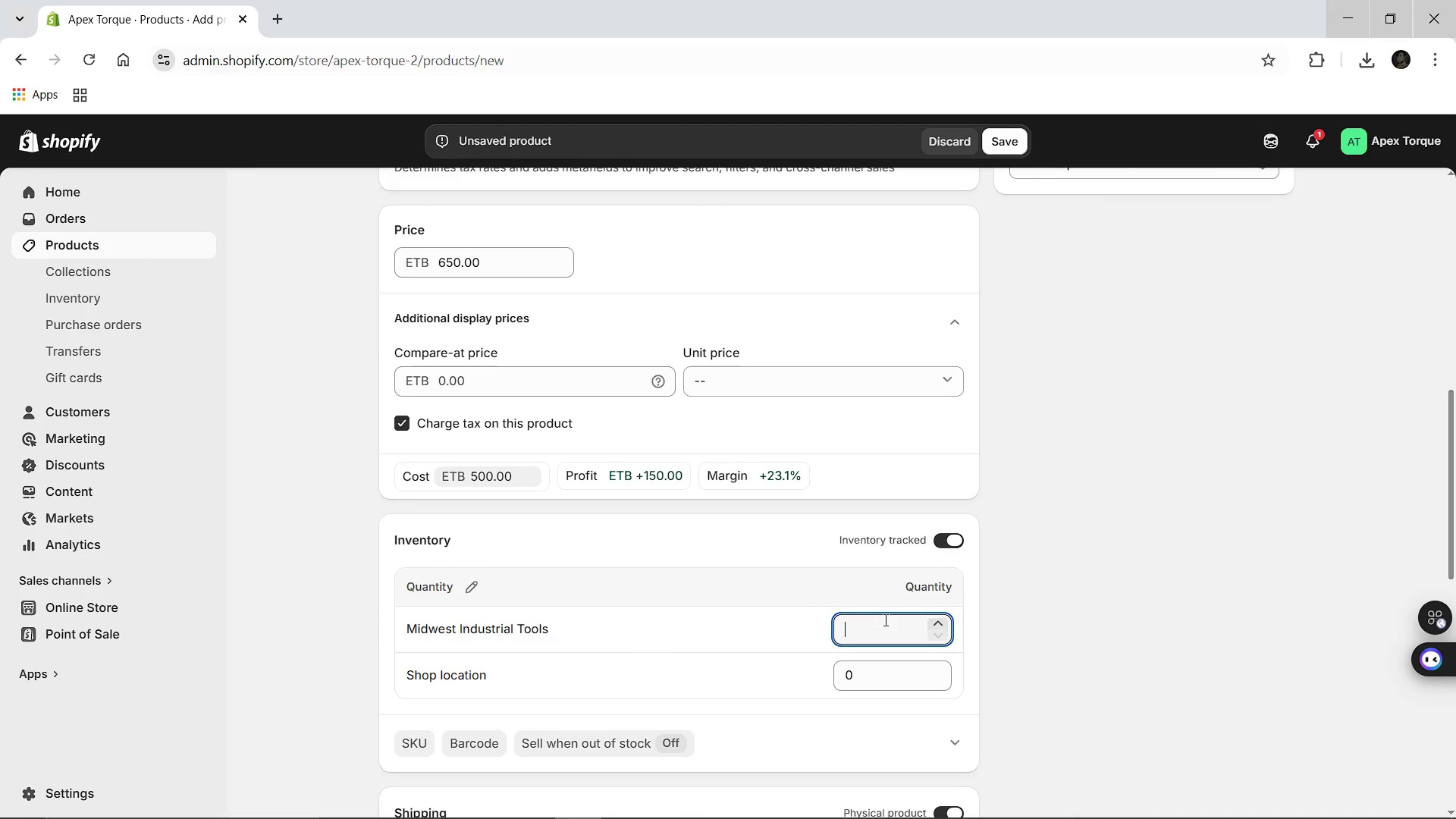 
key(Backspace)
type(30)
 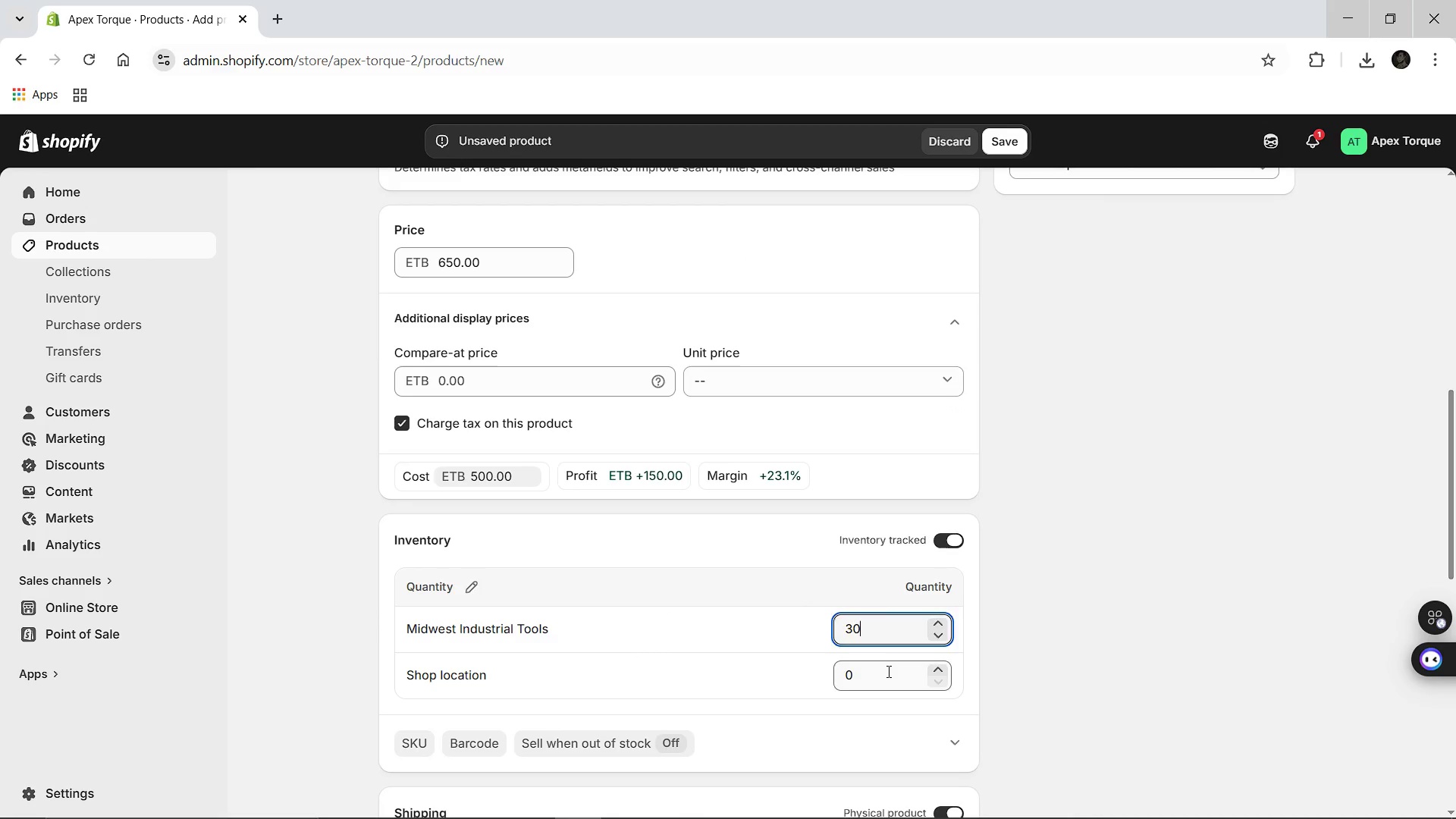 
left_click([887, 671])
 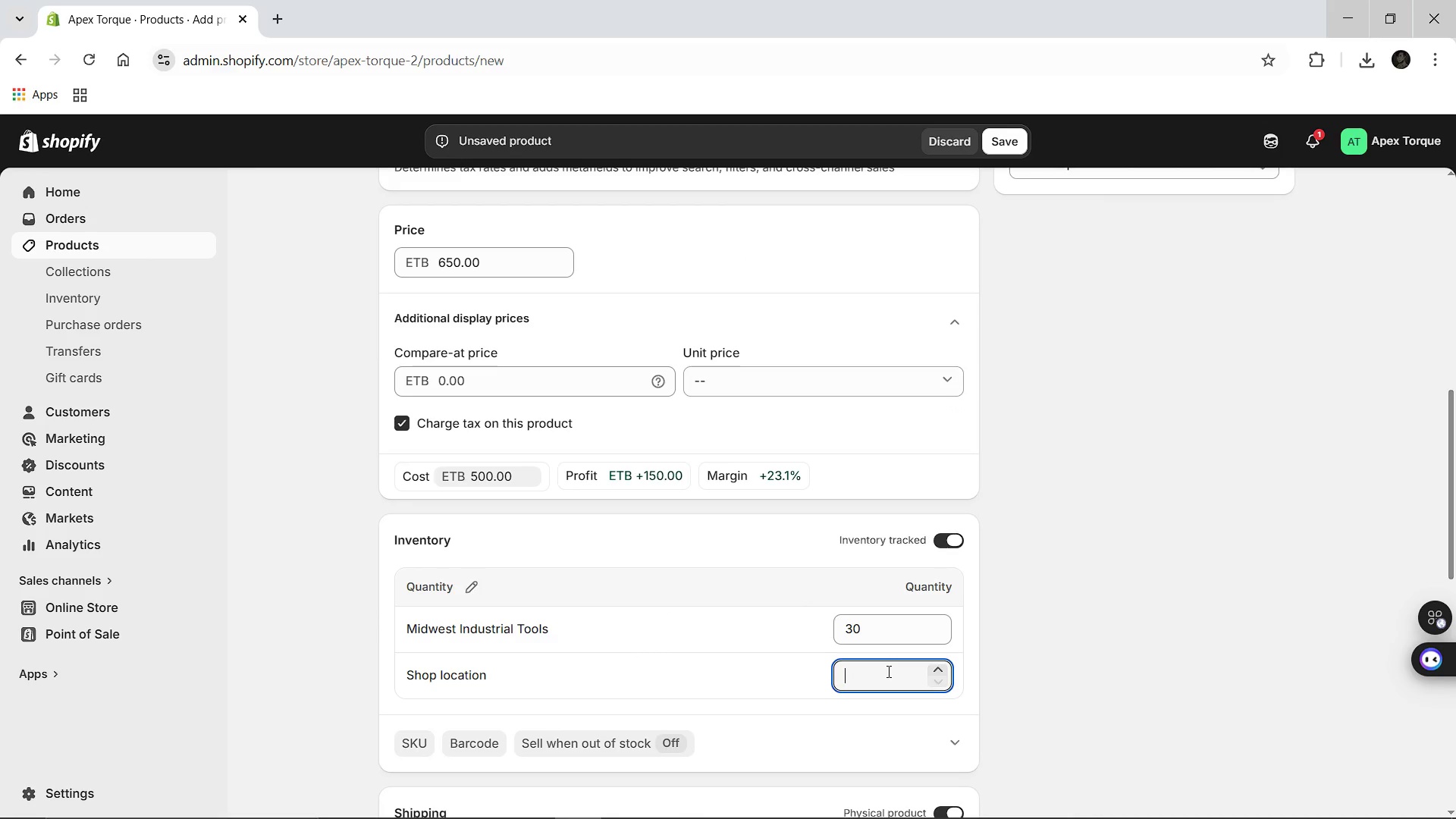 
key(Backspace)
type(45)
 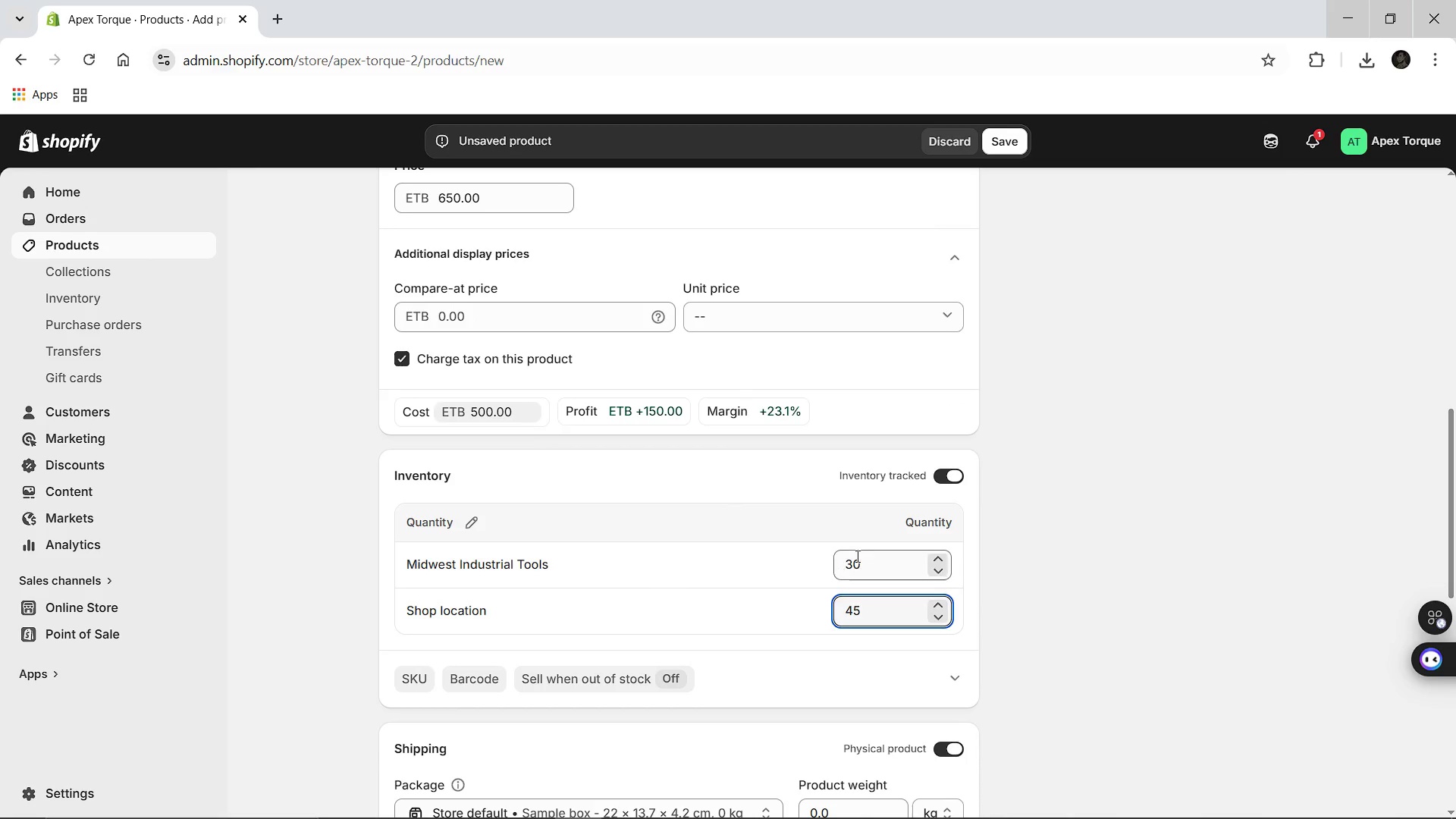 
left_click([877, 552])
 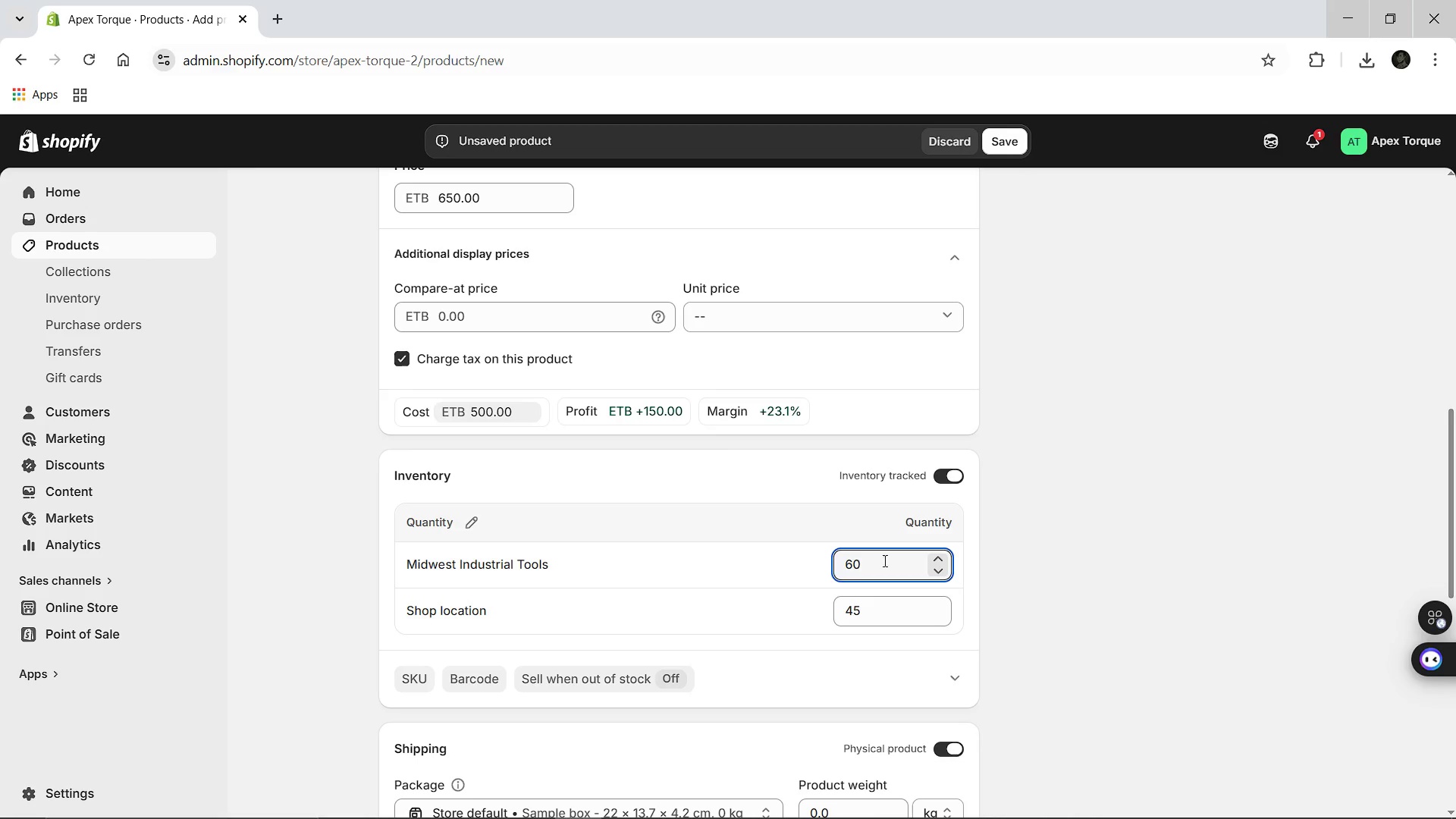 
wait(6.98)
 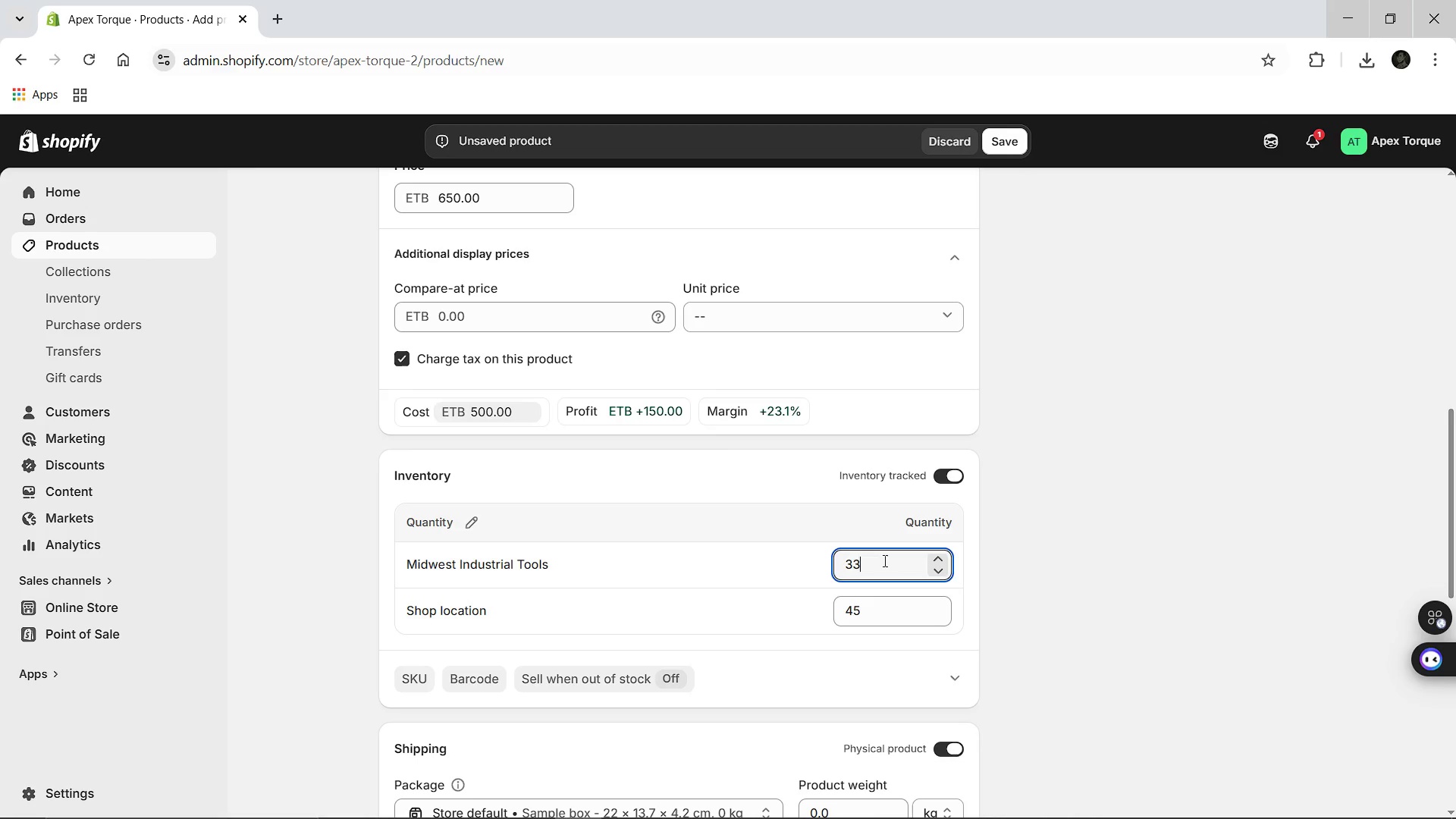 
left_click([415, 597])
 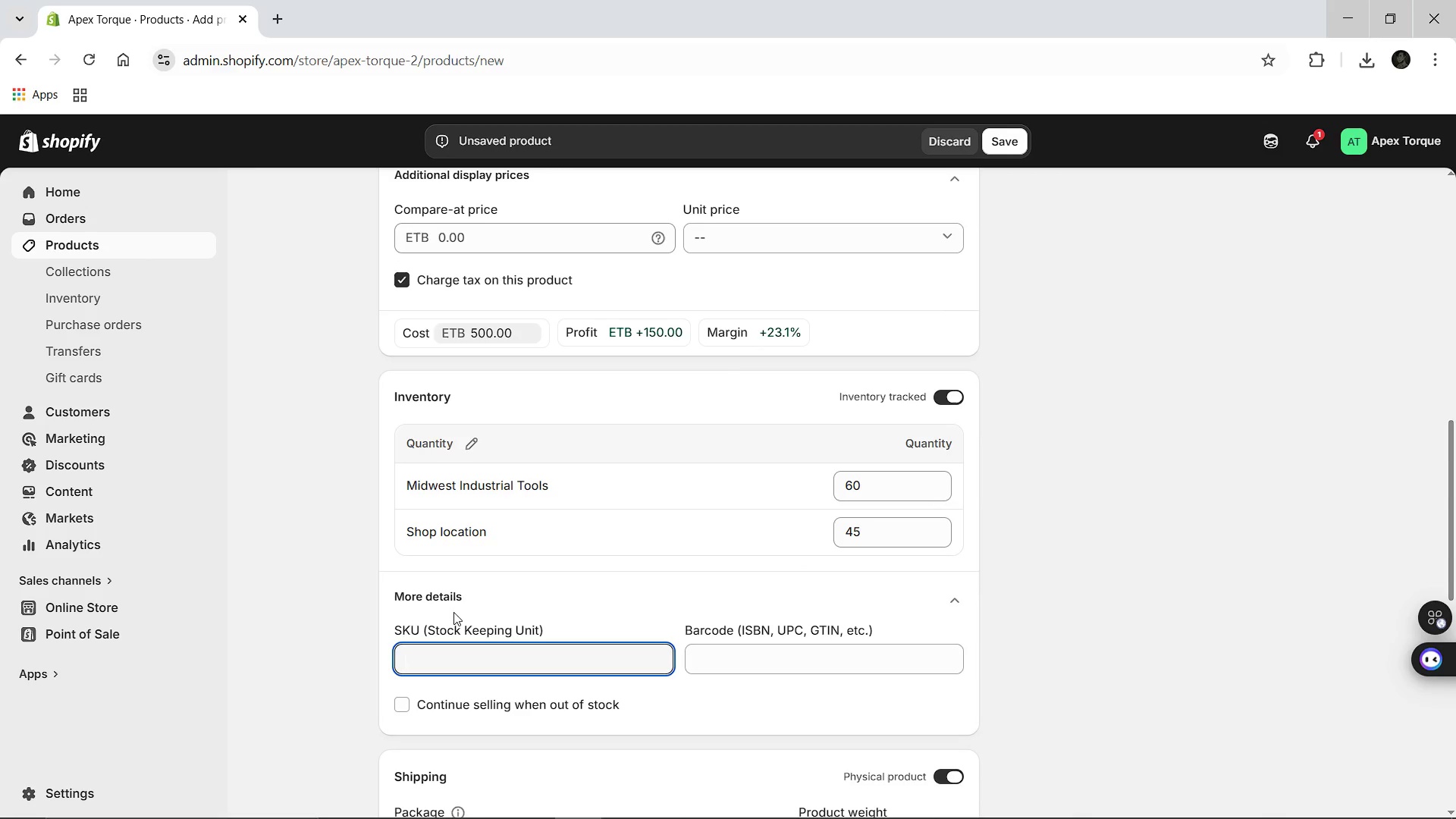 
type(AP-RA-8-)
key(Backspace)
type(00)
 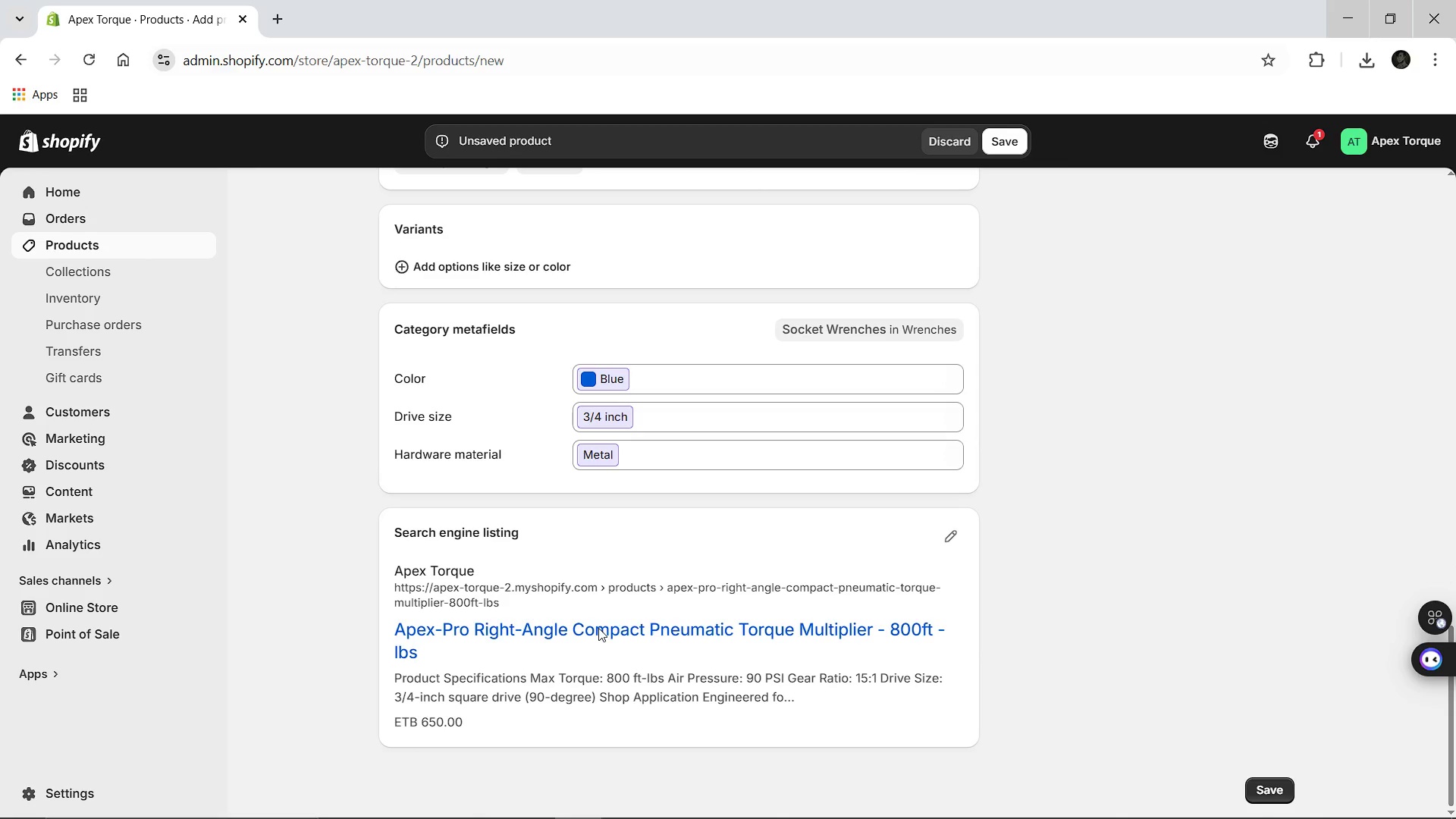 
wait(5.99)
 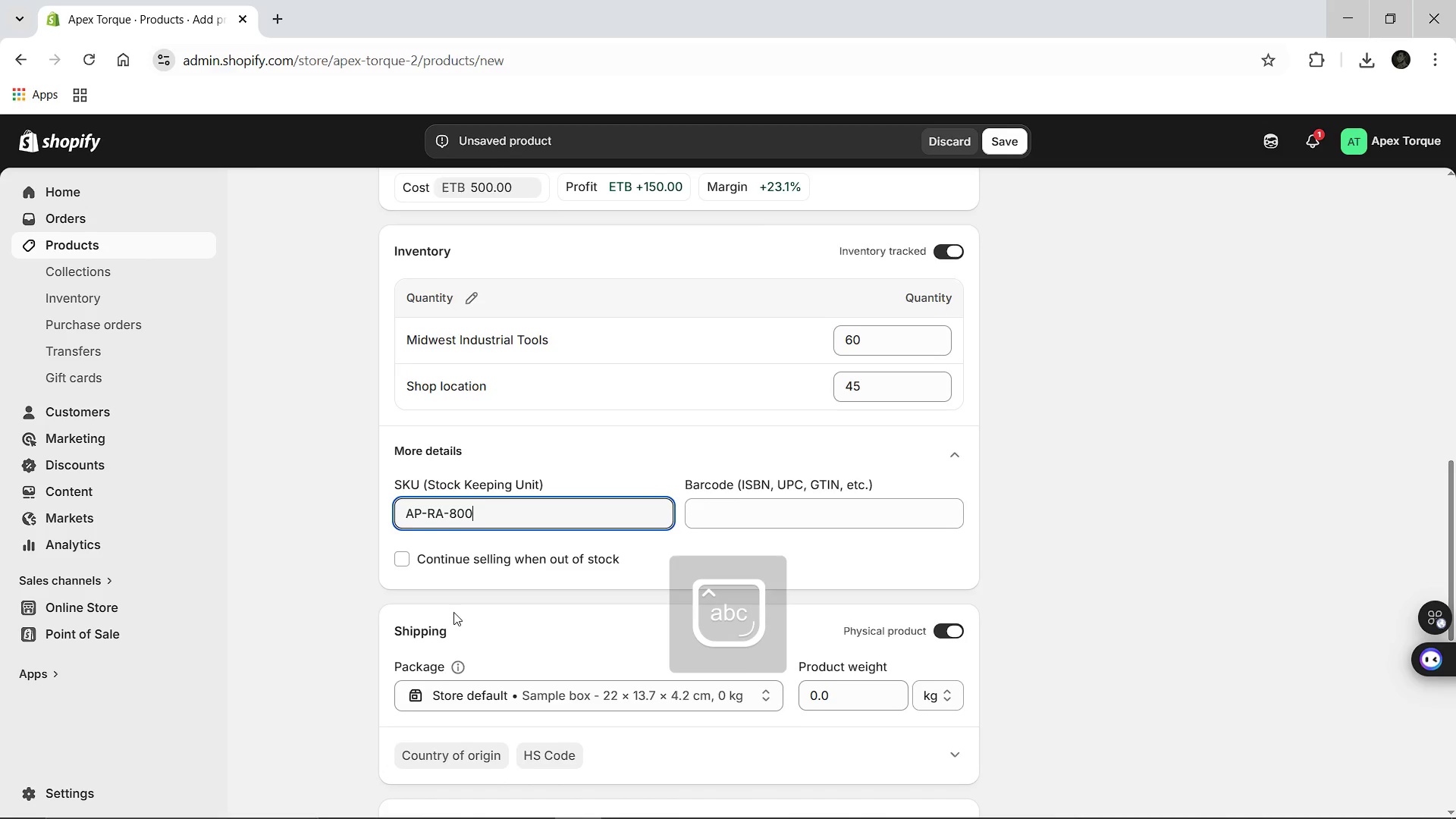 
left_click([956, 544])
 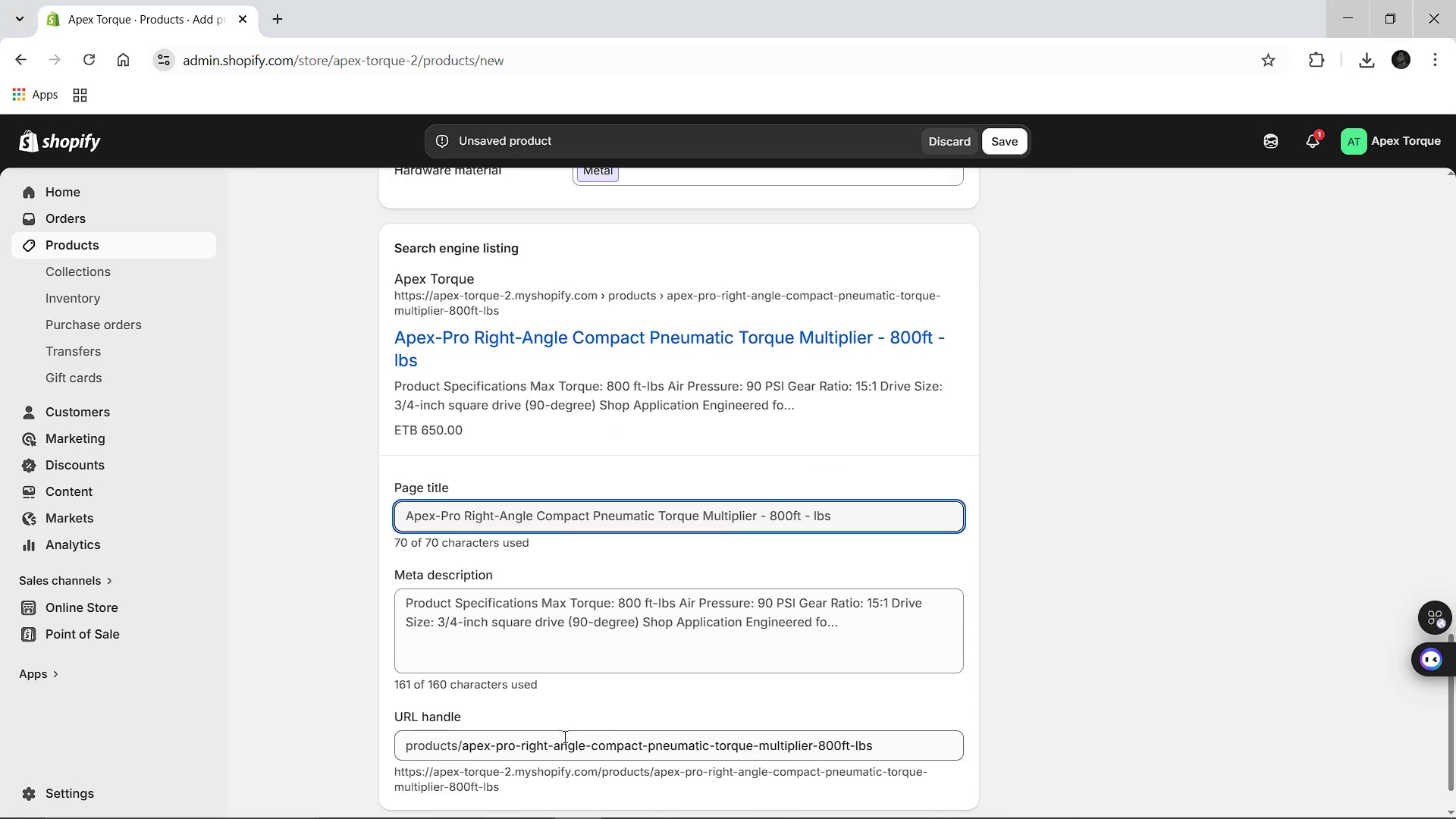 
left_click([562, 635])
 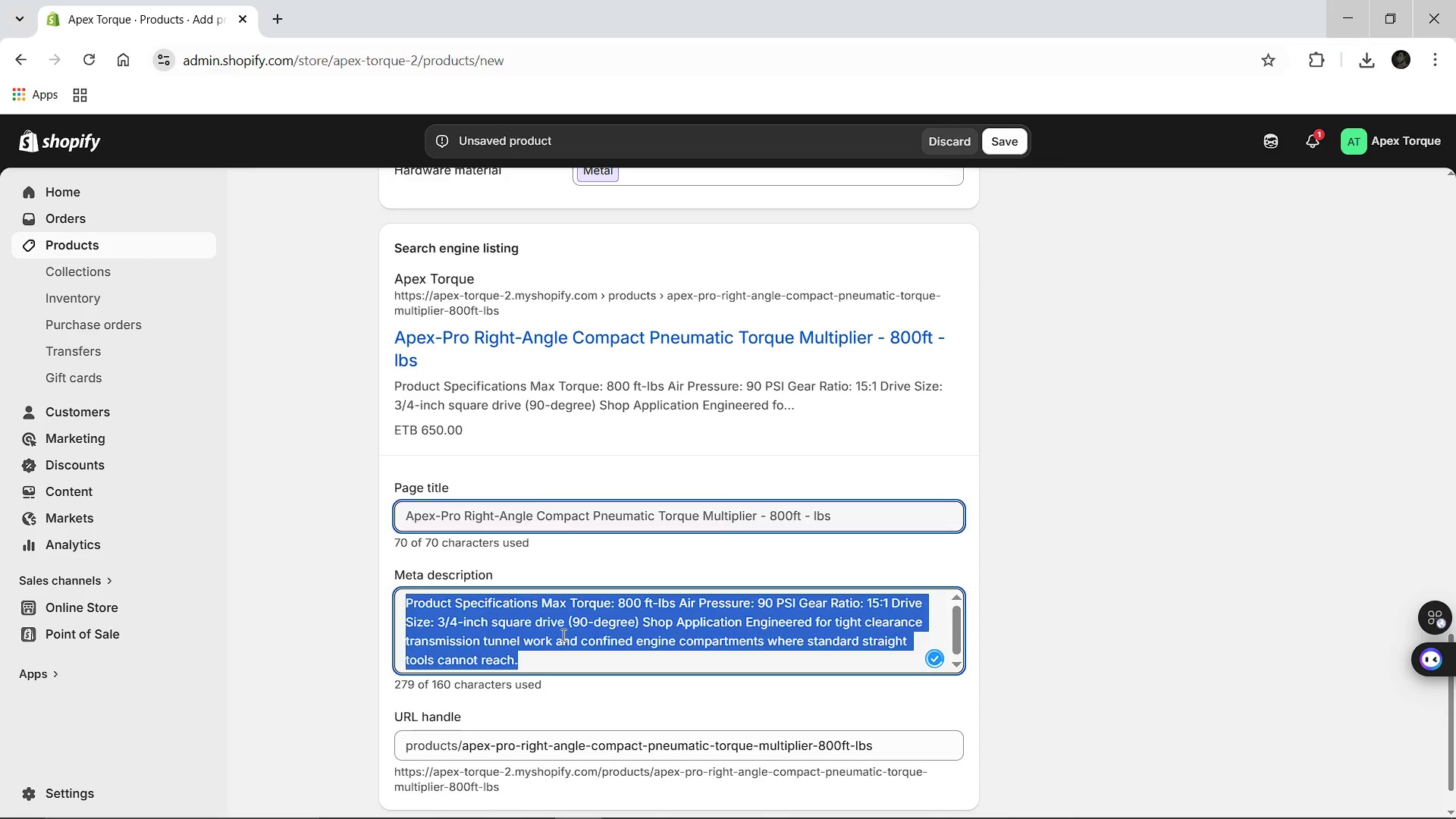 
key(Control+A)
 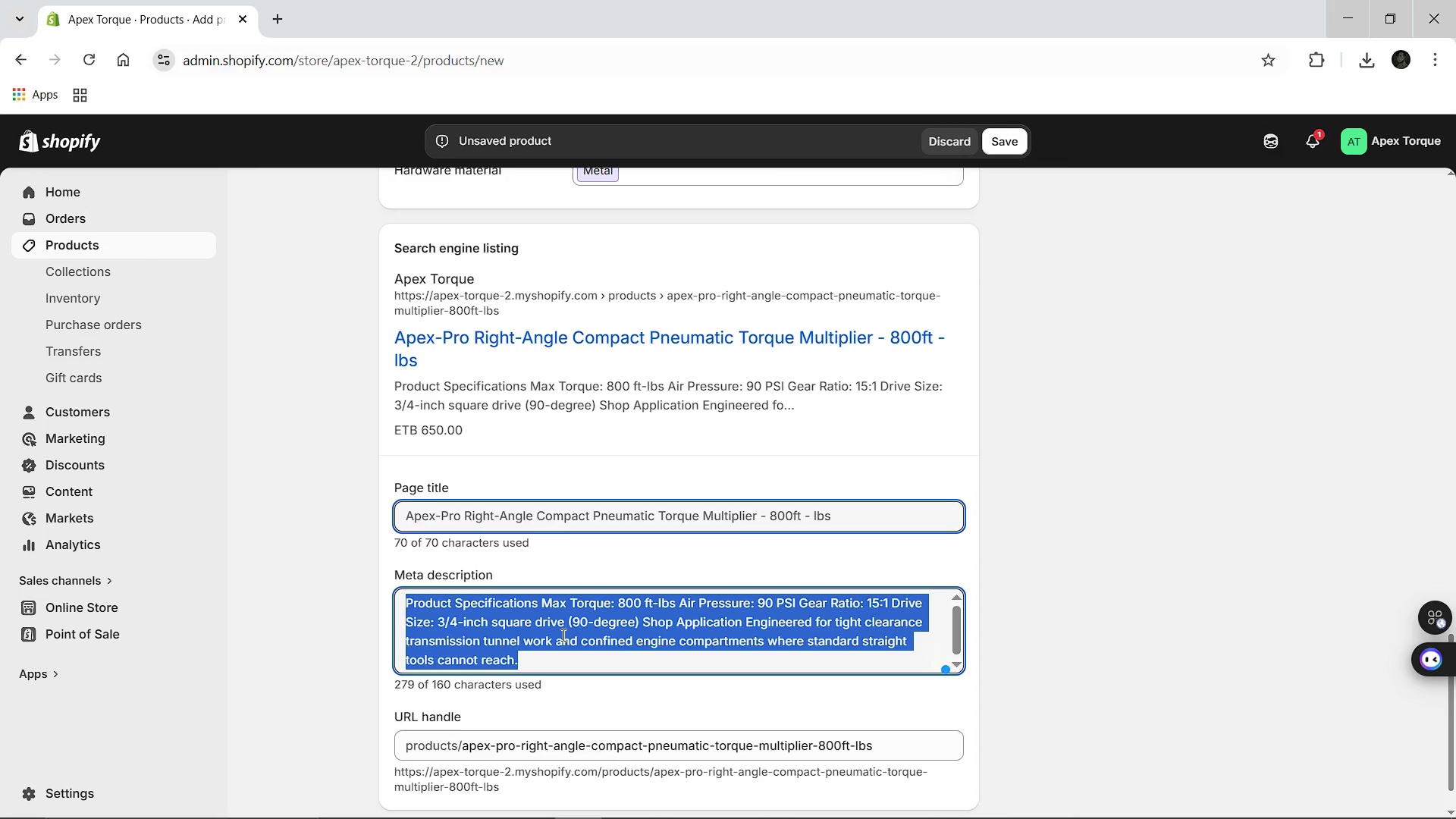 
type(The Apex-pro)
key(Backspace)
key(Backspace)
key(Backspace)
type(Pro Right A)
key(Backspace)
key(Backspace)
type(-a)
key(Backspace)
type(AN)
key(Backspace)
type(ngle Multiplier offers 800ft-lbs of torque in a compact 9-)
key(Backspace)
type(0=)
key(Backspace)
type(-degg)
key(Backspace)
type(ree design. Perfect for tight transmission work and confiend industrial repairs.)
 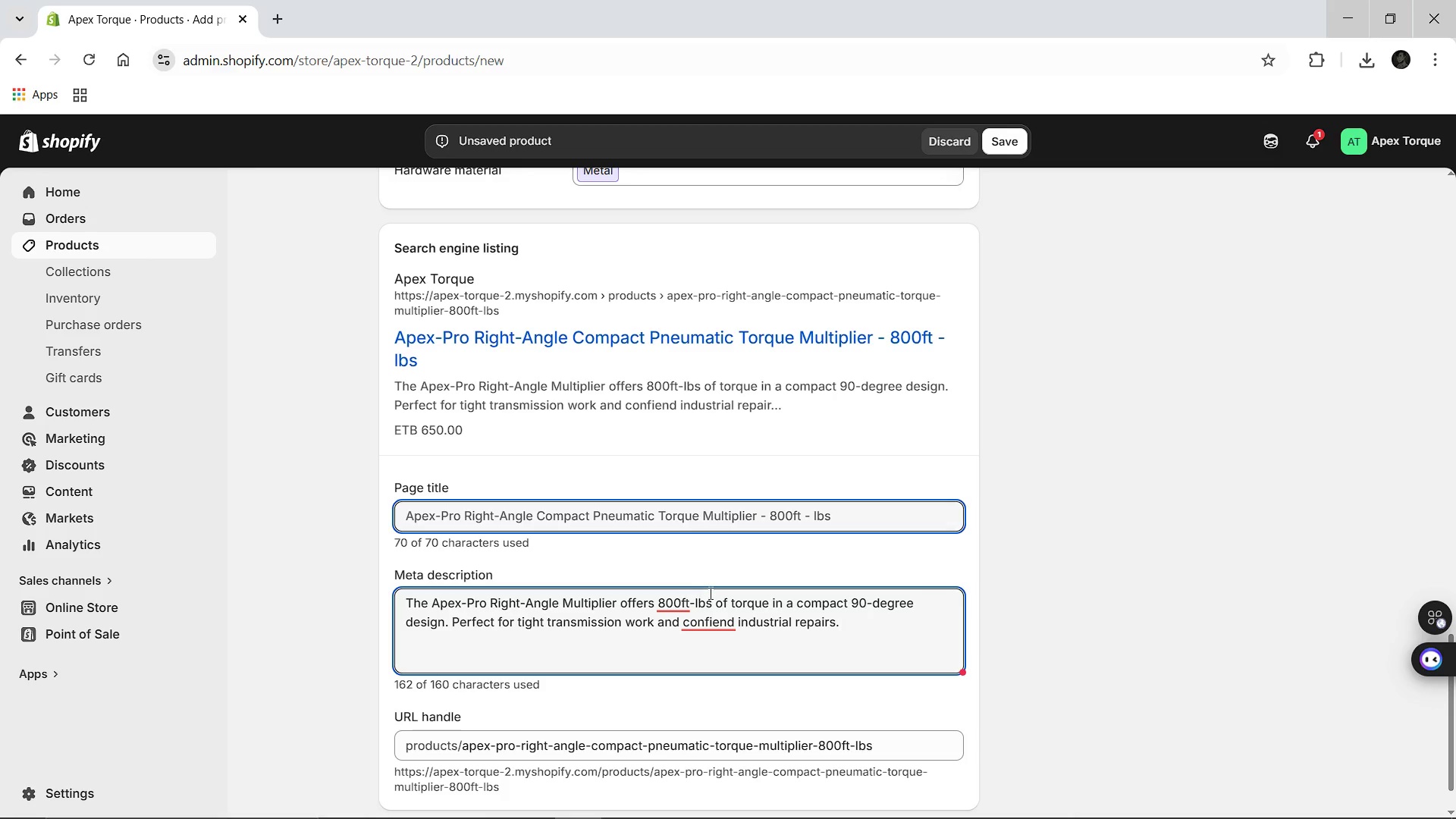 
left_click([680, 604])
 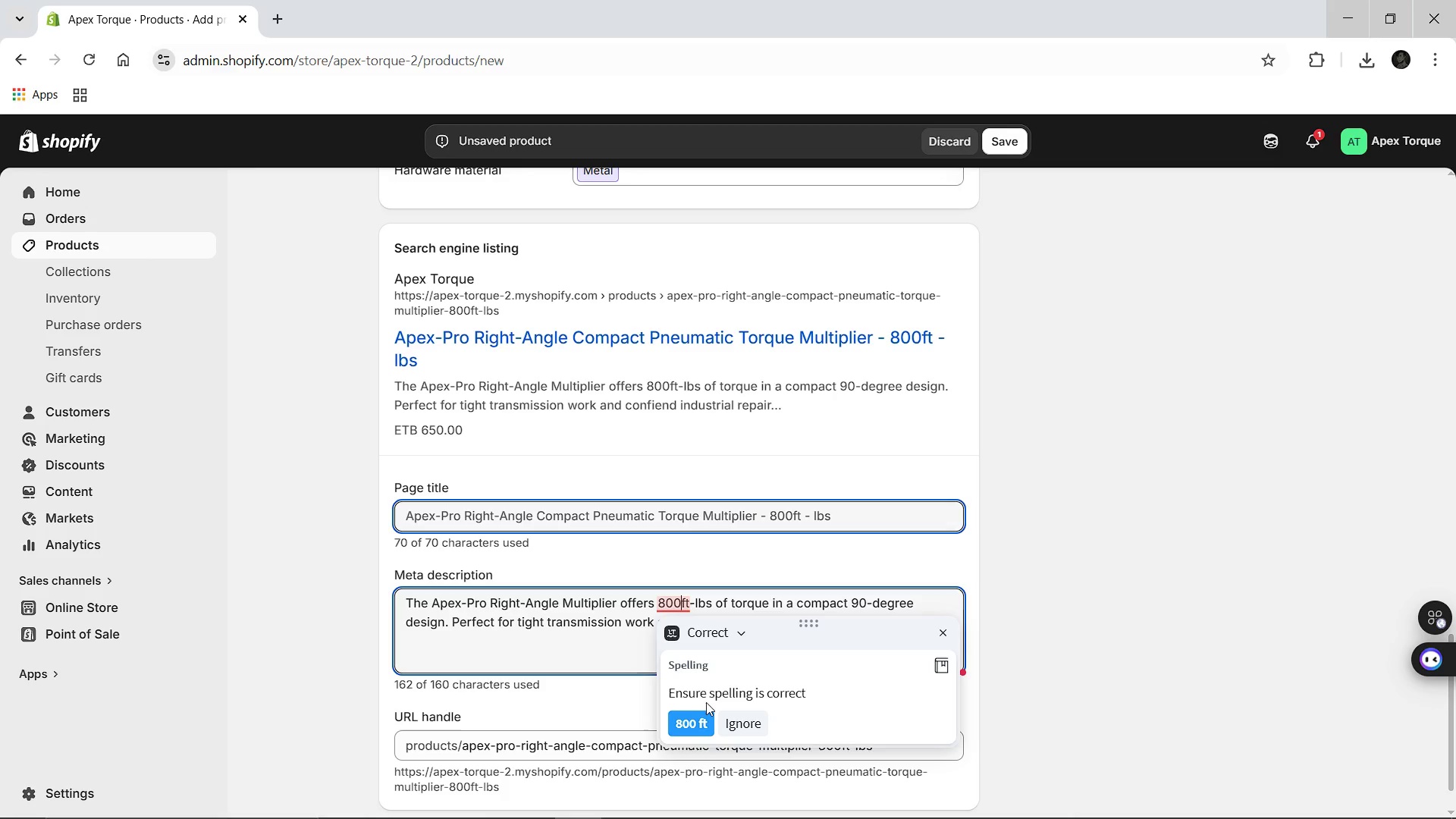 
left_click([706, 702])
 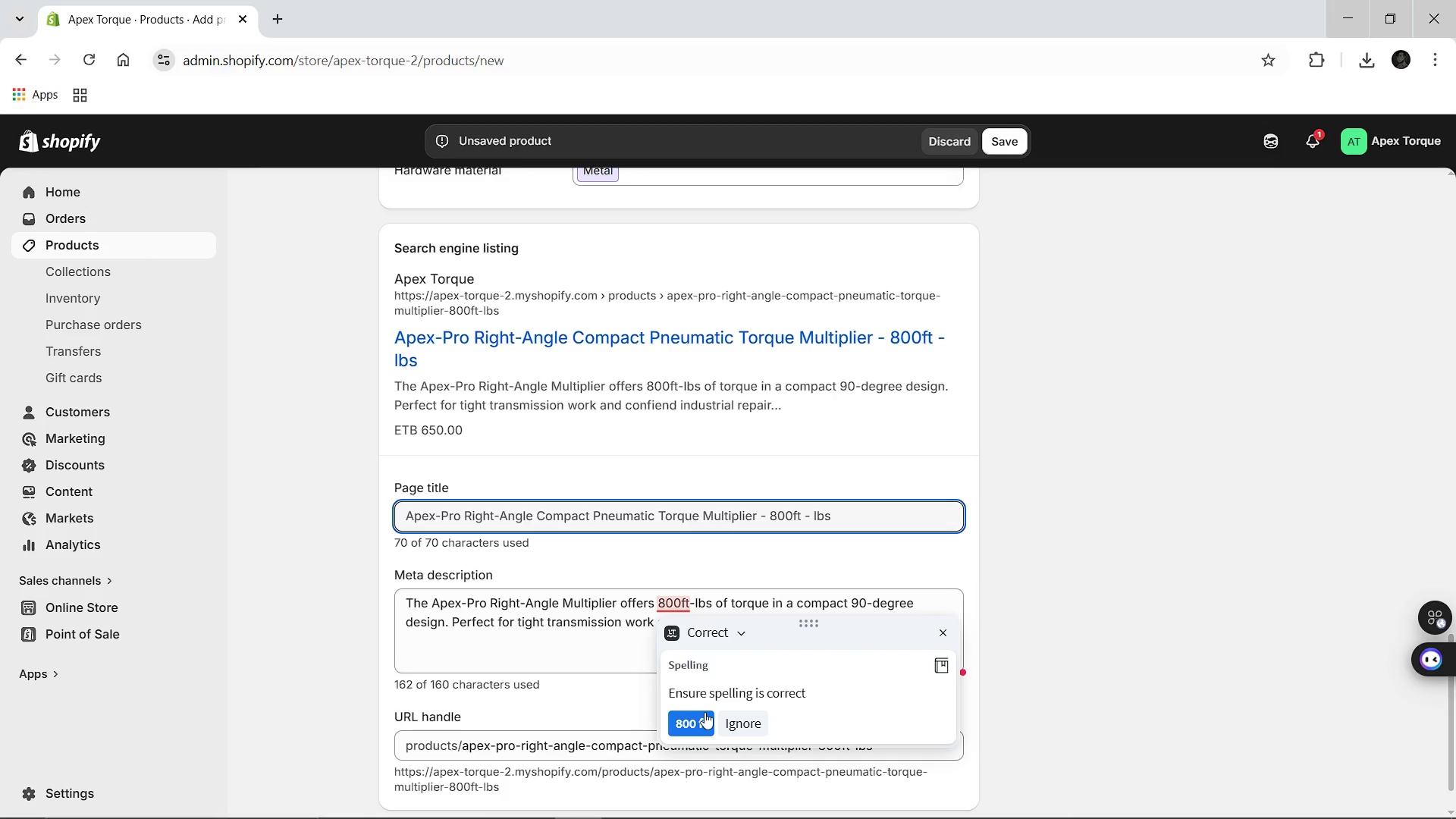 
left_click([704, 712])
 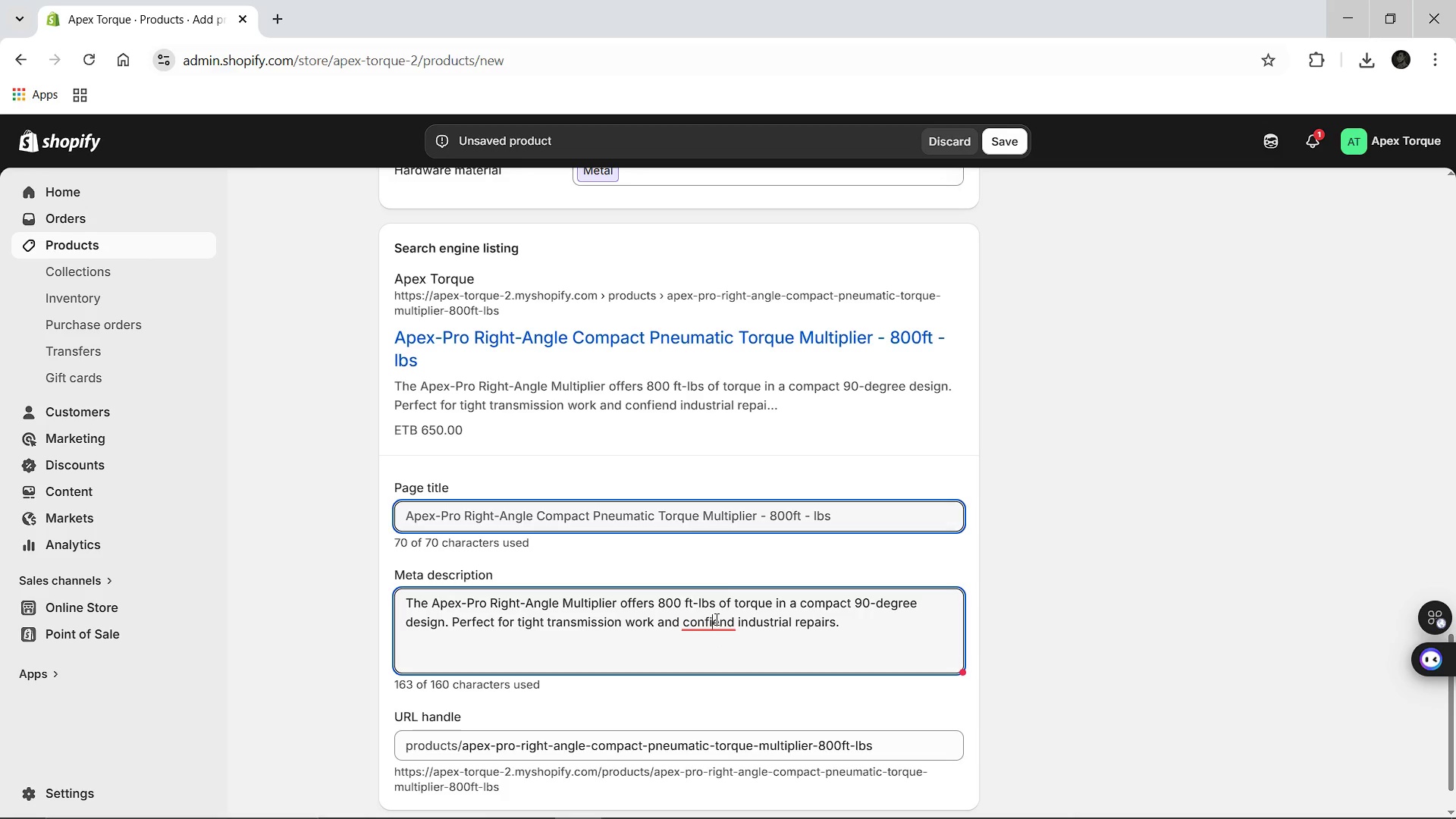 
left_click([715, 619])
 